 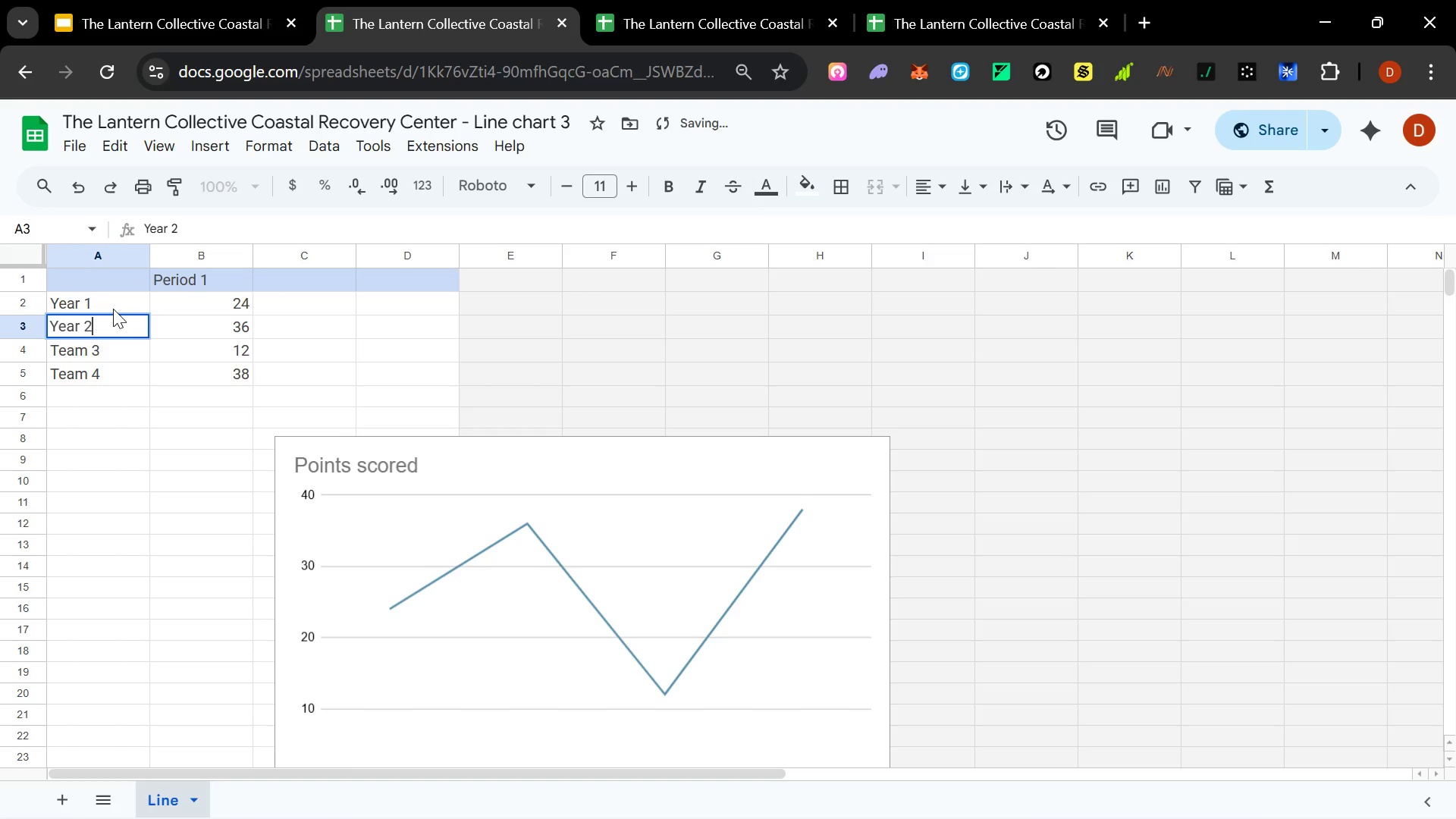 
left_click([113, 309])
 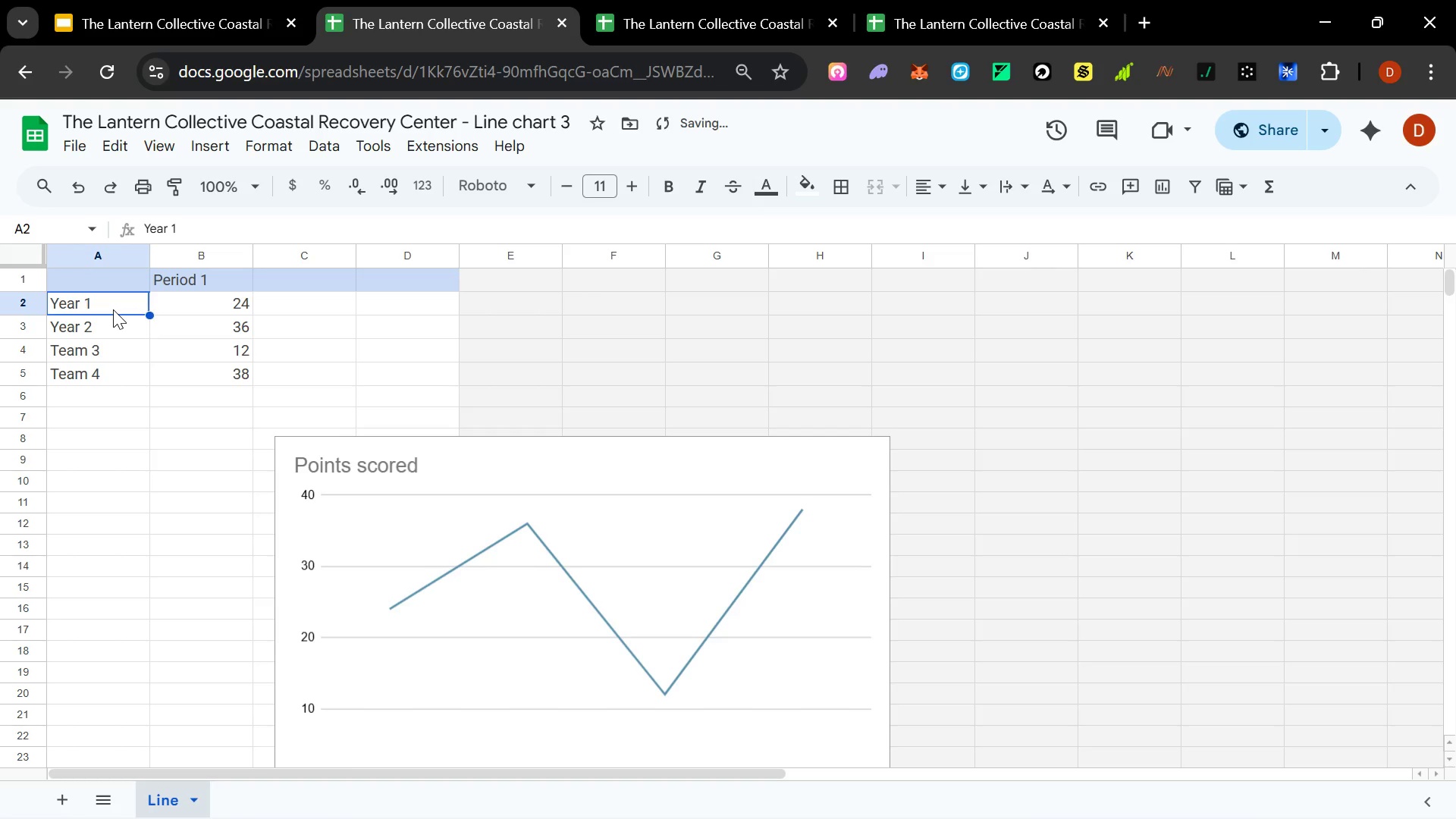 
key(Shift+ArrowDown)
 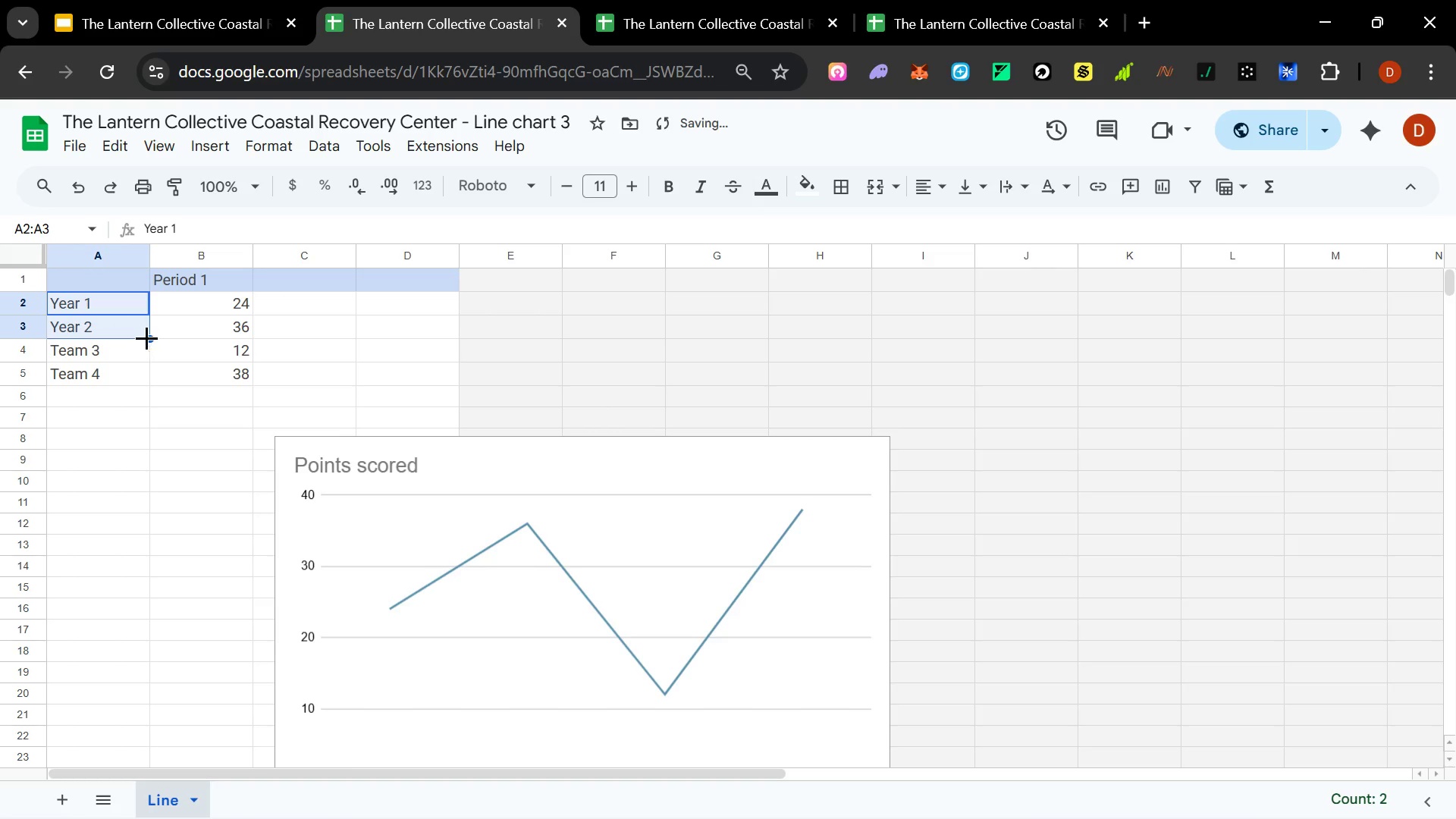 
left_click_drag(start_coordinate=[146, 337], to_coordinate=[137, 397])
 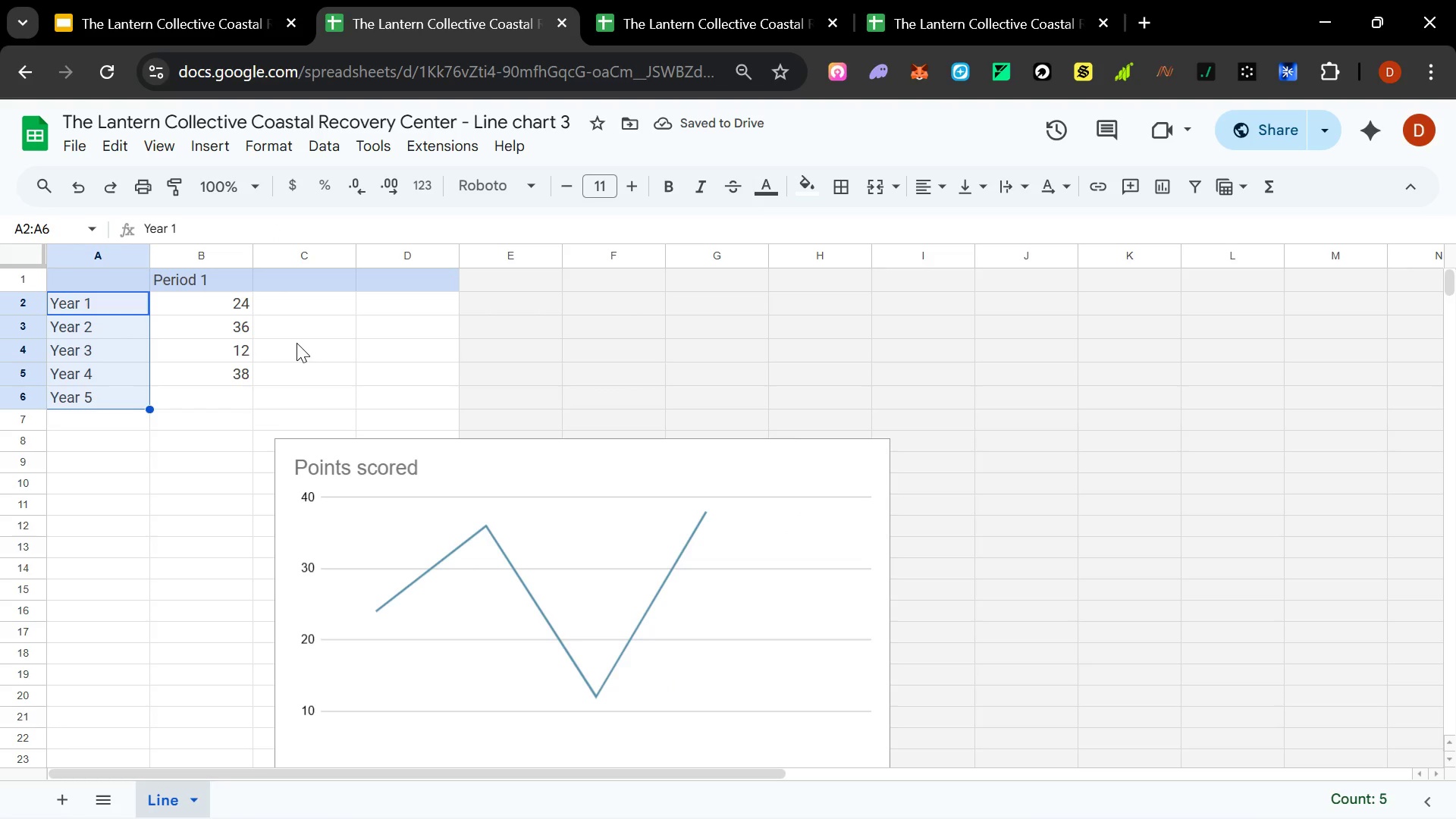 
double_click([188, 278])
 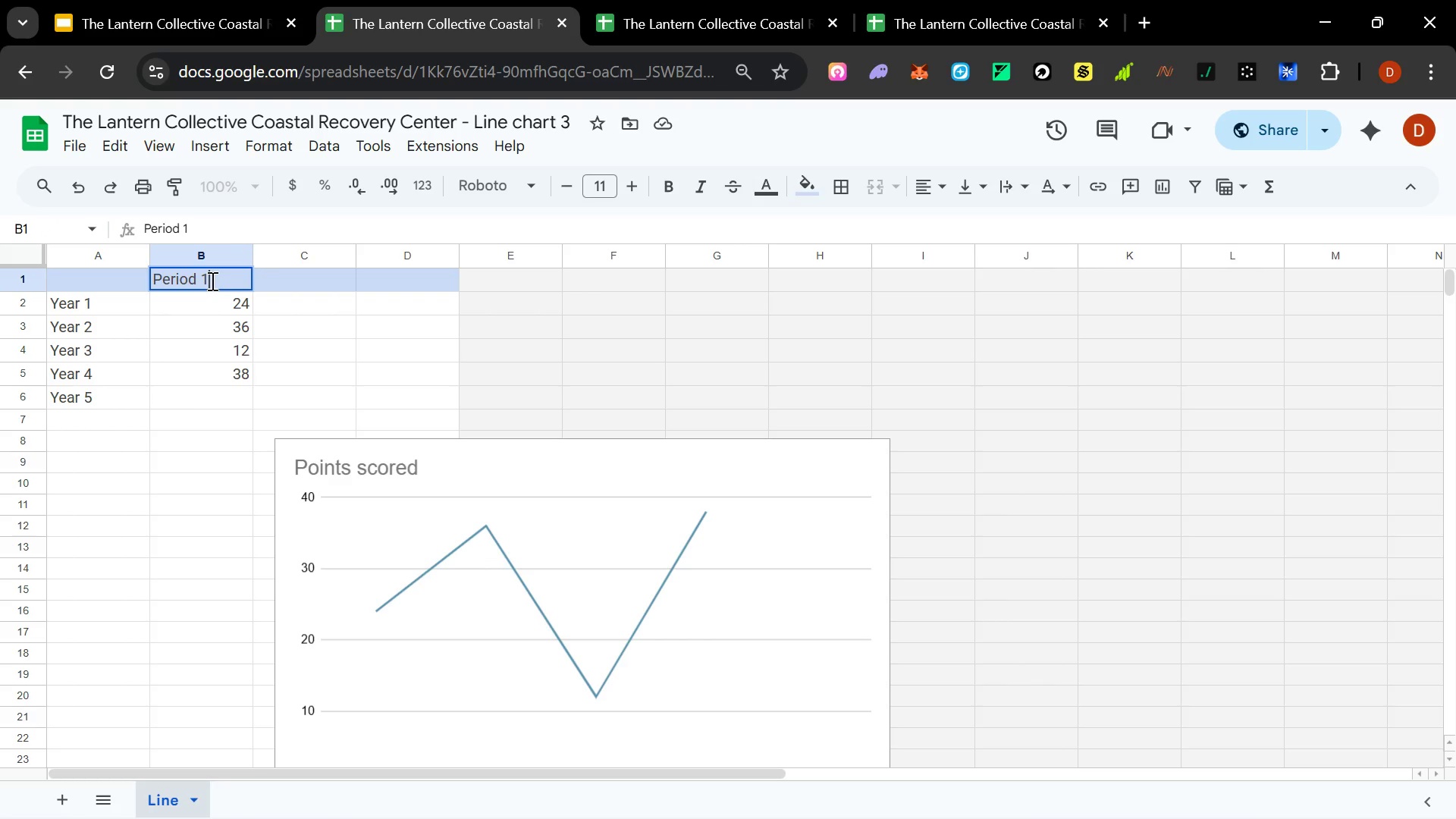 
key(Control+A)
 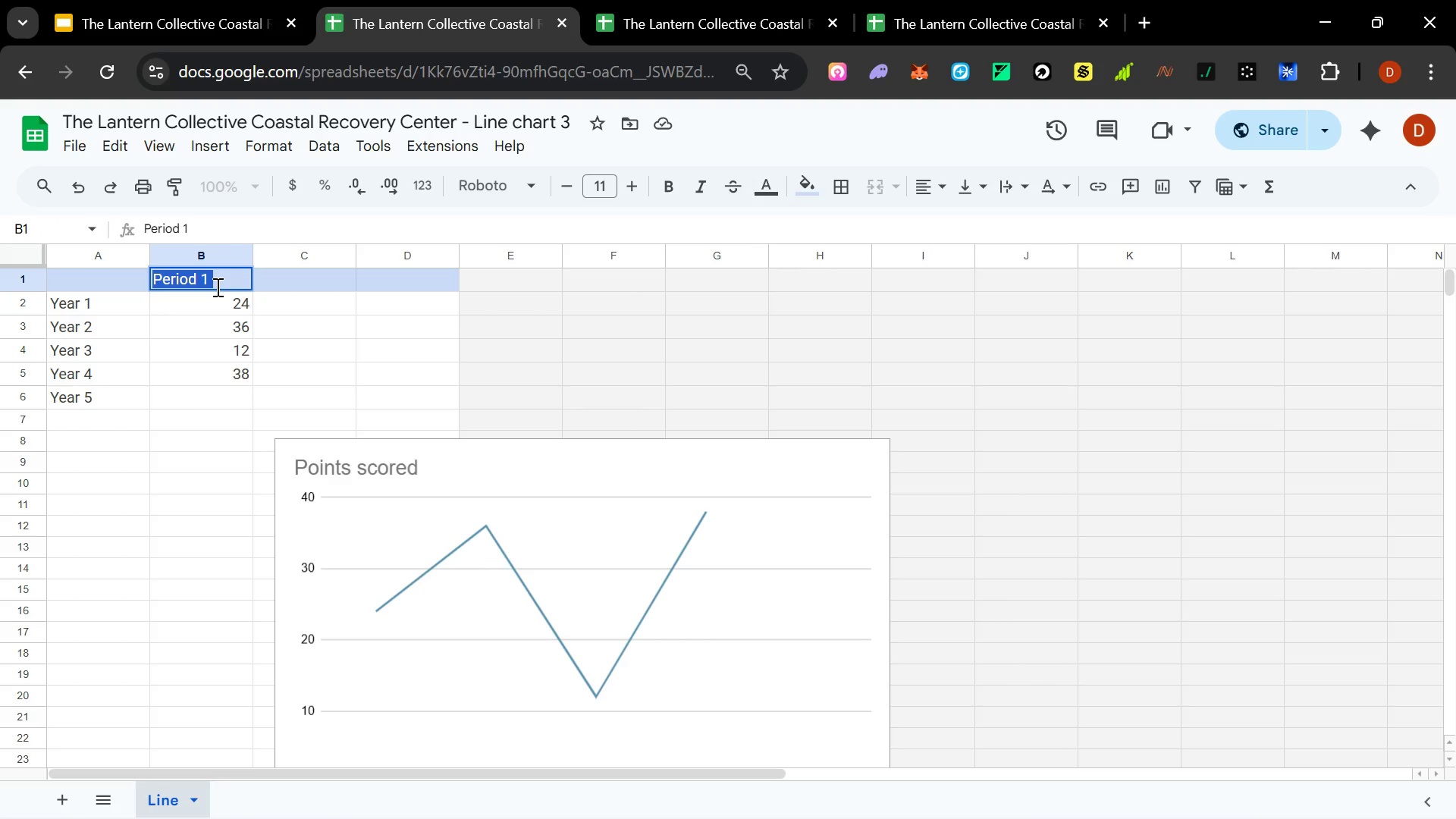 
type(Revenue)
 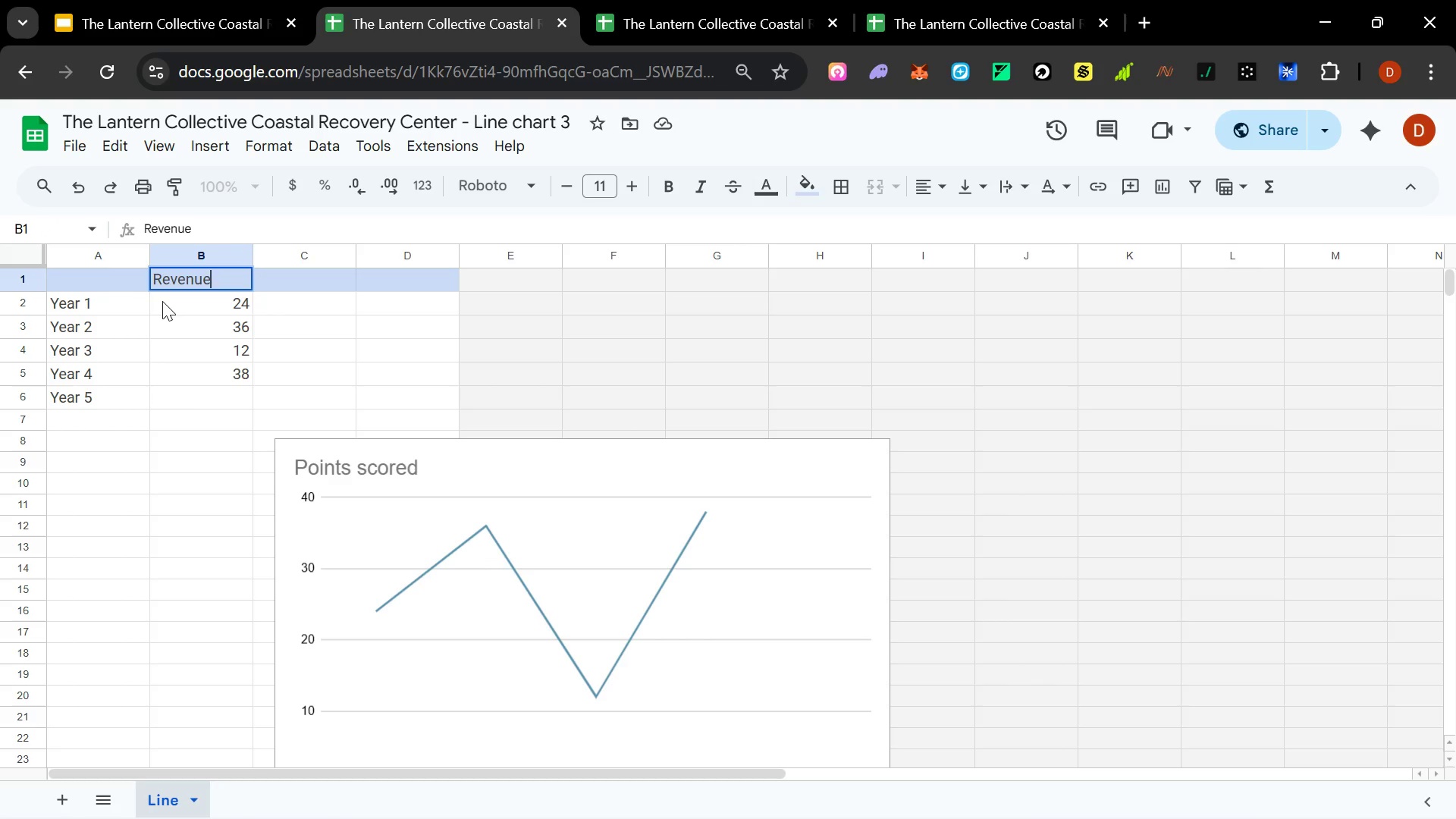 
double_click([103, 274])
 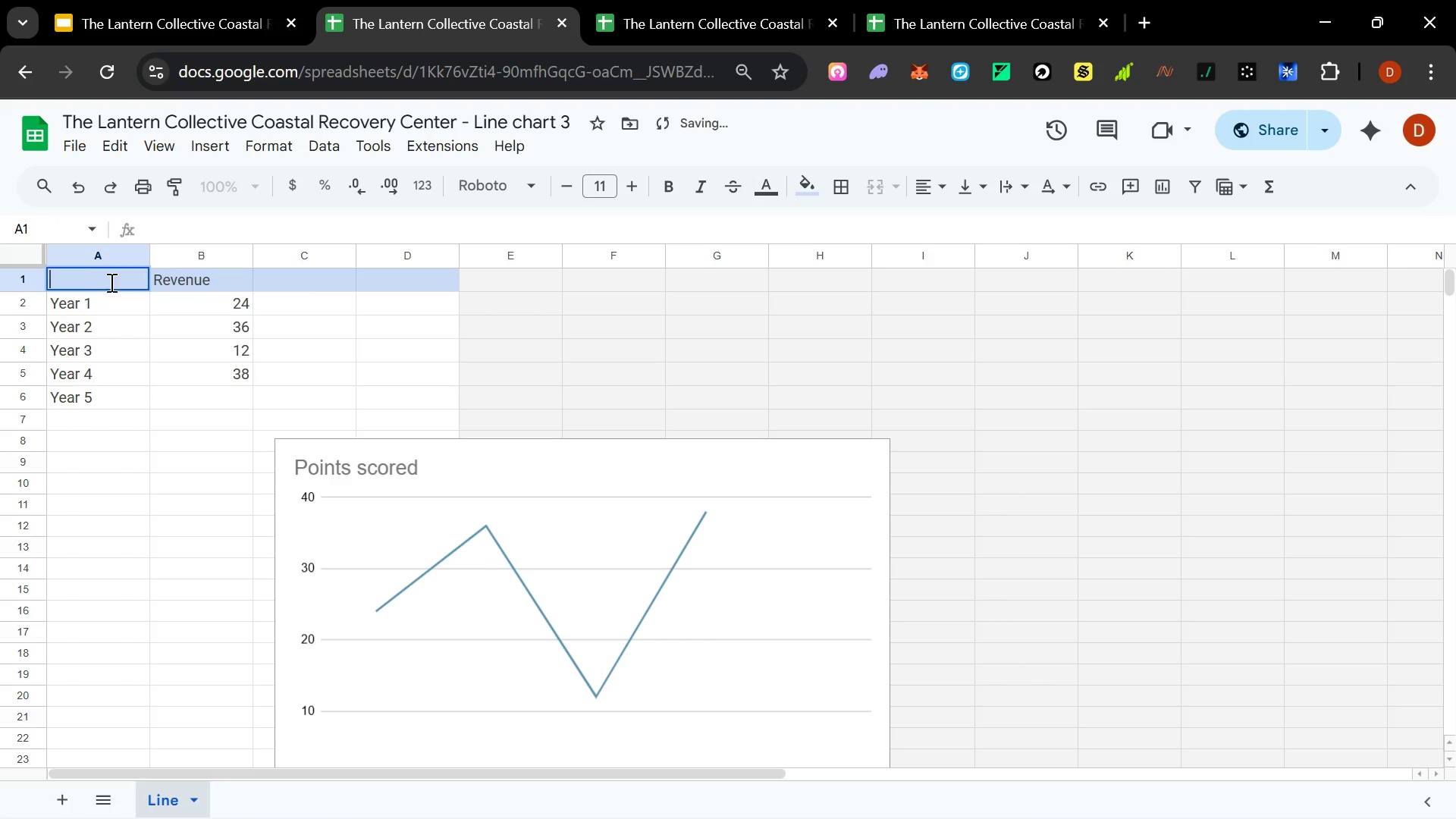 
type(Year)
 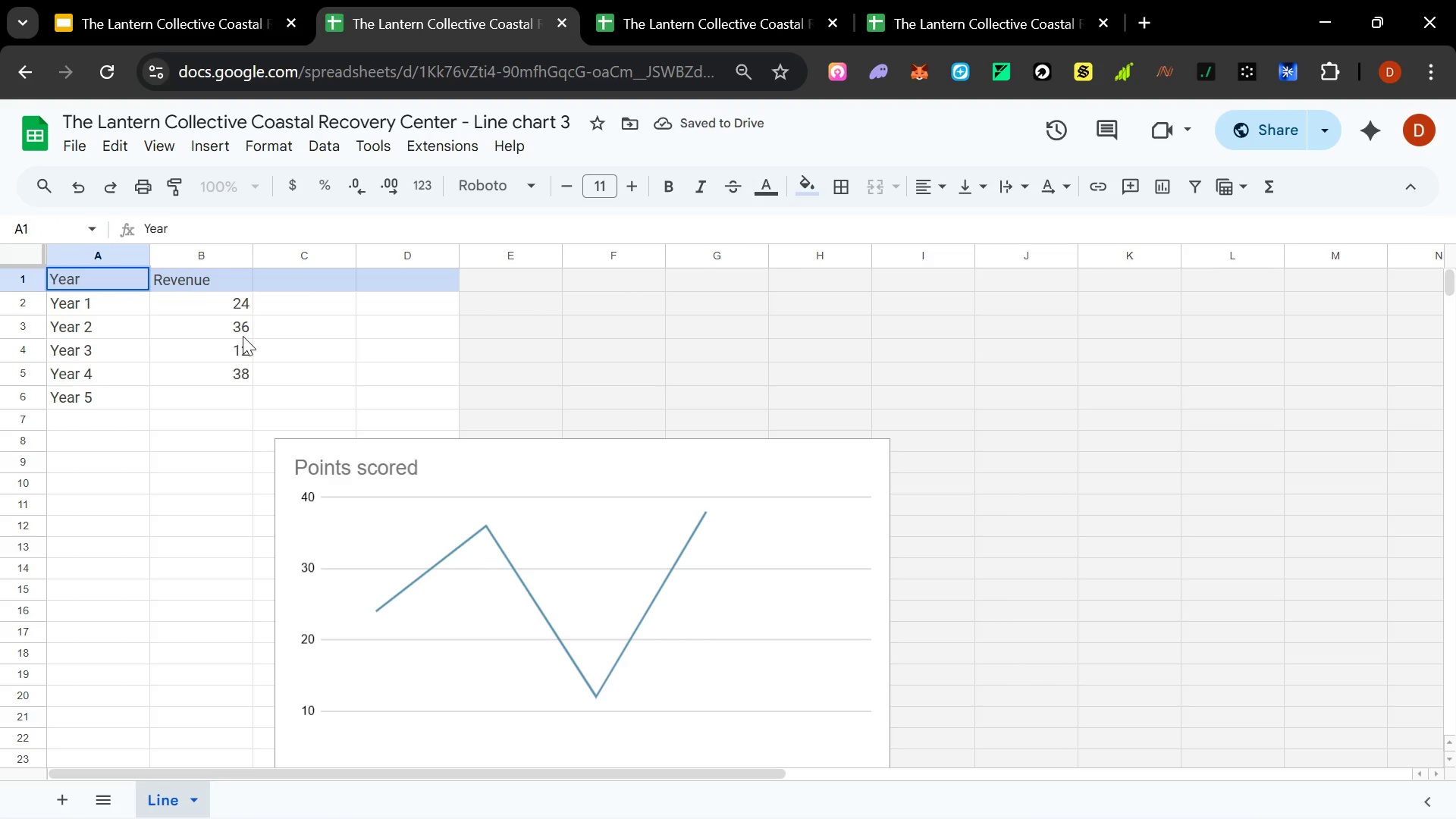 
left_click([235, 307])
 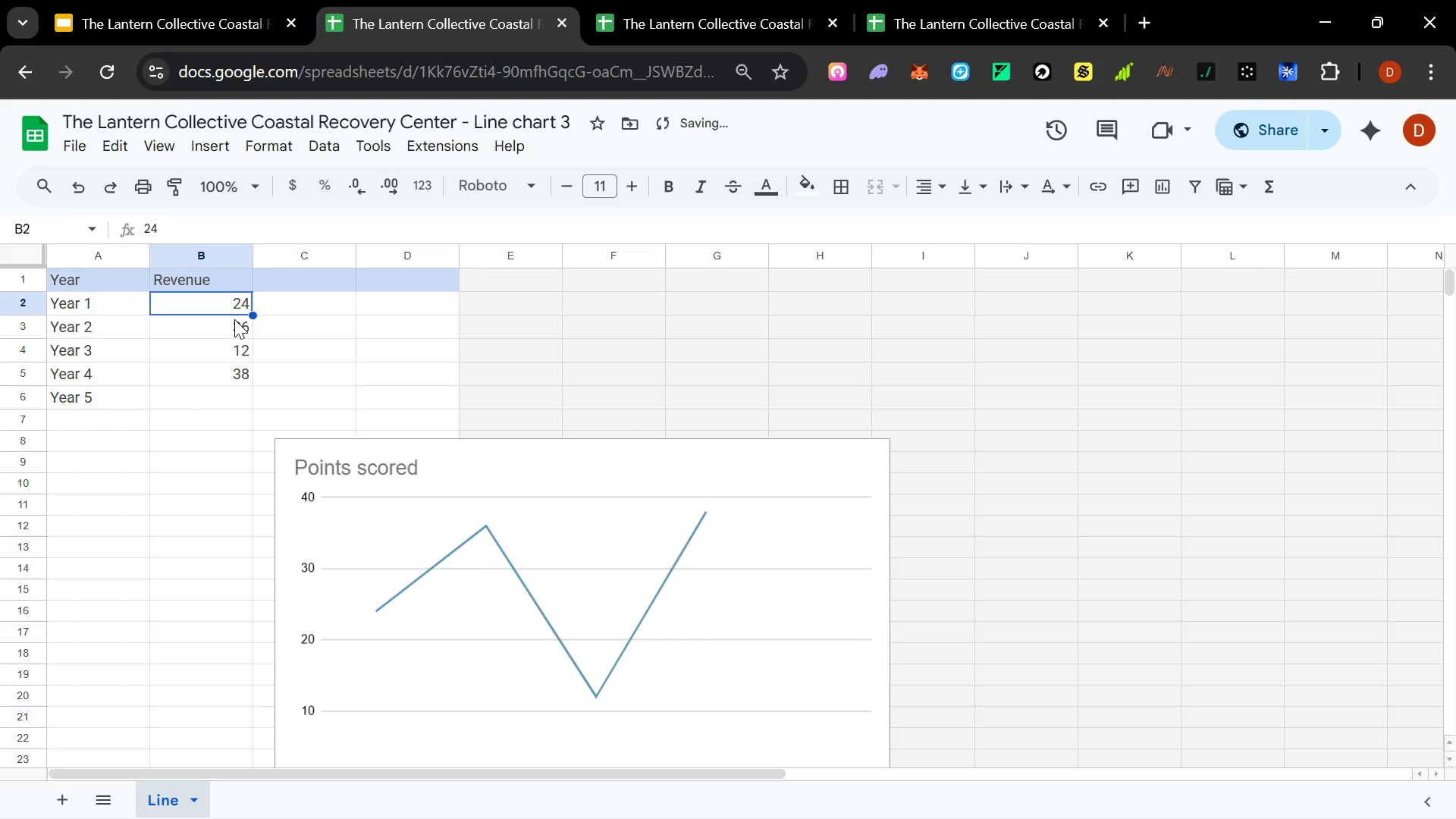 
type(1n)
key(Backspace)
type(,000,)
key(Backspace)
key(Backspace)
key(Backspace)
key(Backspace)
type(1,0)
key(Backspace)
key(Backspace)
type(00,000)
 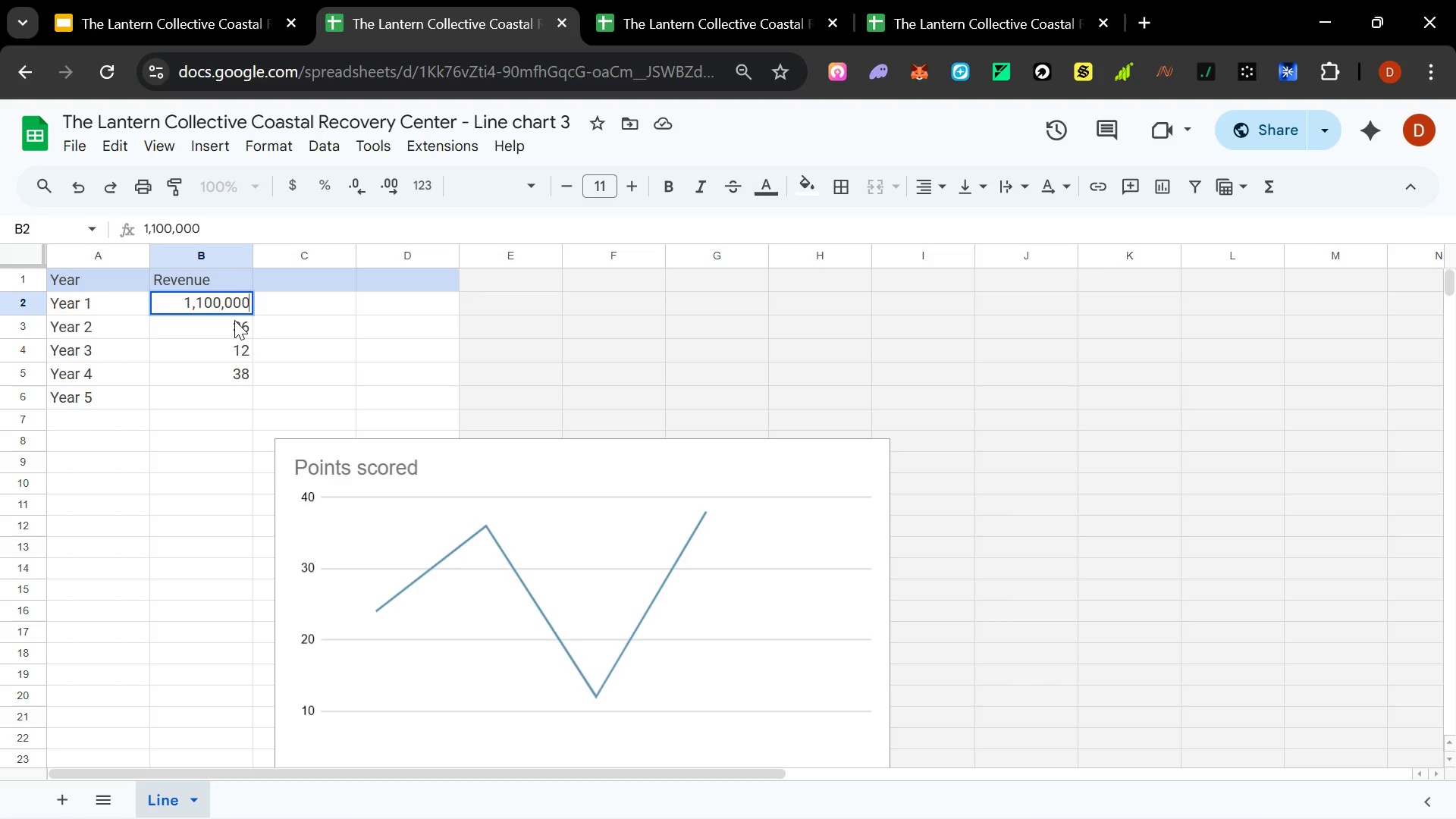 
key(Enter)
 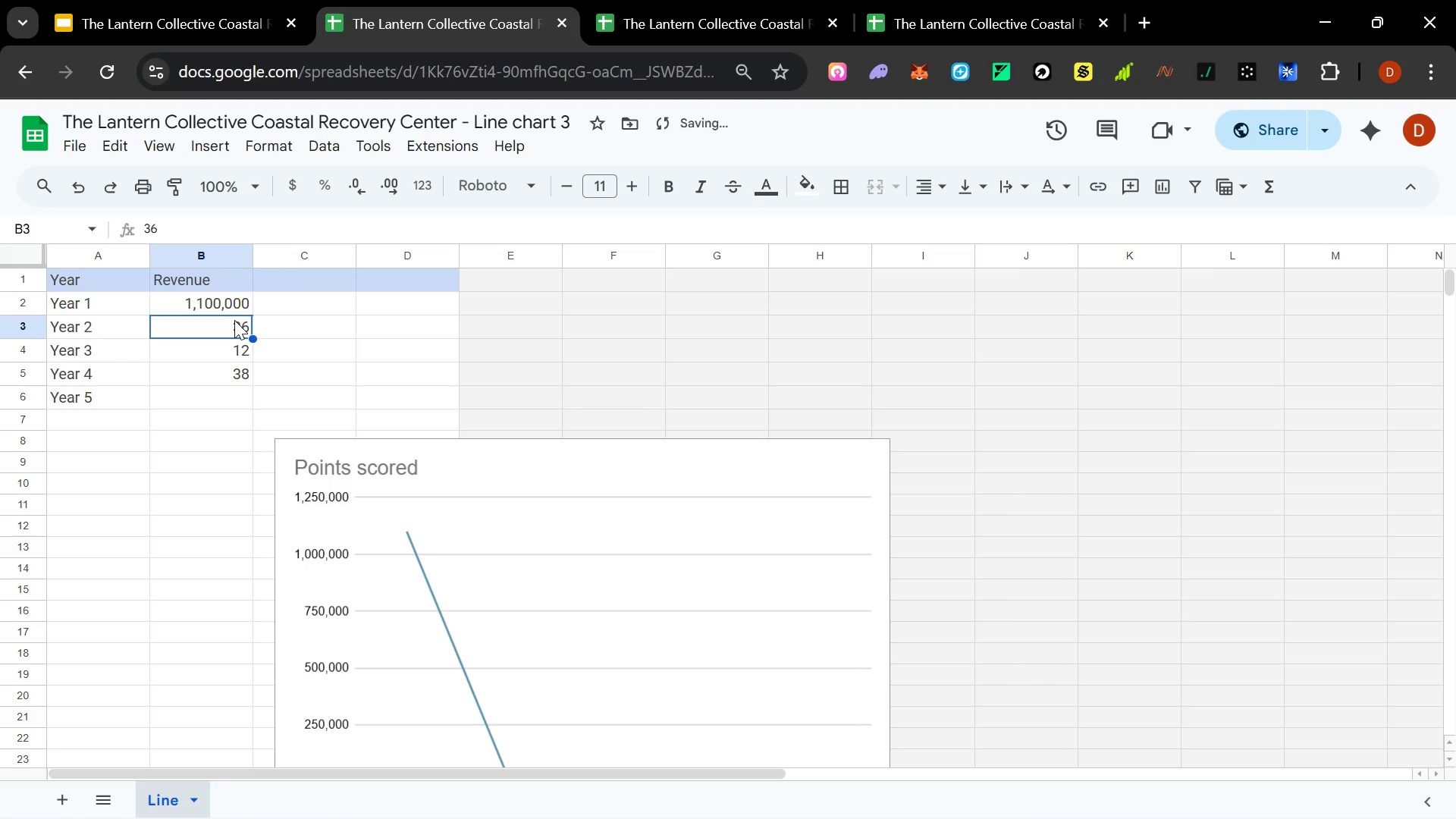 
type(2.)
key(Backspace)
type(,000,000)
 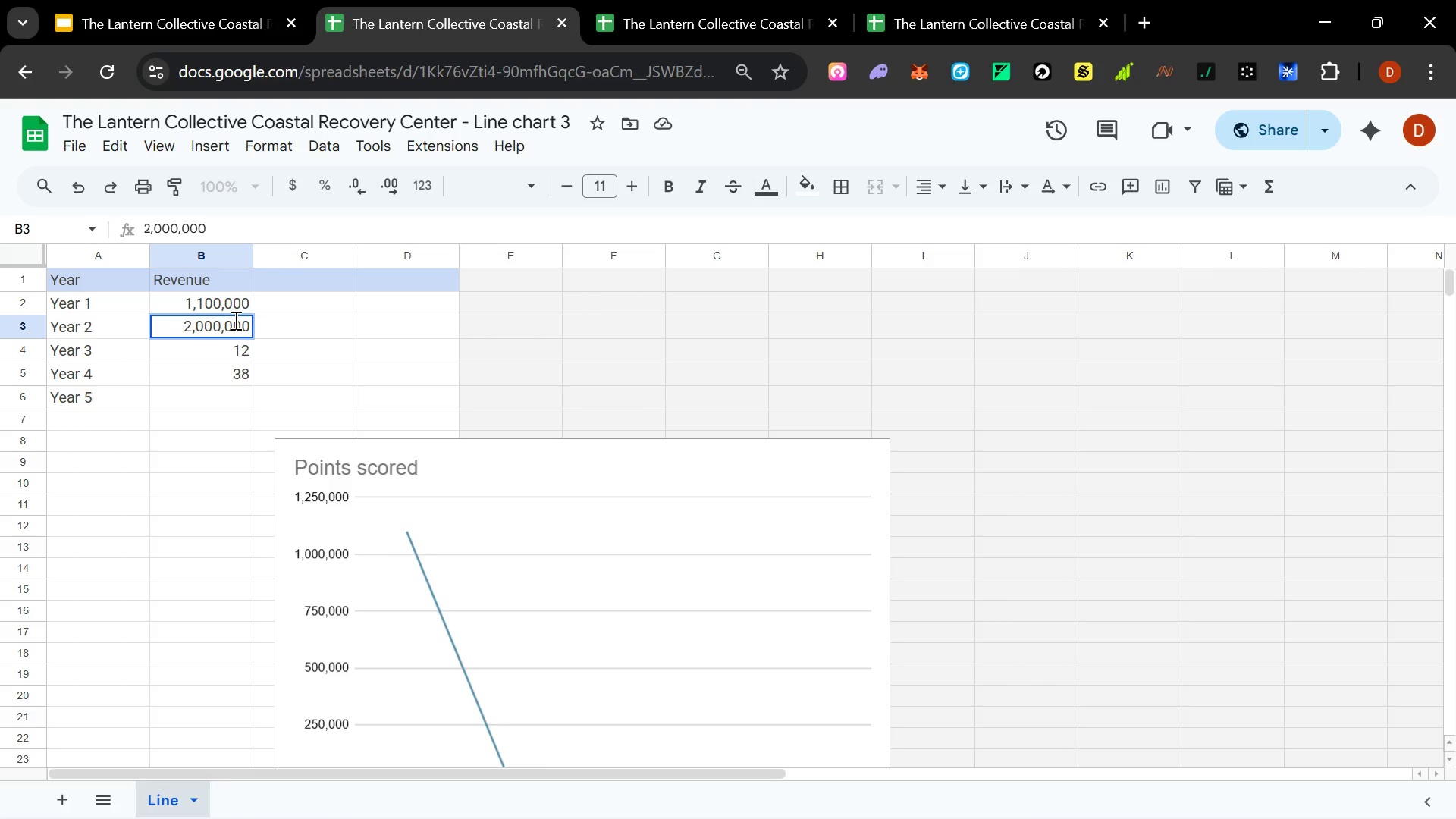 
key(Enter)
 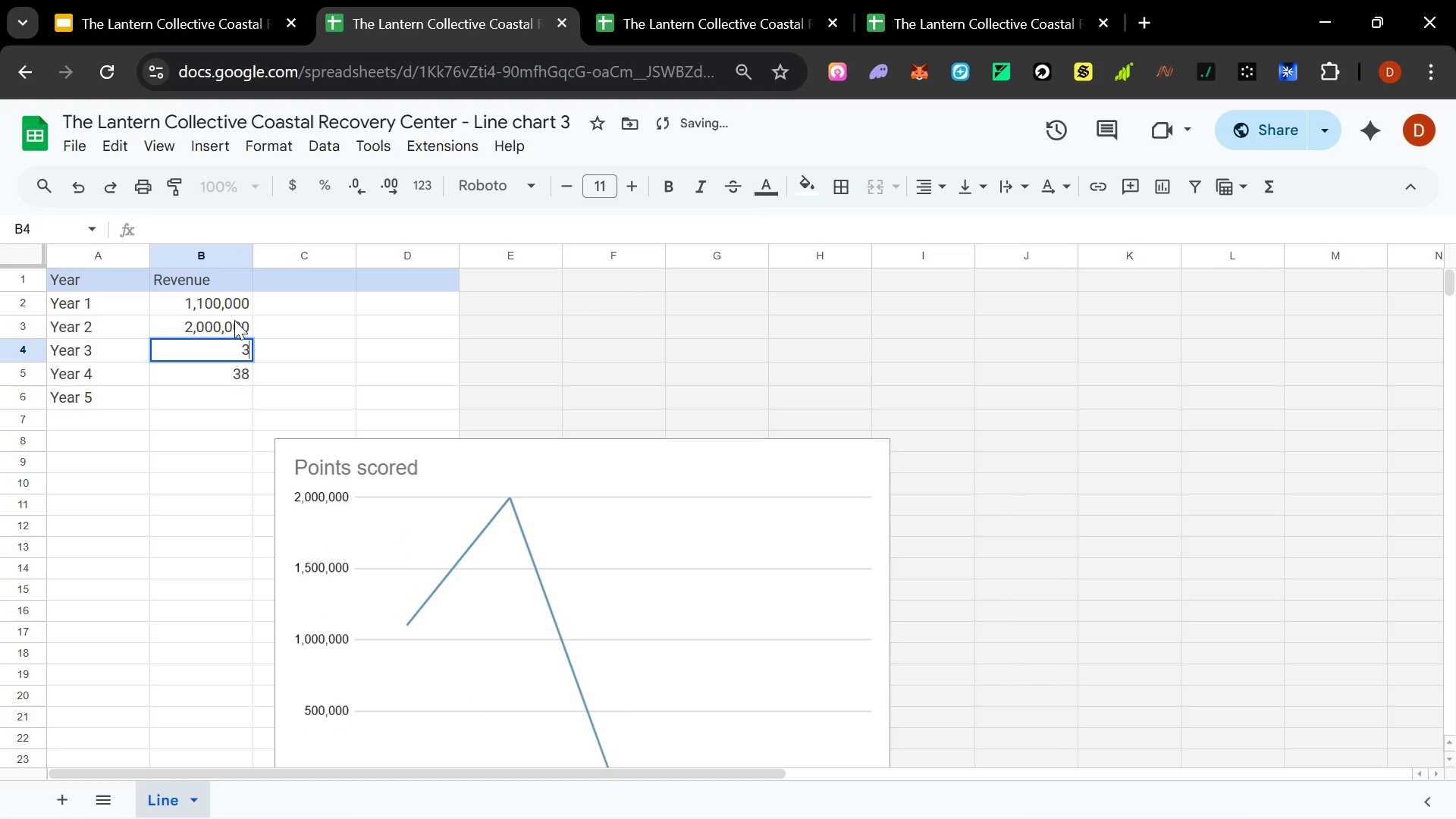 
type(3,00)
key(Backspace)
key(Backspace)
type(400,000)
 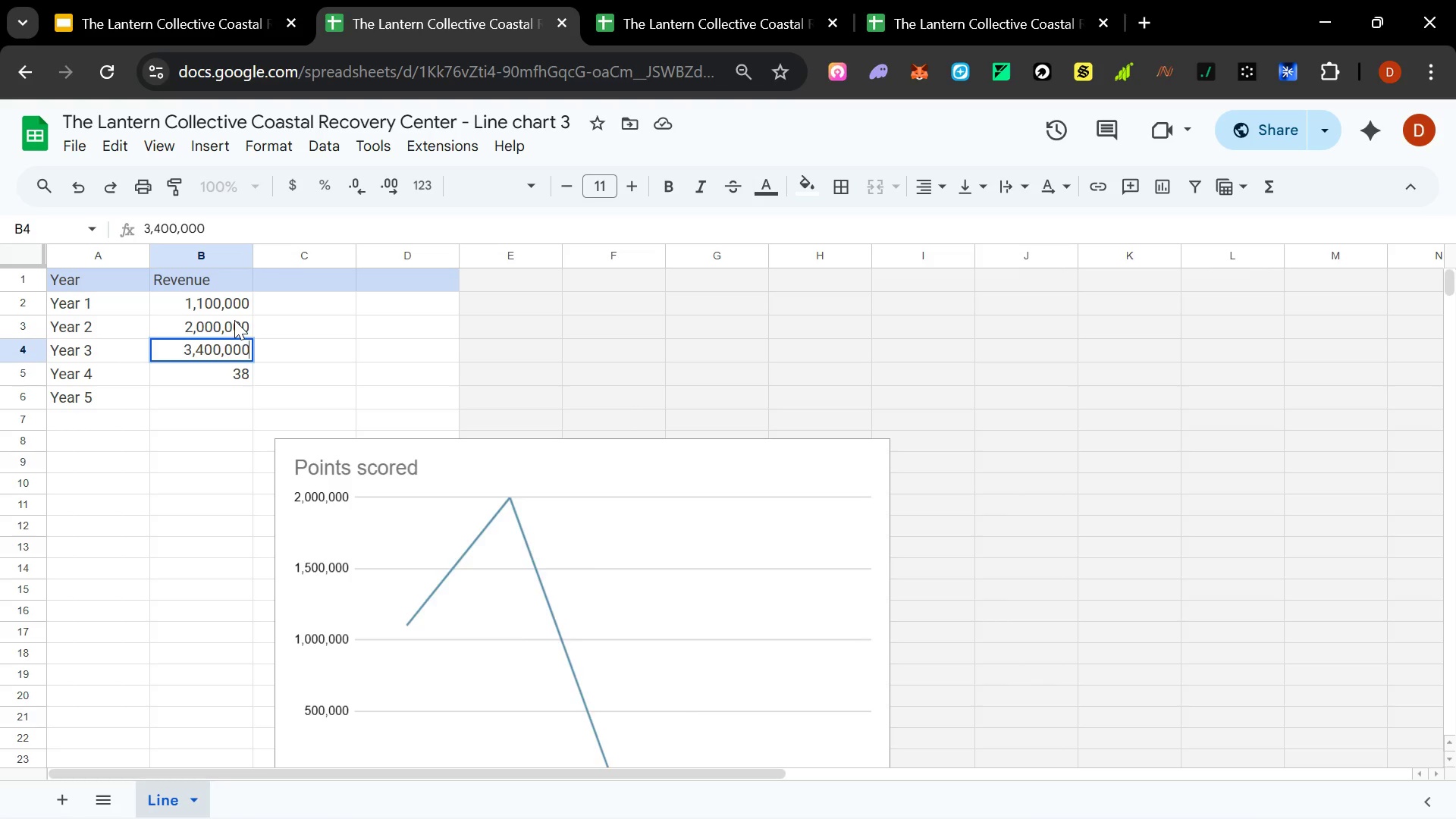 
key(Enter)
 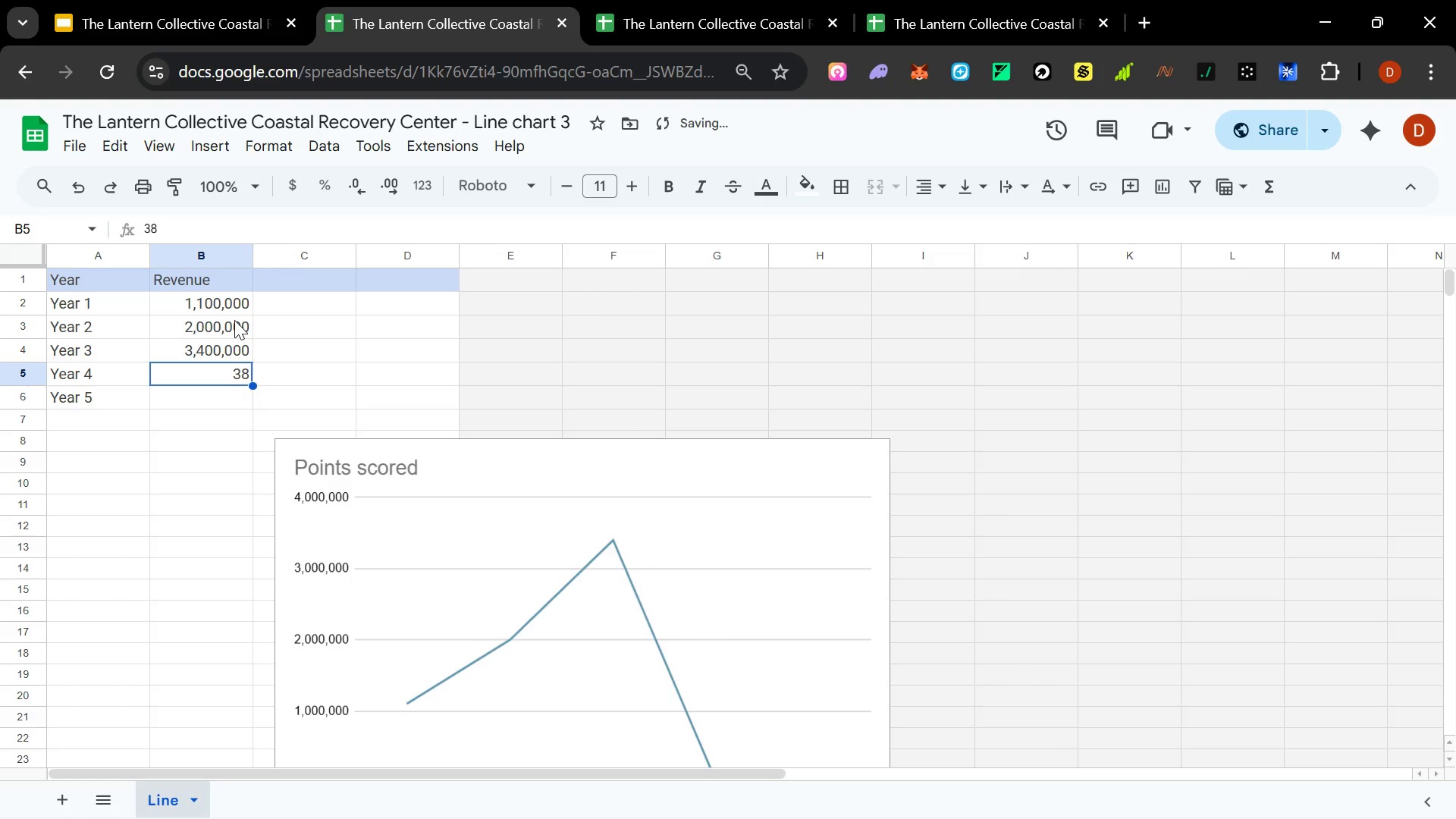 
type(4,800,000)
 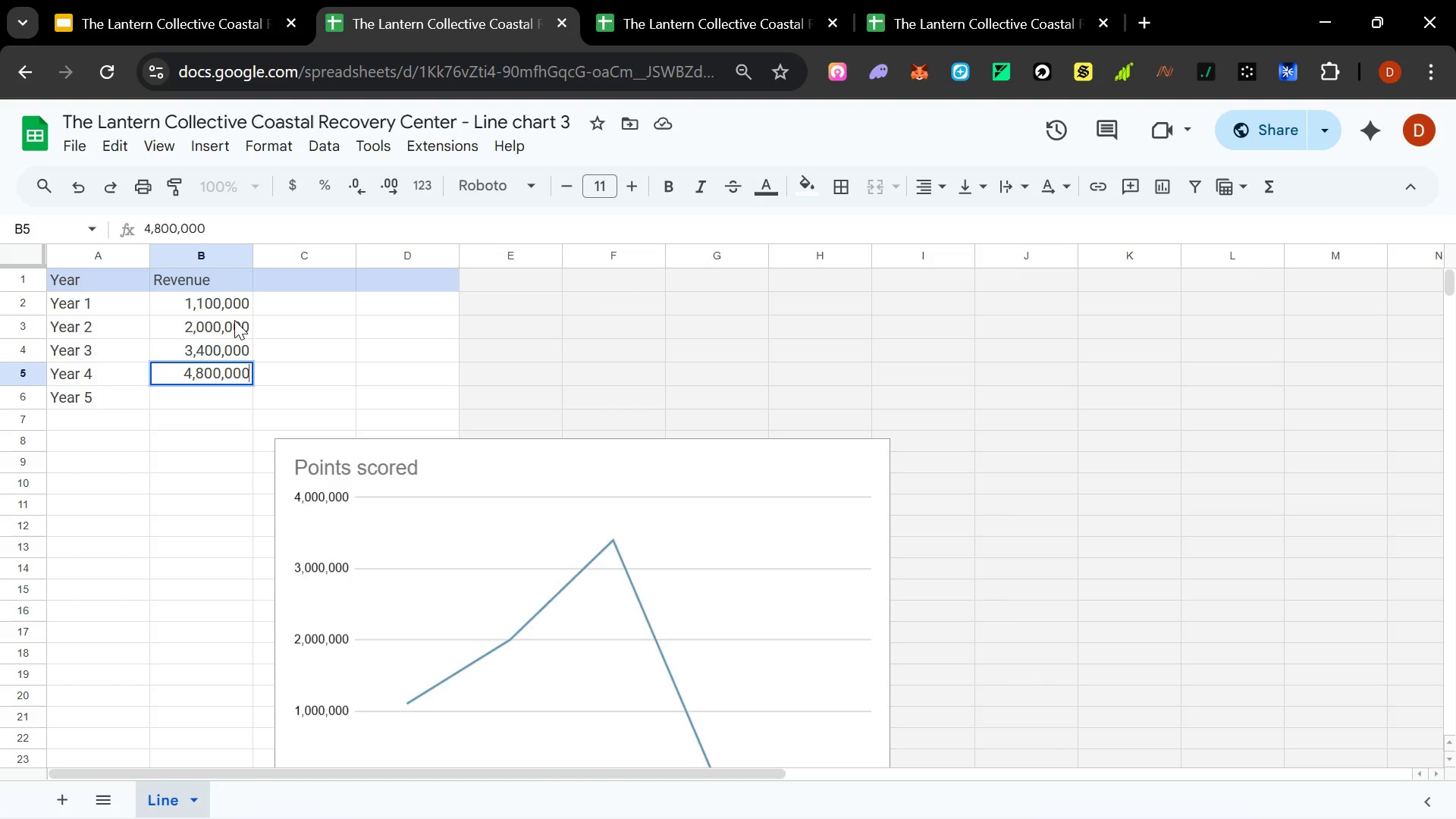 
key(Enter)
 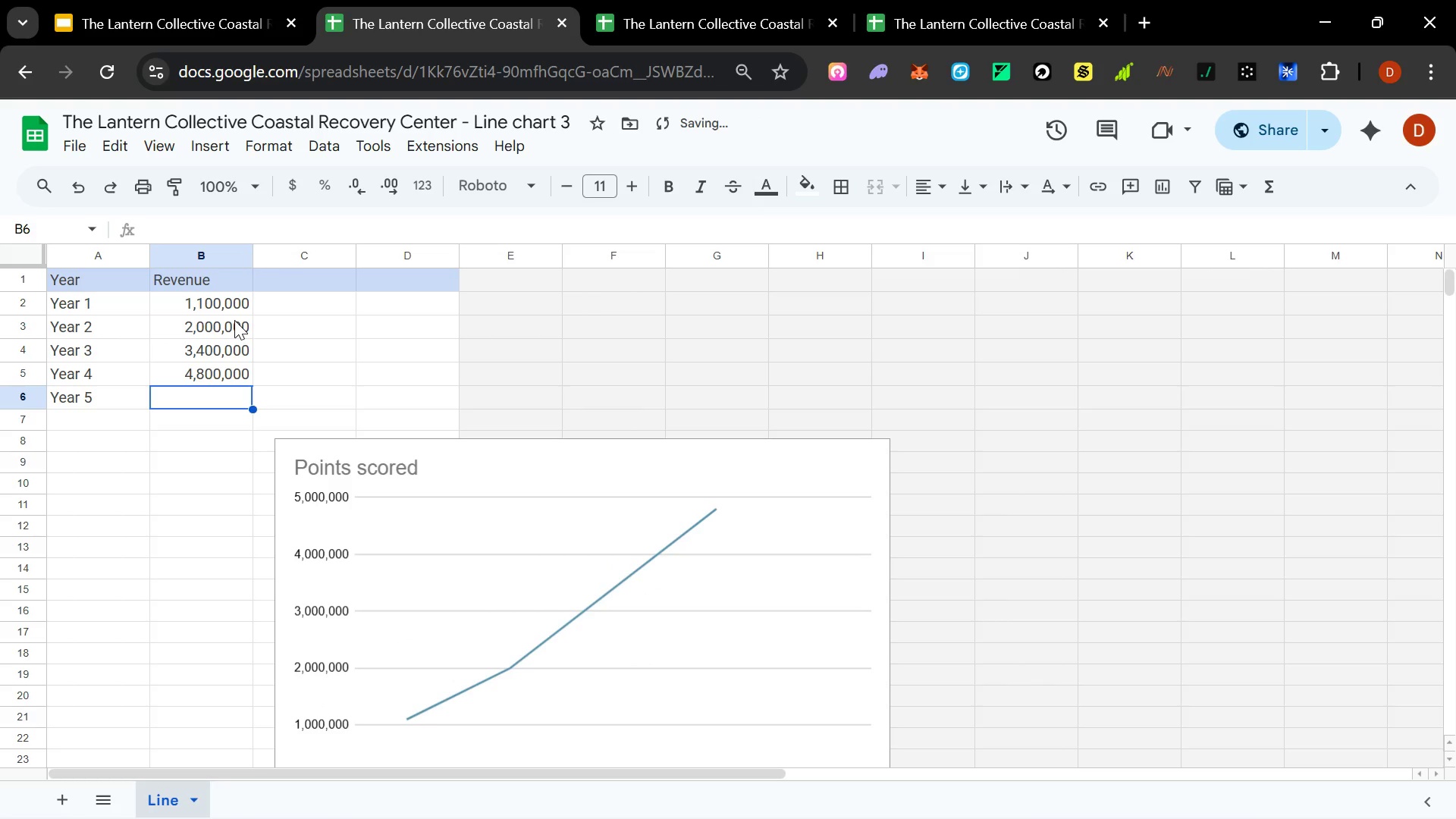 
type(6,500,000)
 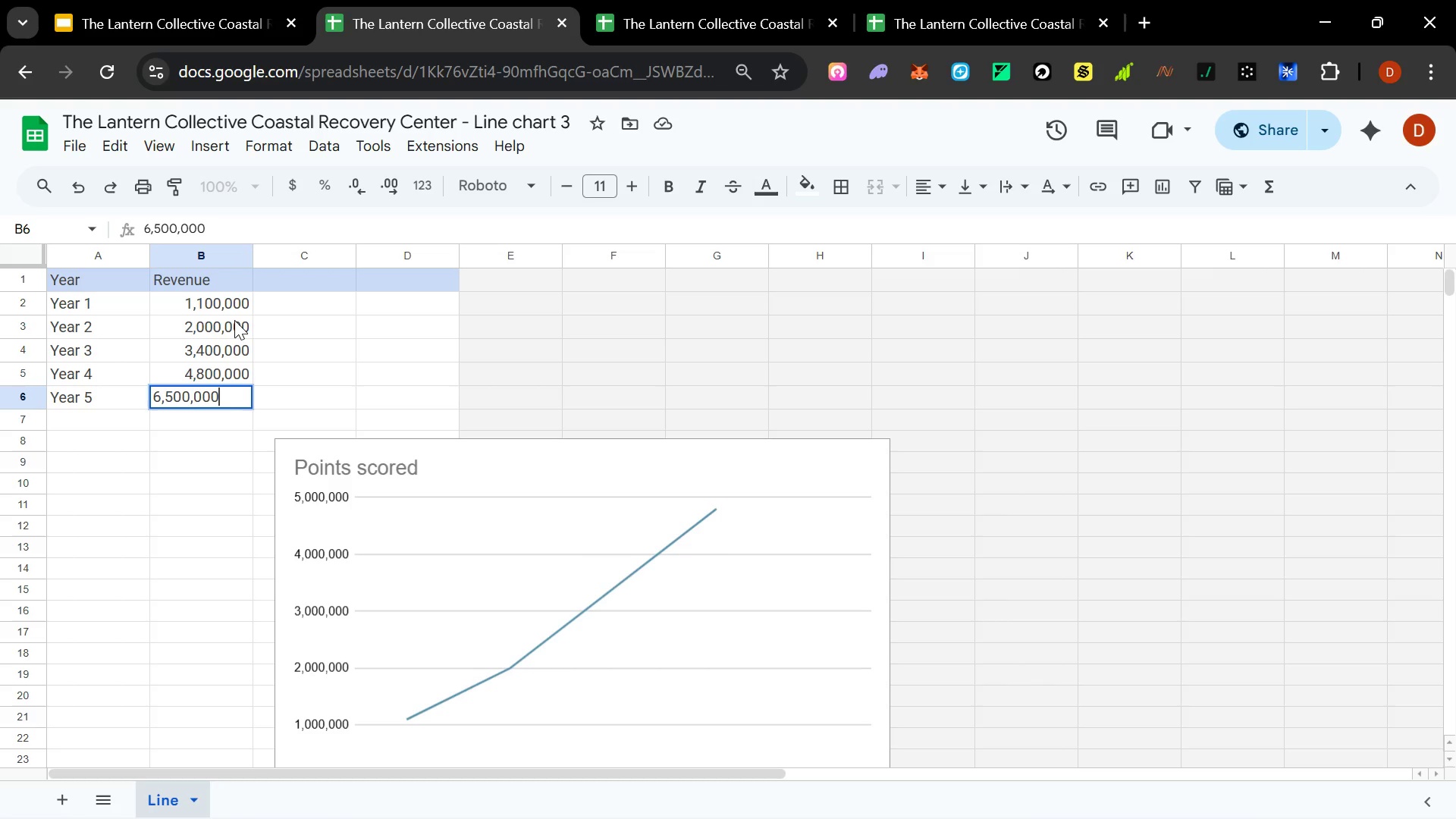 
key(Enter)
 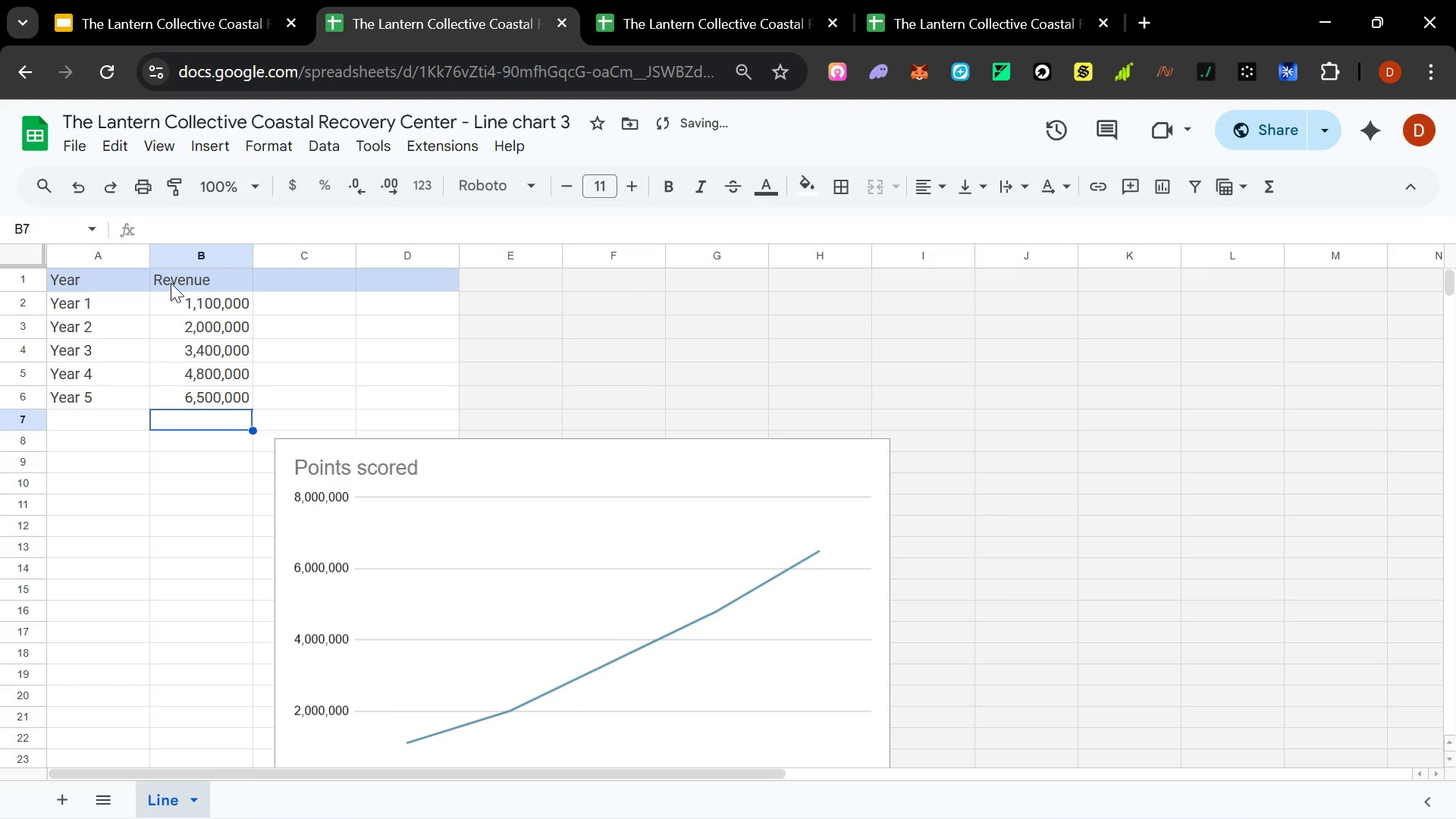 
left_click([189, 284])
 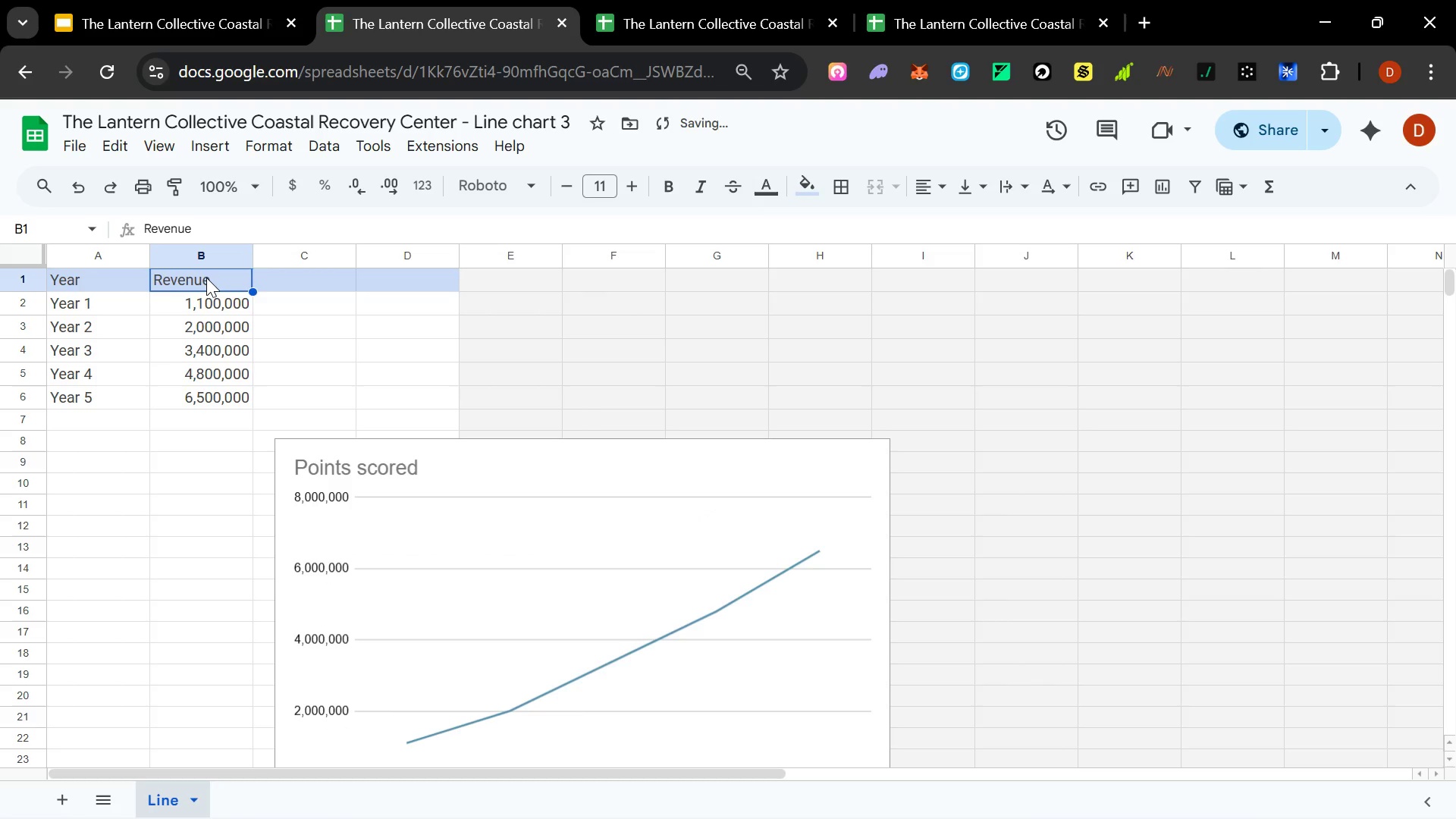 
double_click([206, 278])
 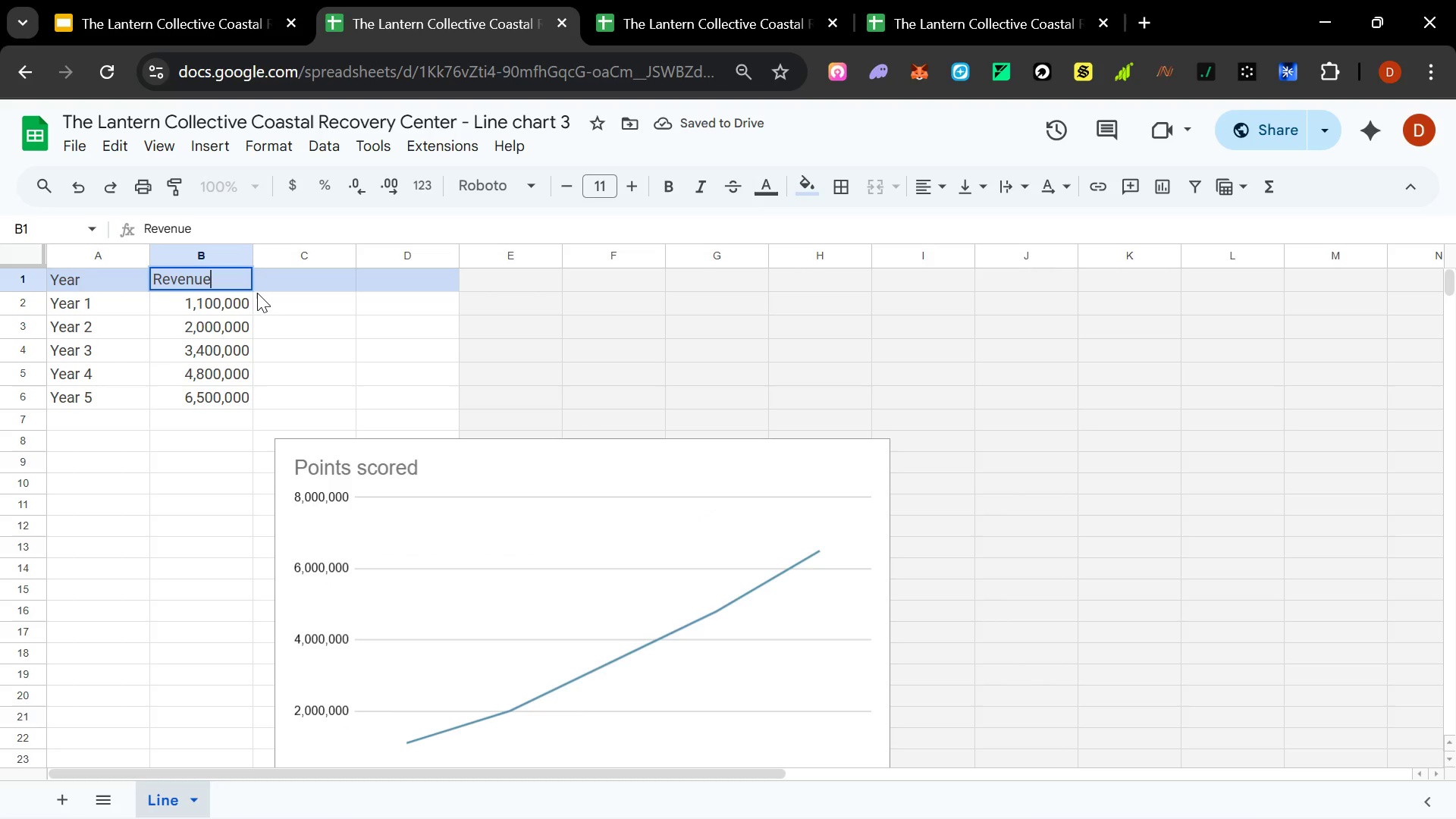 
type( $))
 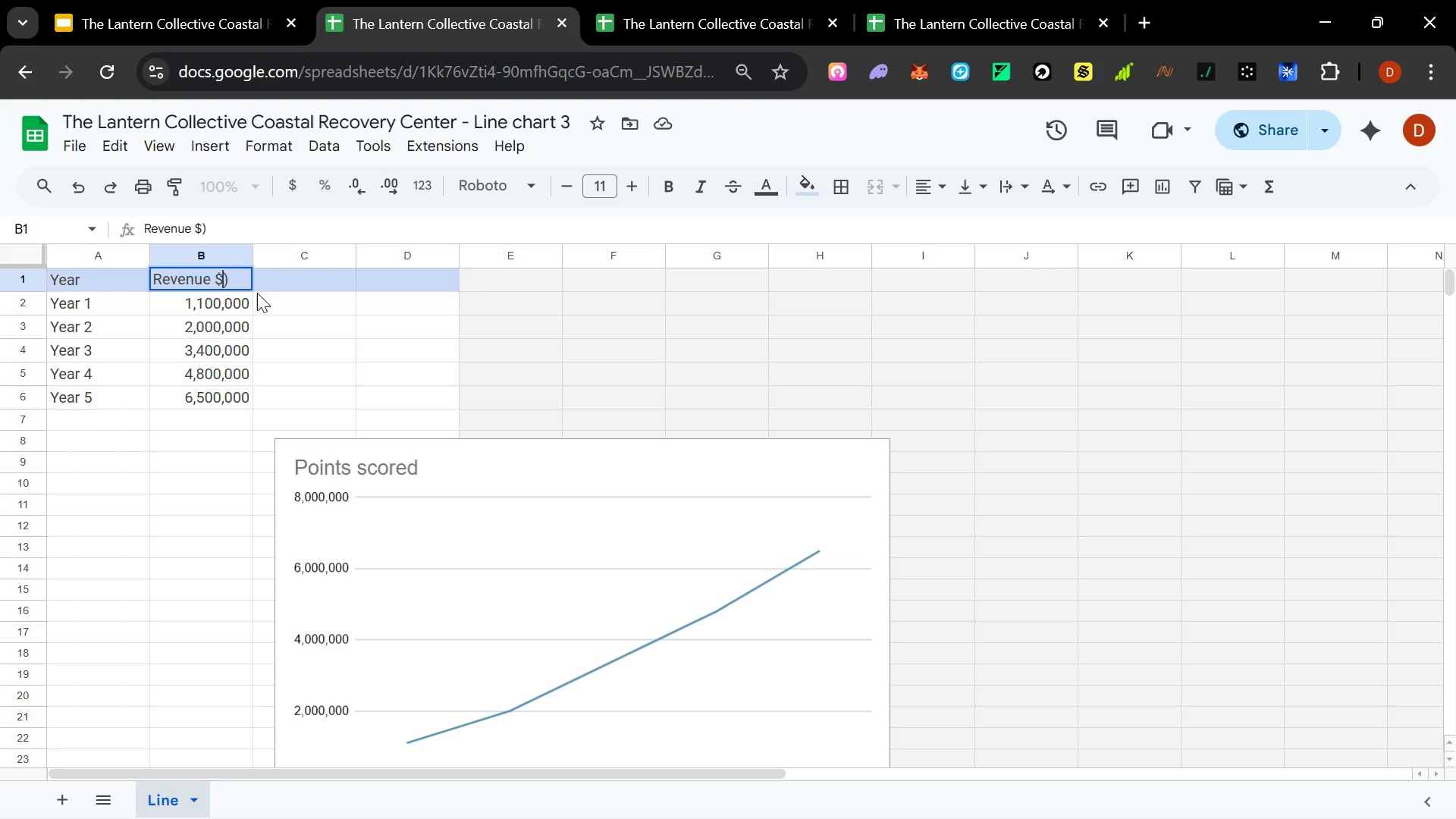 
 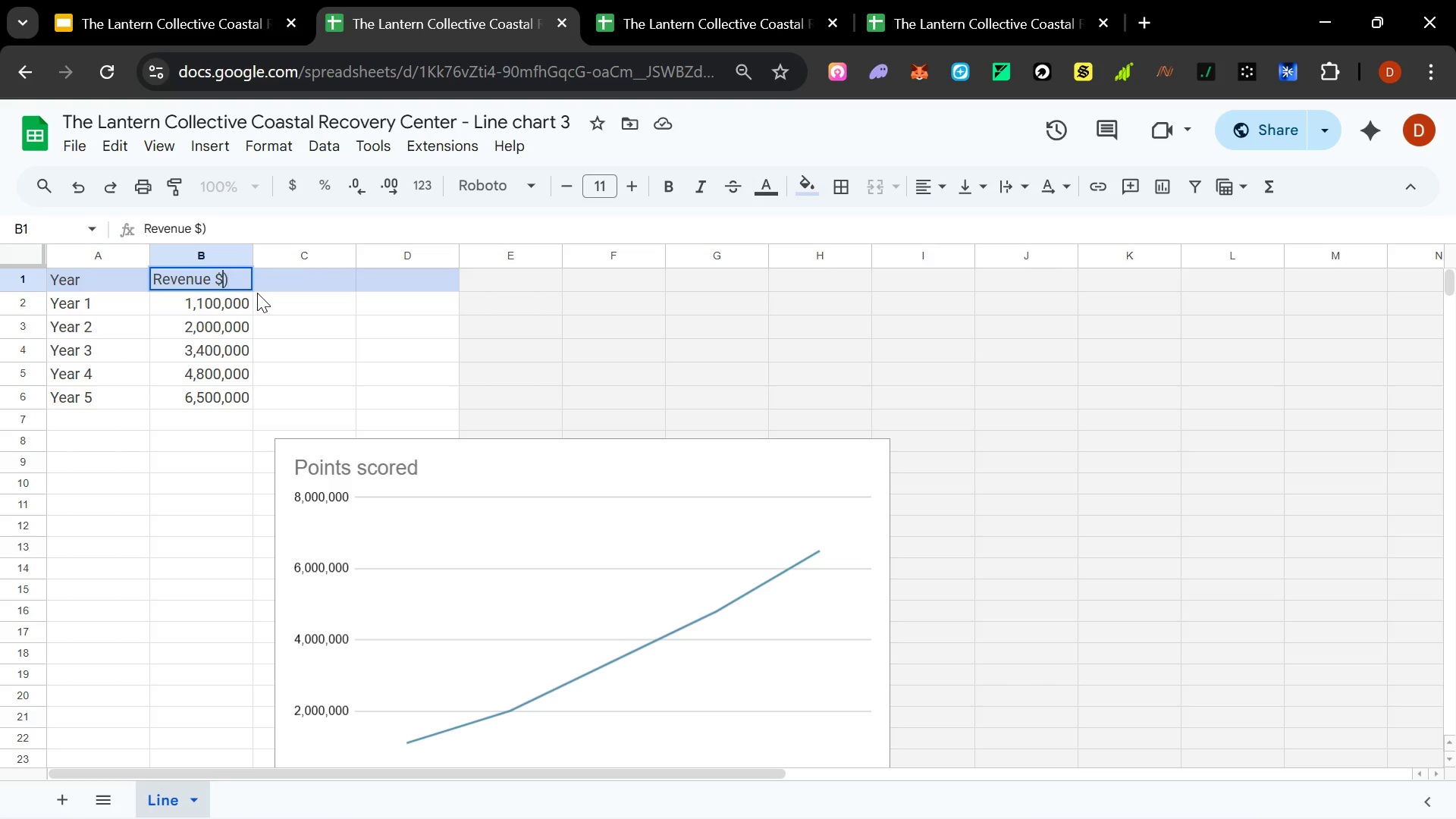 
key(ArrowLeft)
 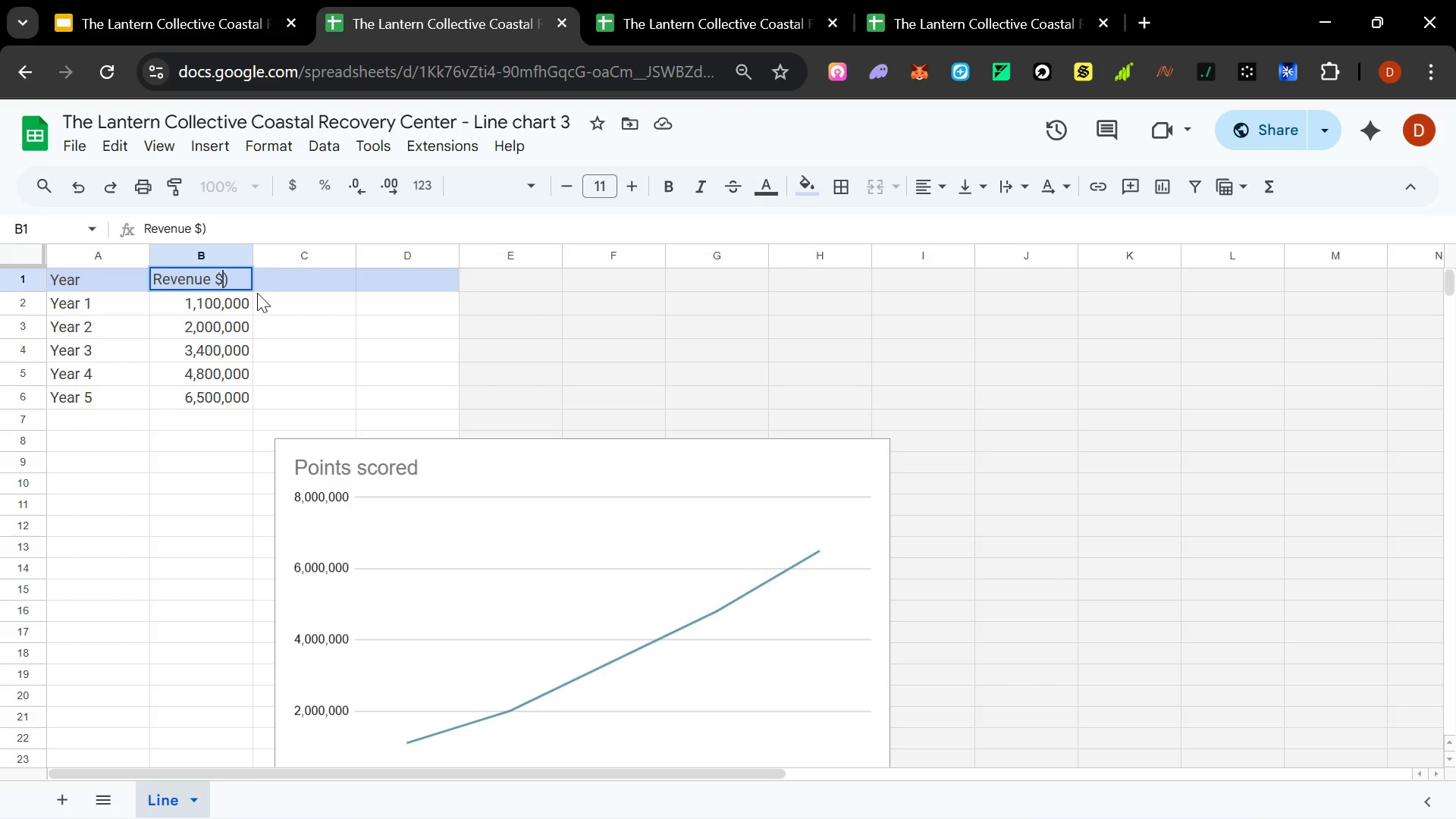 
key(ArrowLeft)
 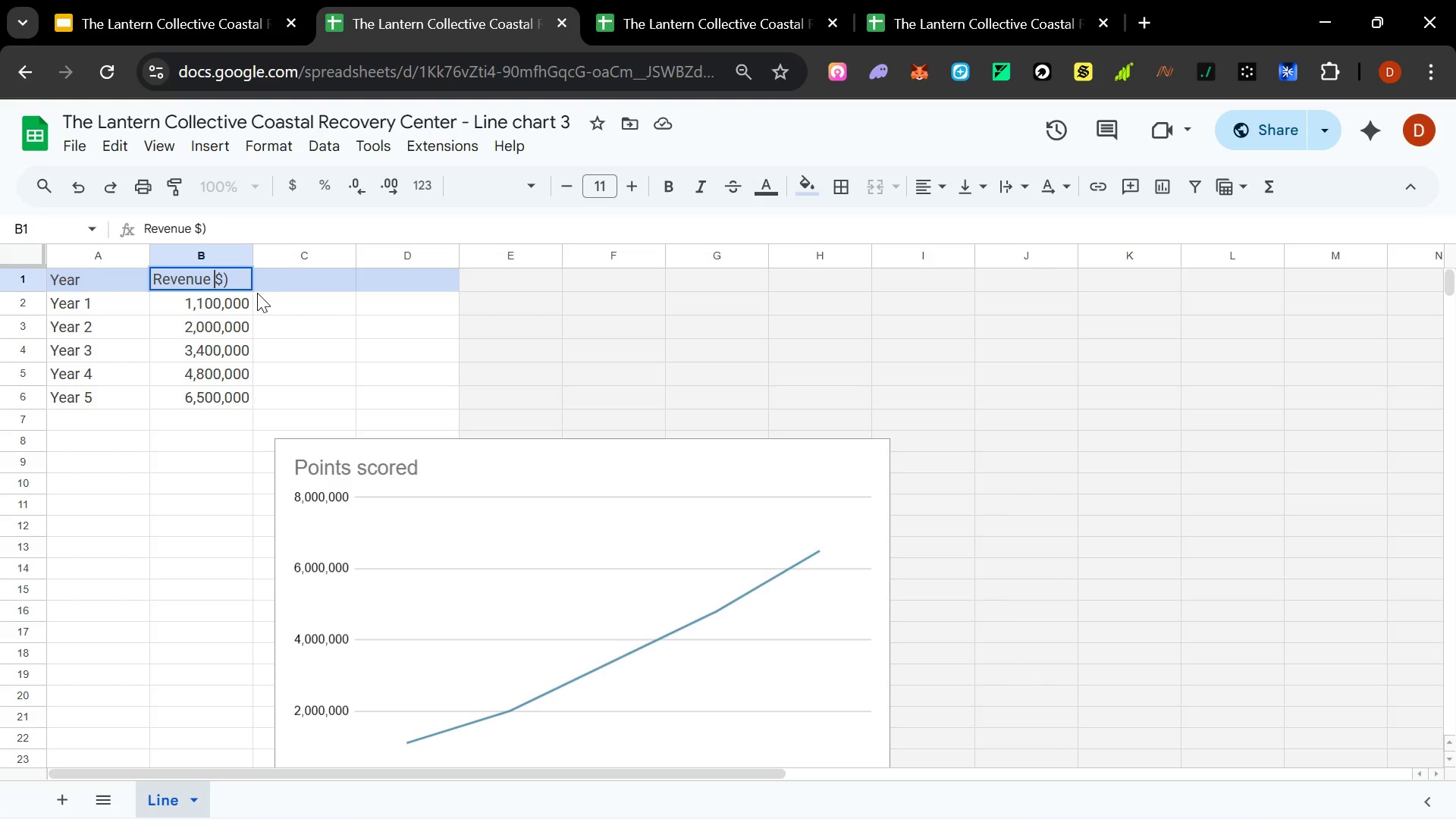 
key(Shift+9)
 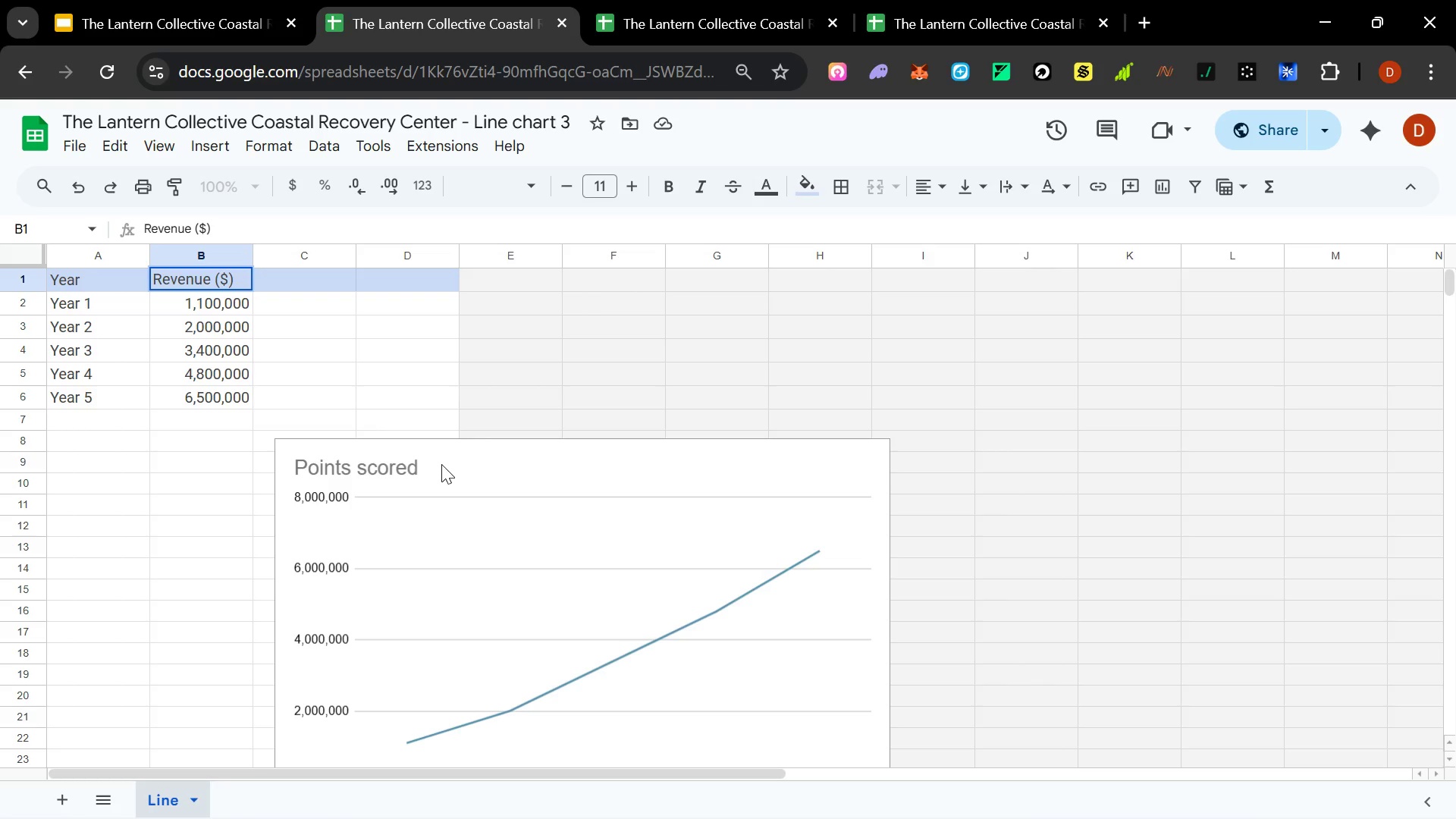 
wait(7.0)
 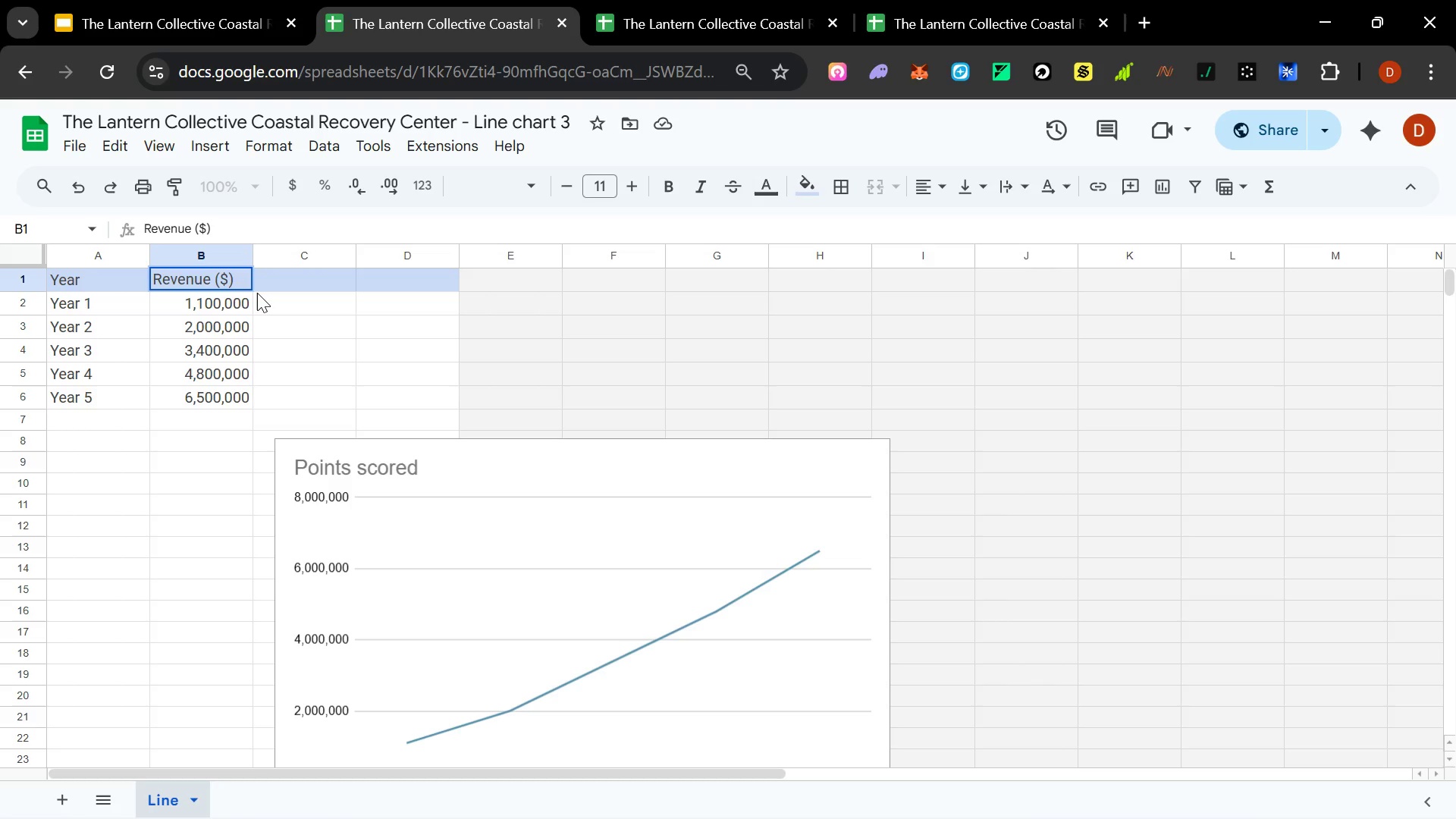 
left_click([877, 403])
 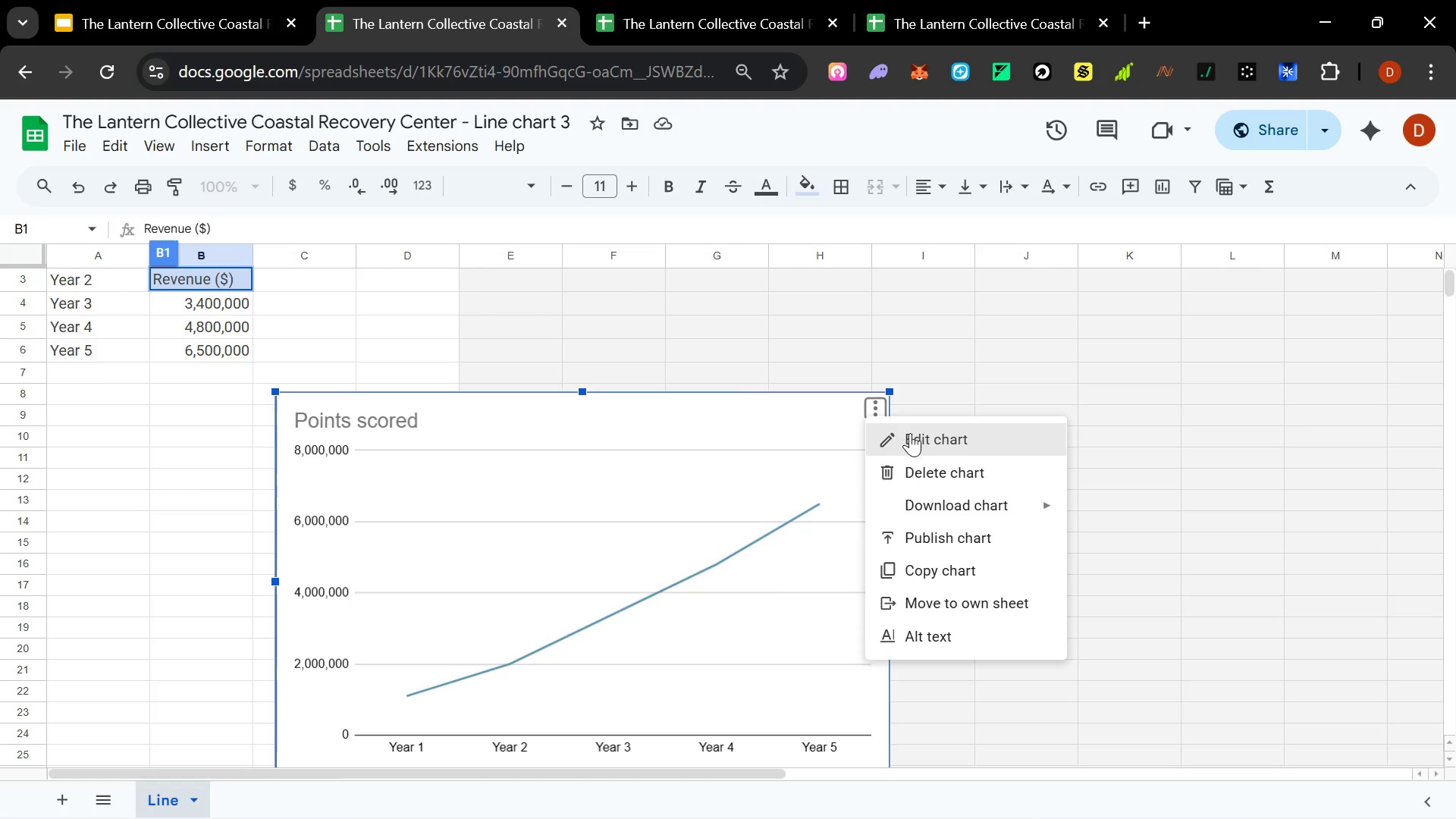 
left_click([915, 442])
 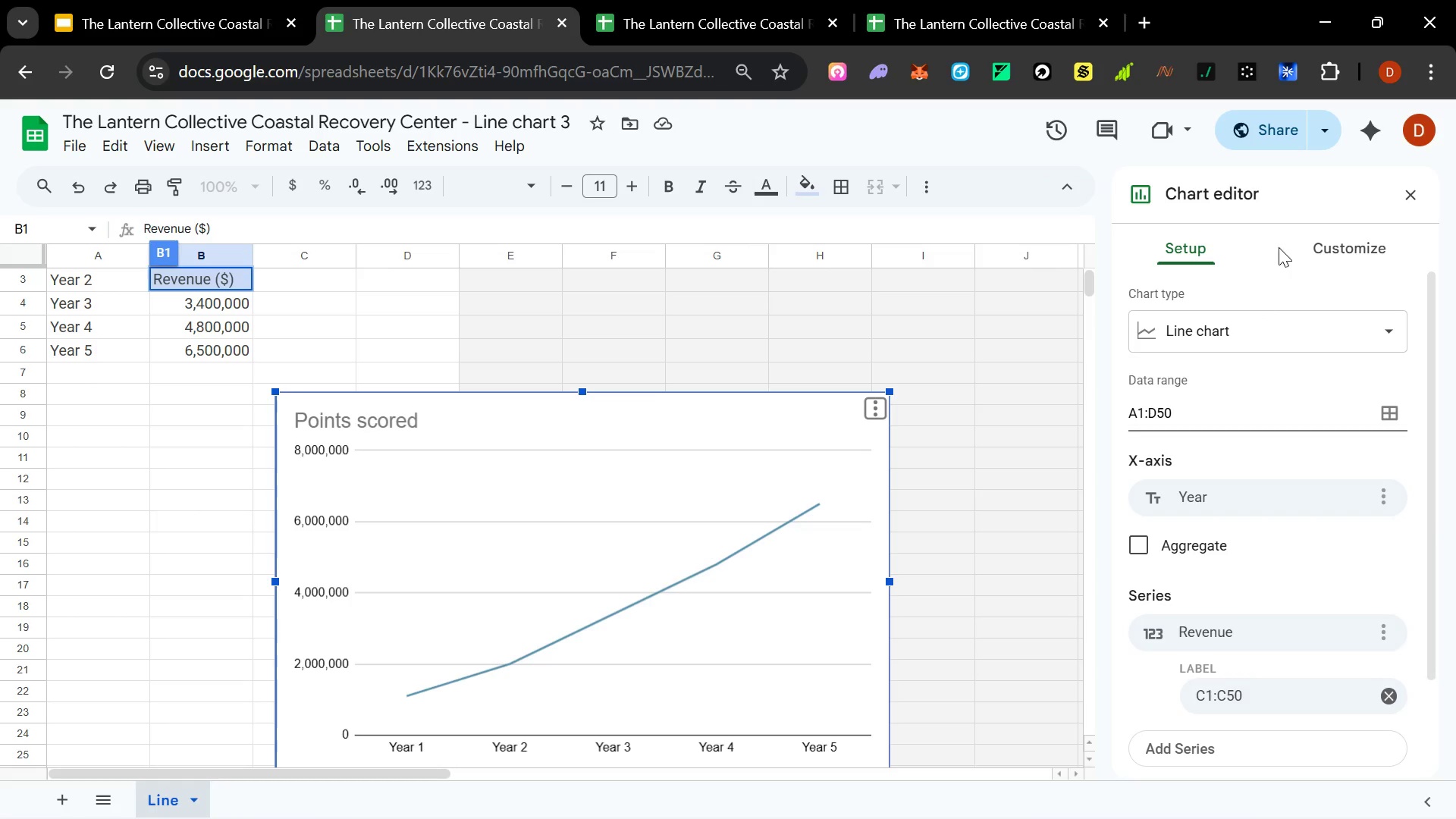 
double_click([1333, 251])
 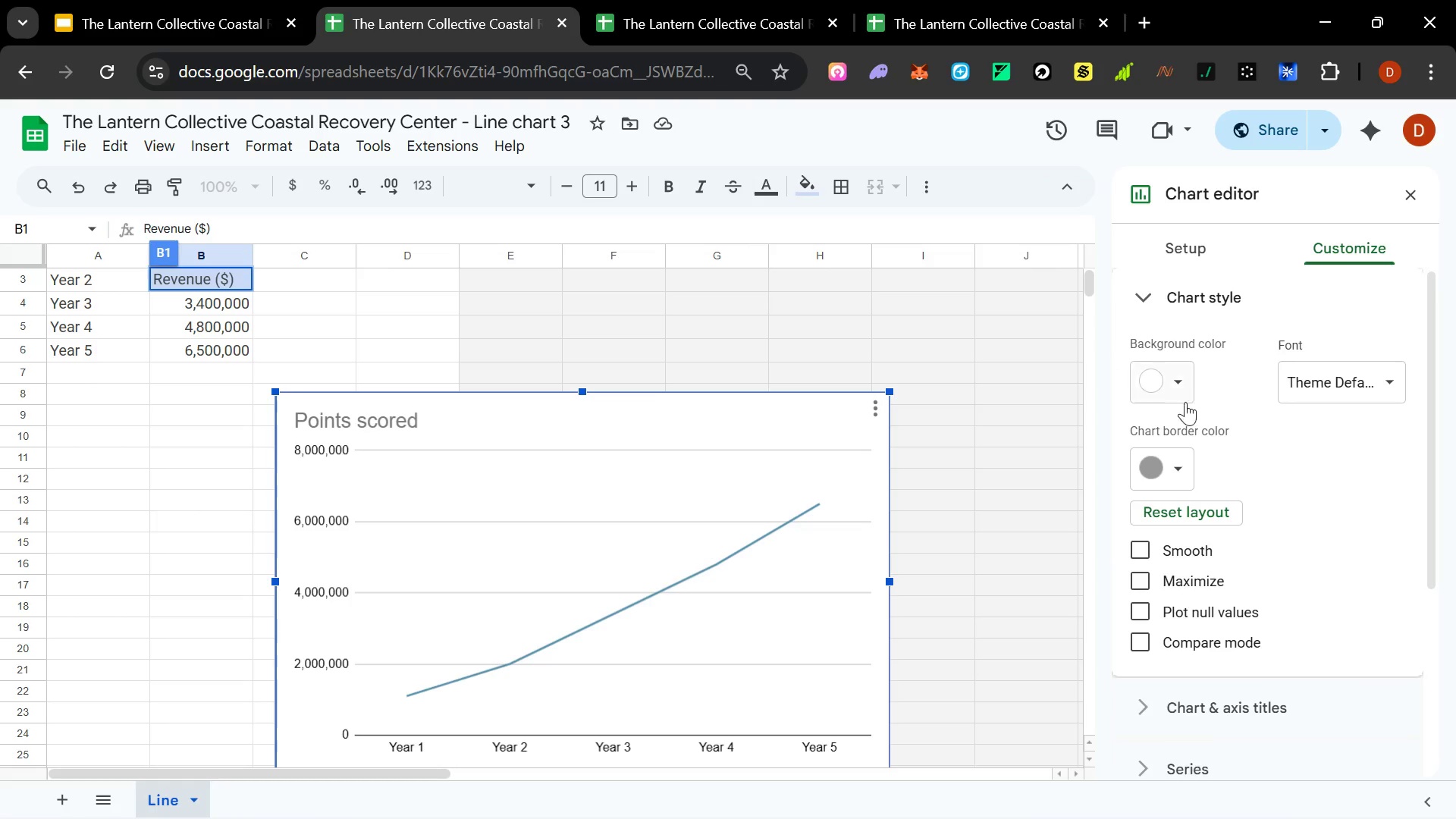 
left_click([1161, 381])
 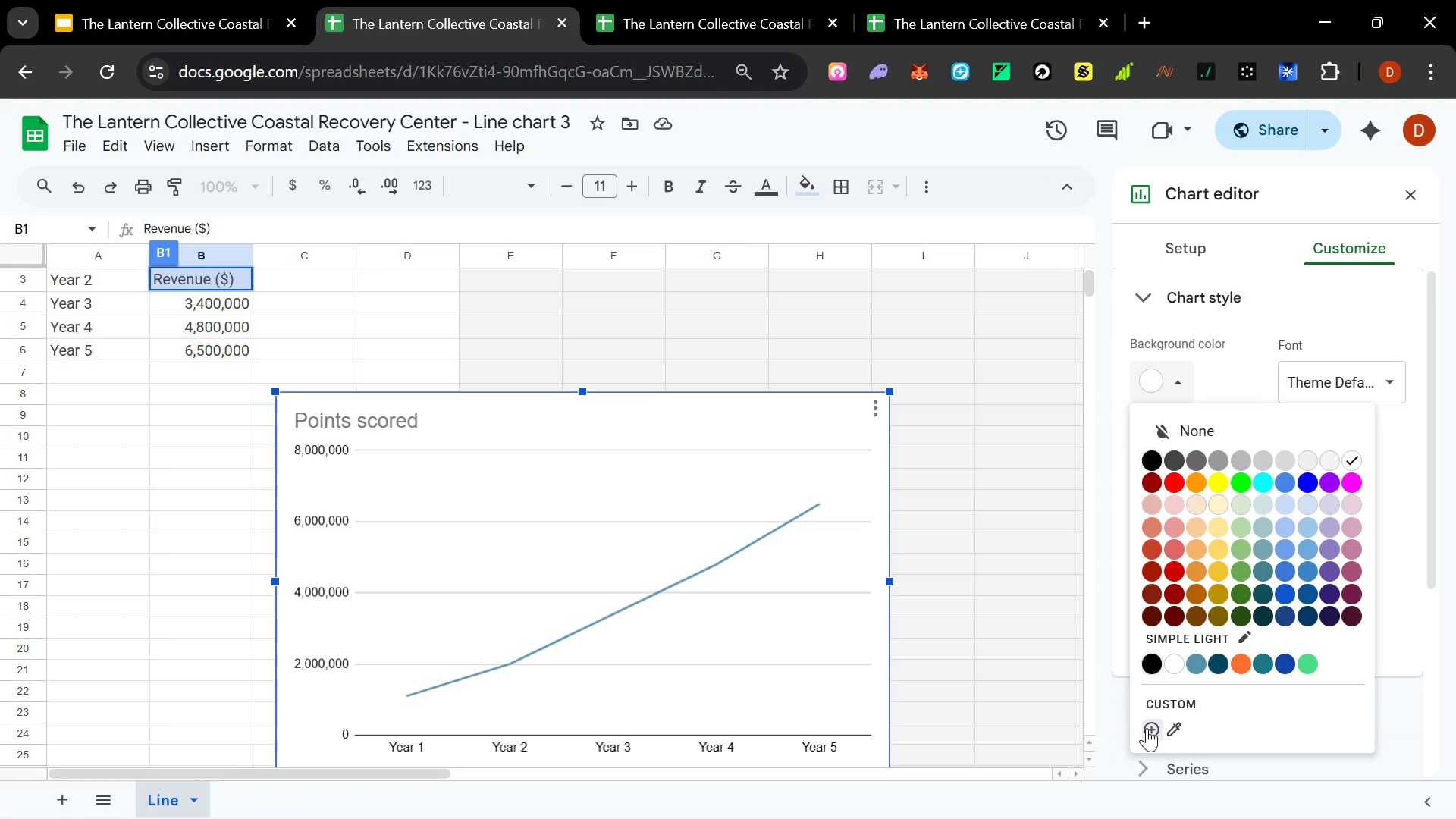 
left_click([1144, 732])
 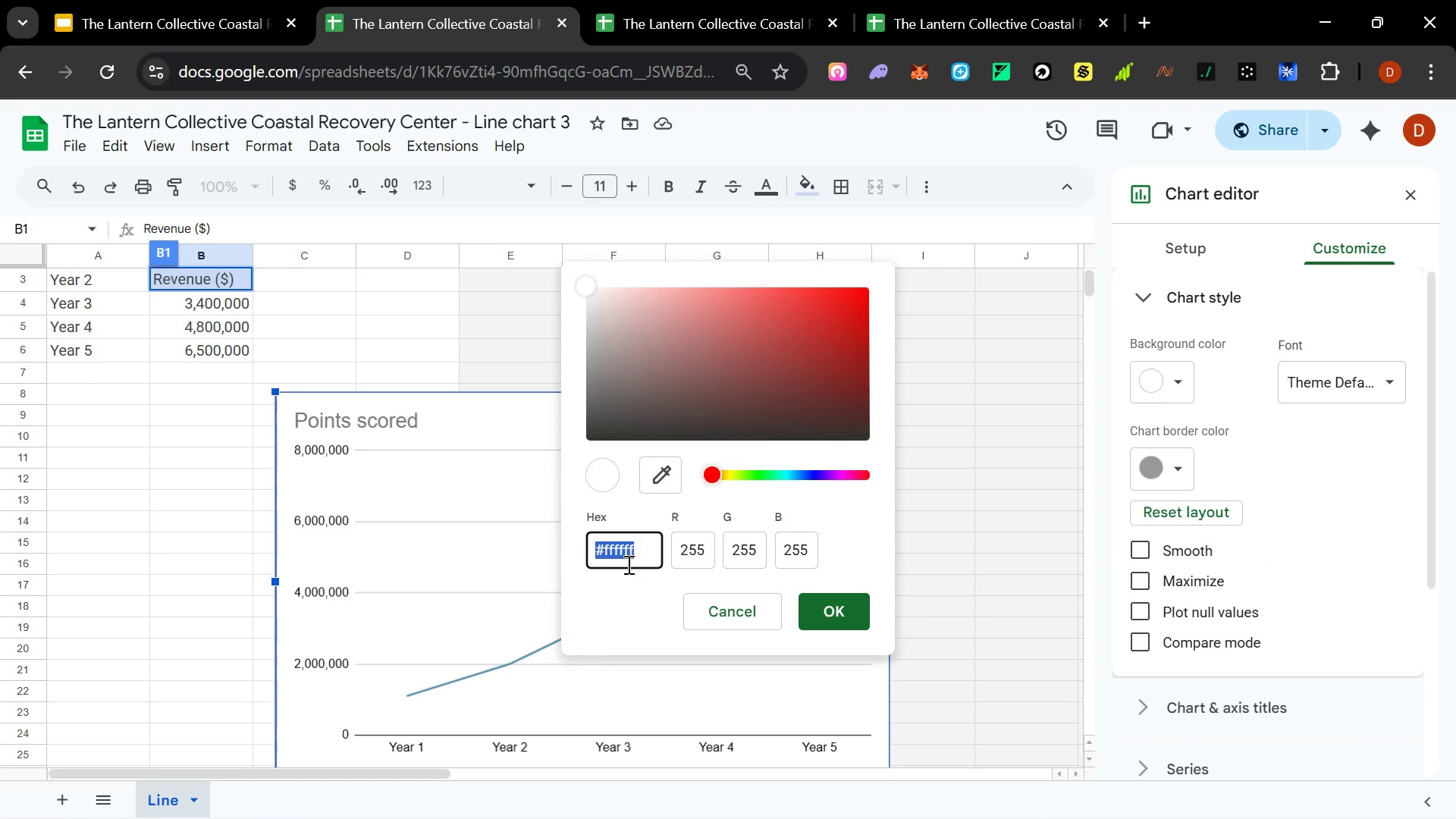 
type(f5f13)
key(Backspace)
type(3)
key(Backspace)
type(e8)
 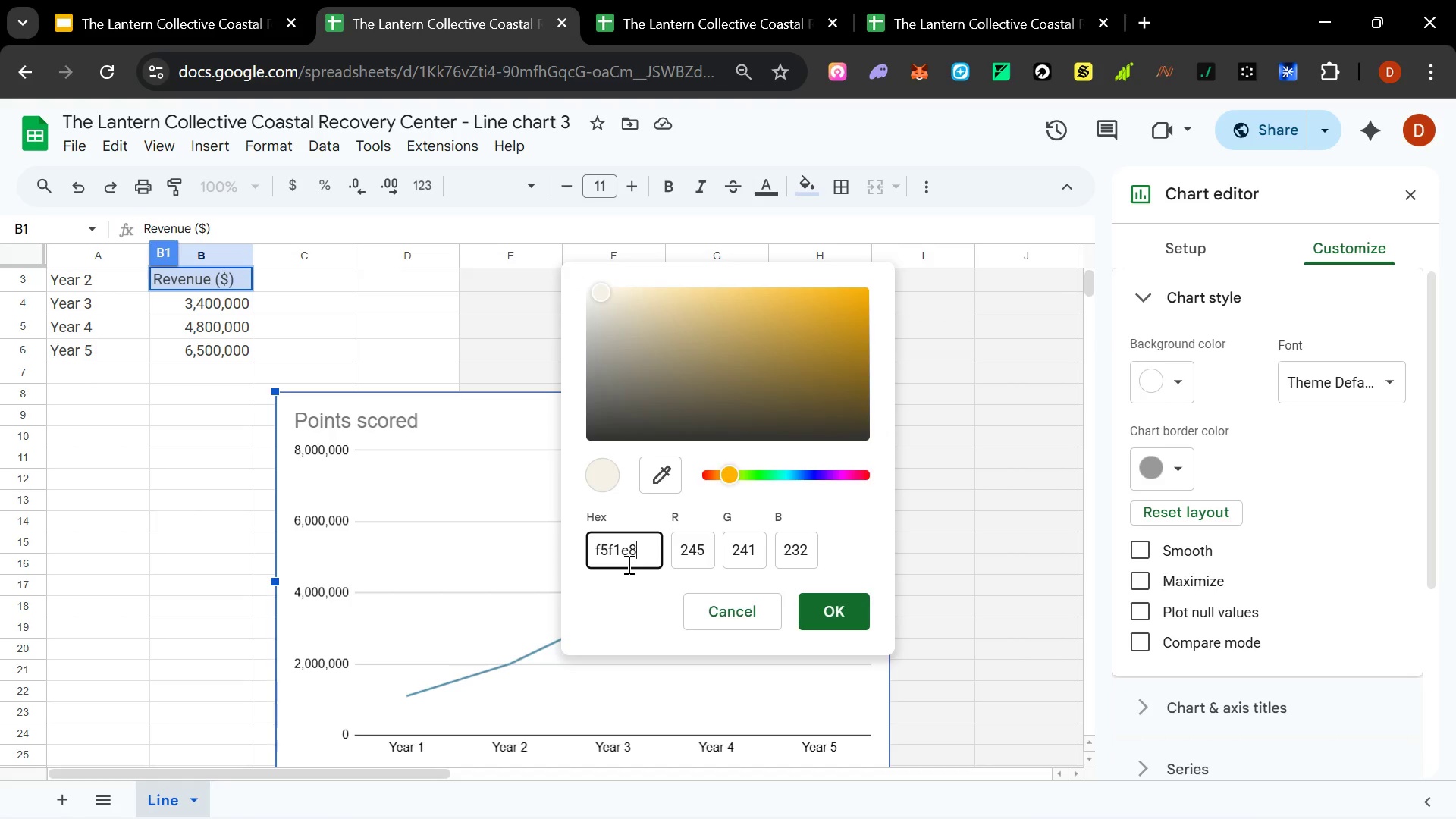 
key(Enter)
 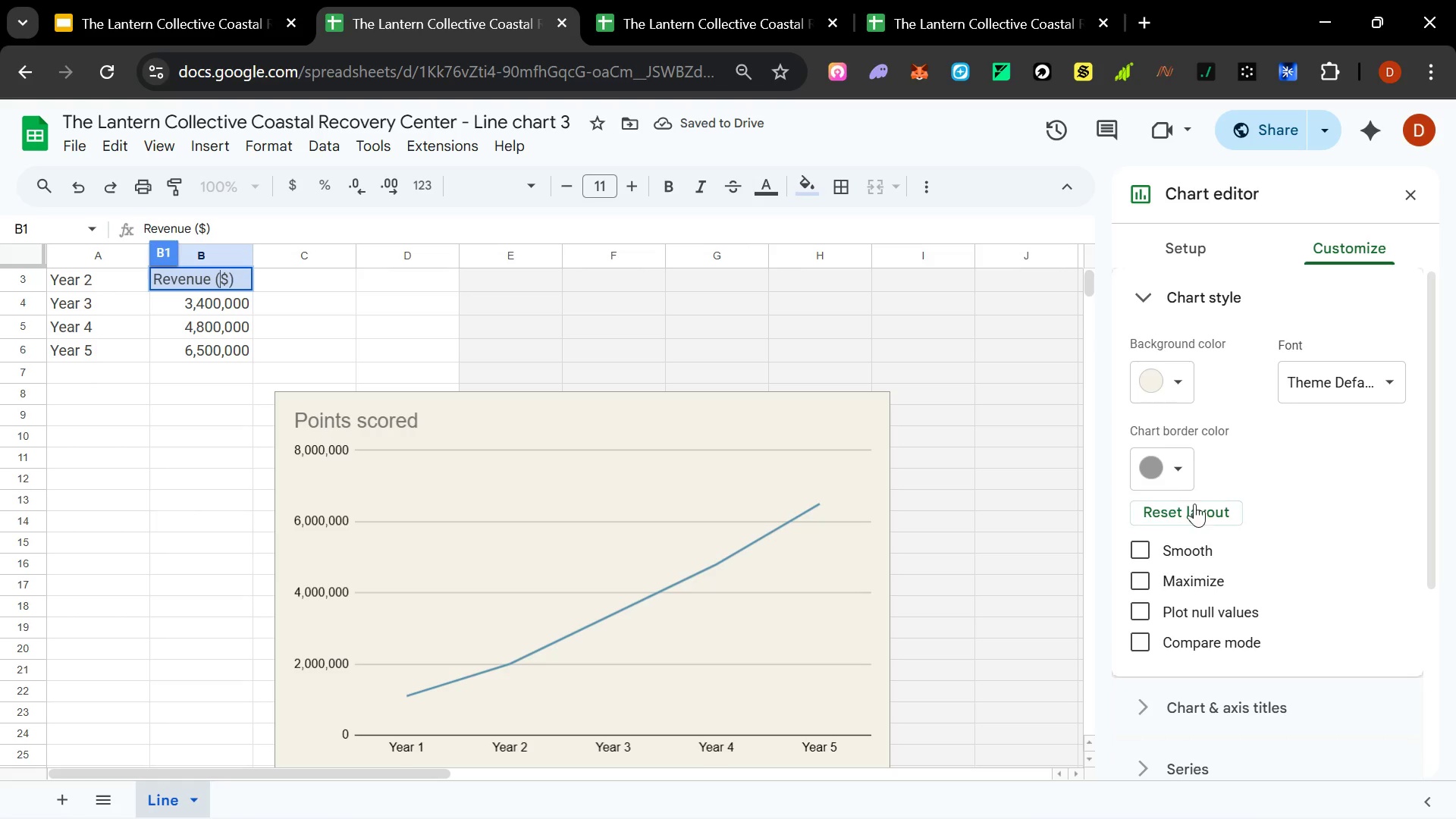 
left_click([1172, 475])
 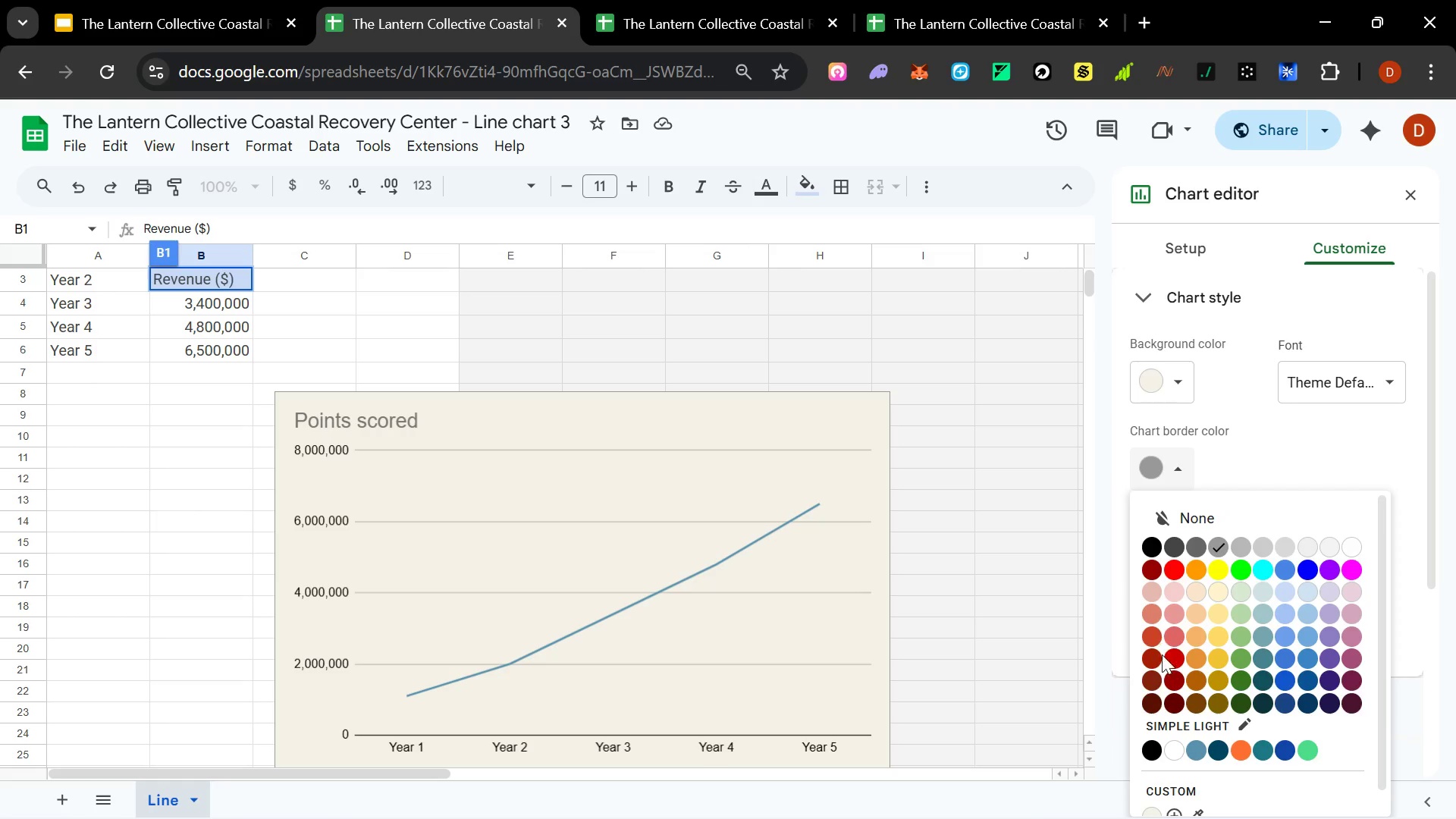 
scroll: coordinate [1205, 753], scroll_direction: down, amount: 1.0
 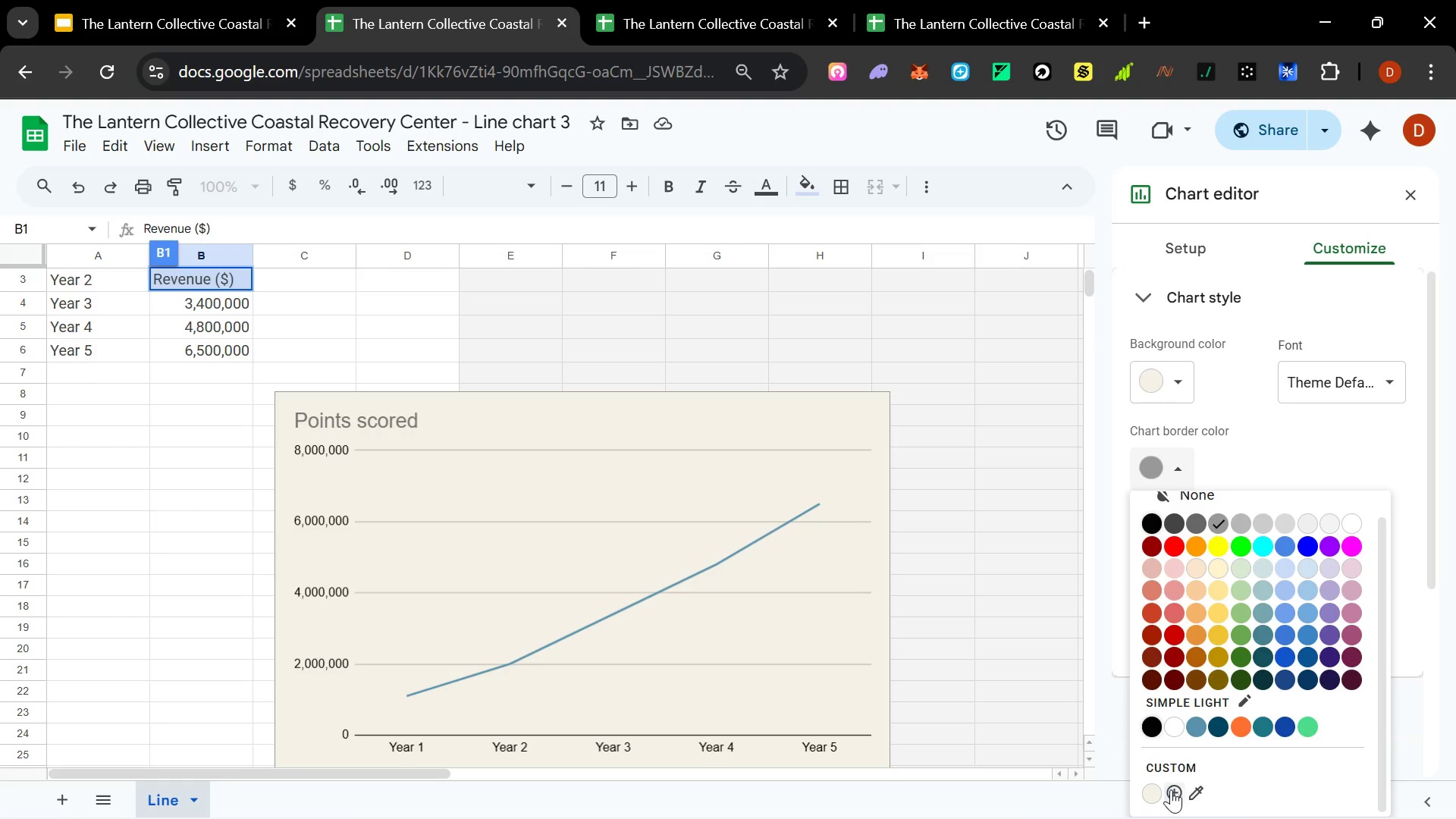 
left_click([1176, 790])
 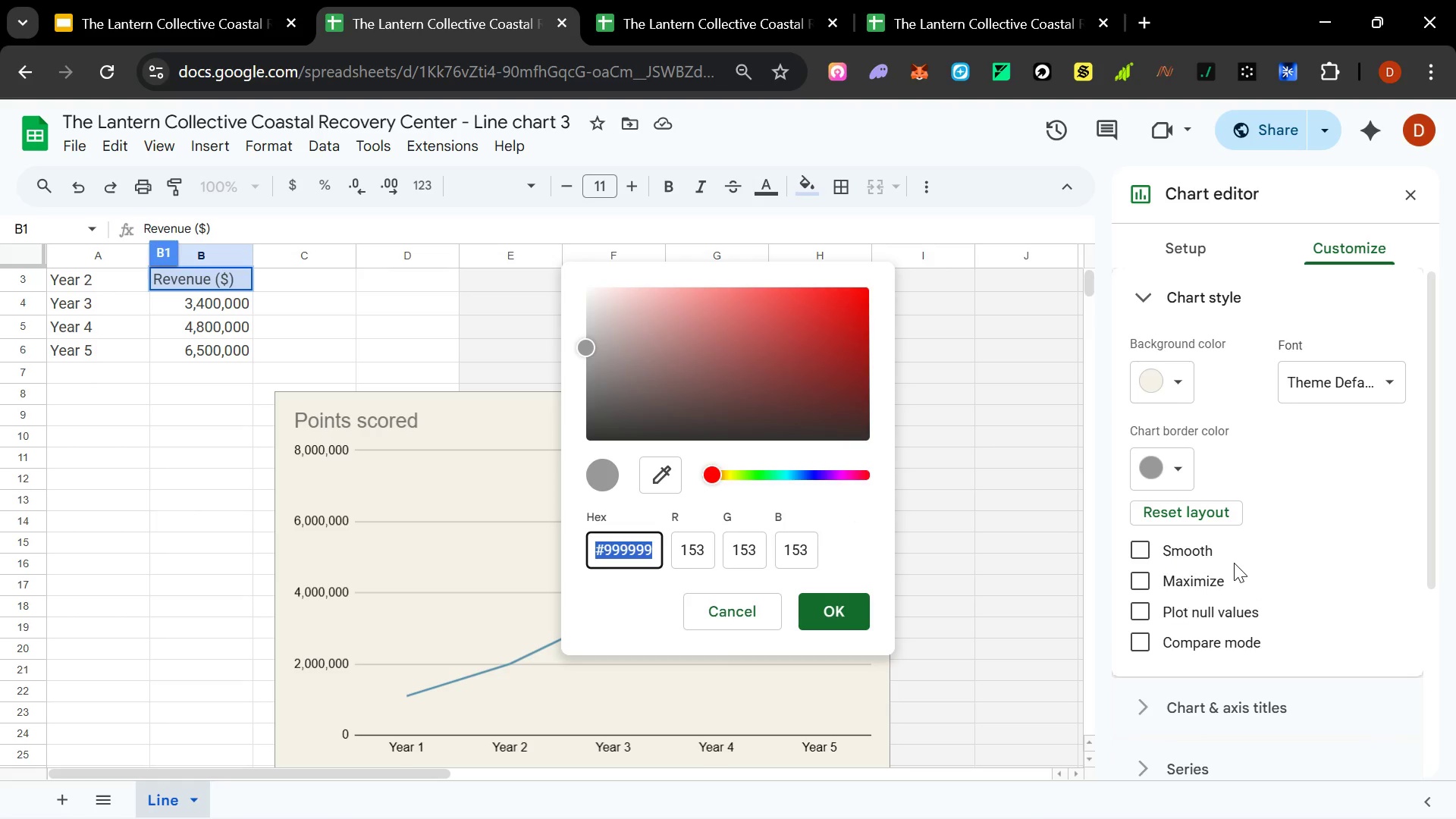 
type(4a4f55)
 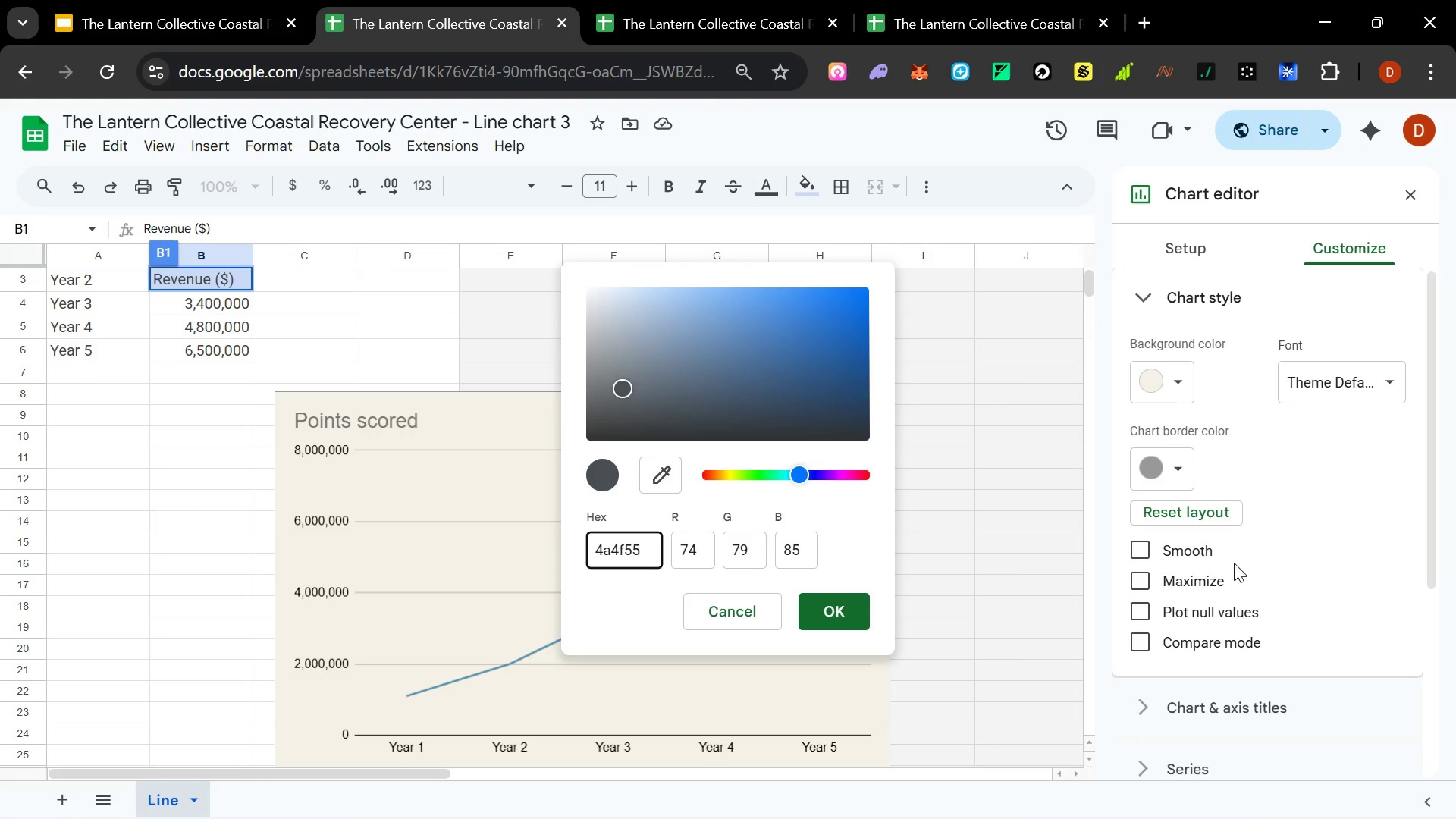 
key(Enter)
 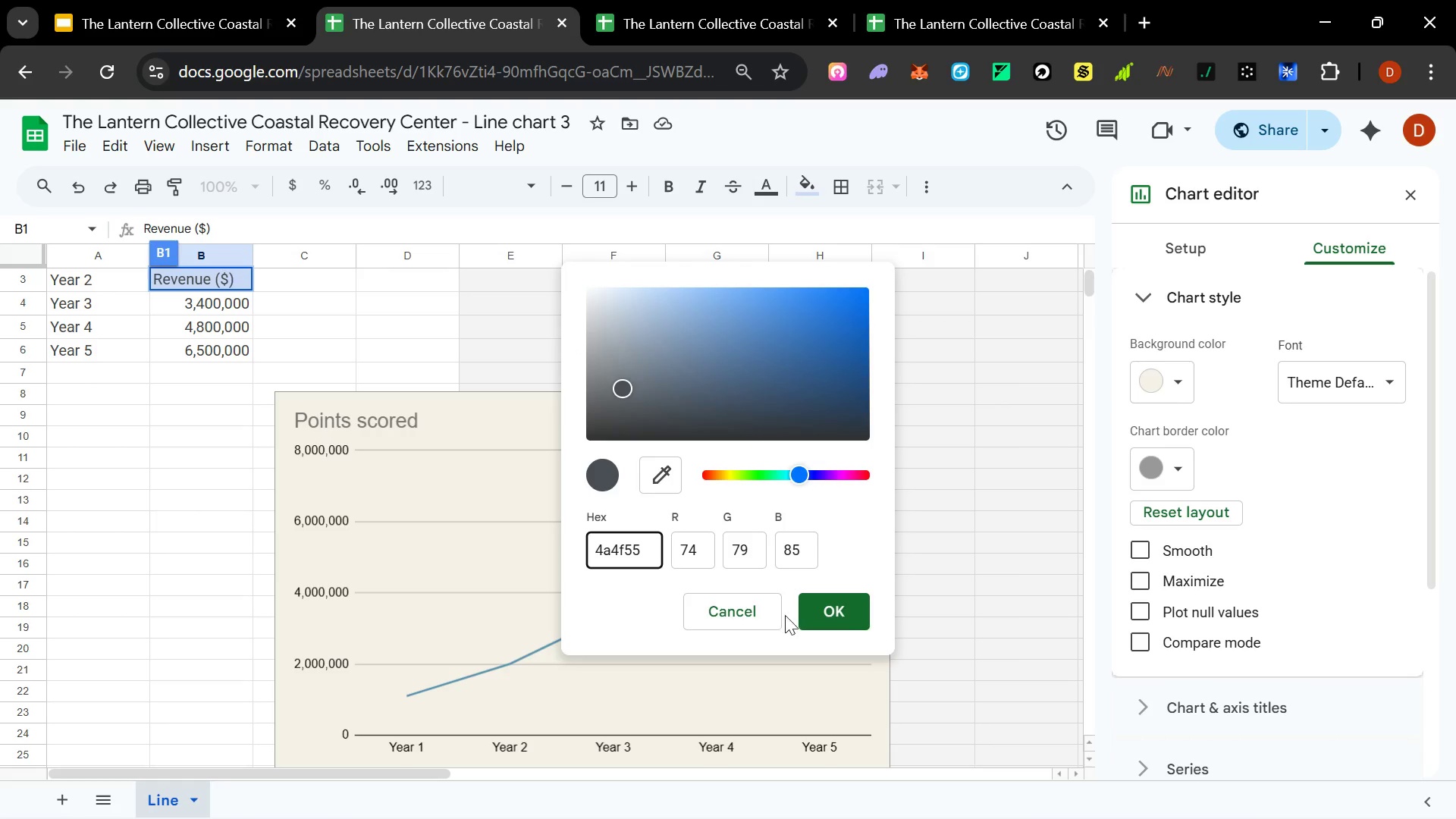 
left_click([838, 613])
 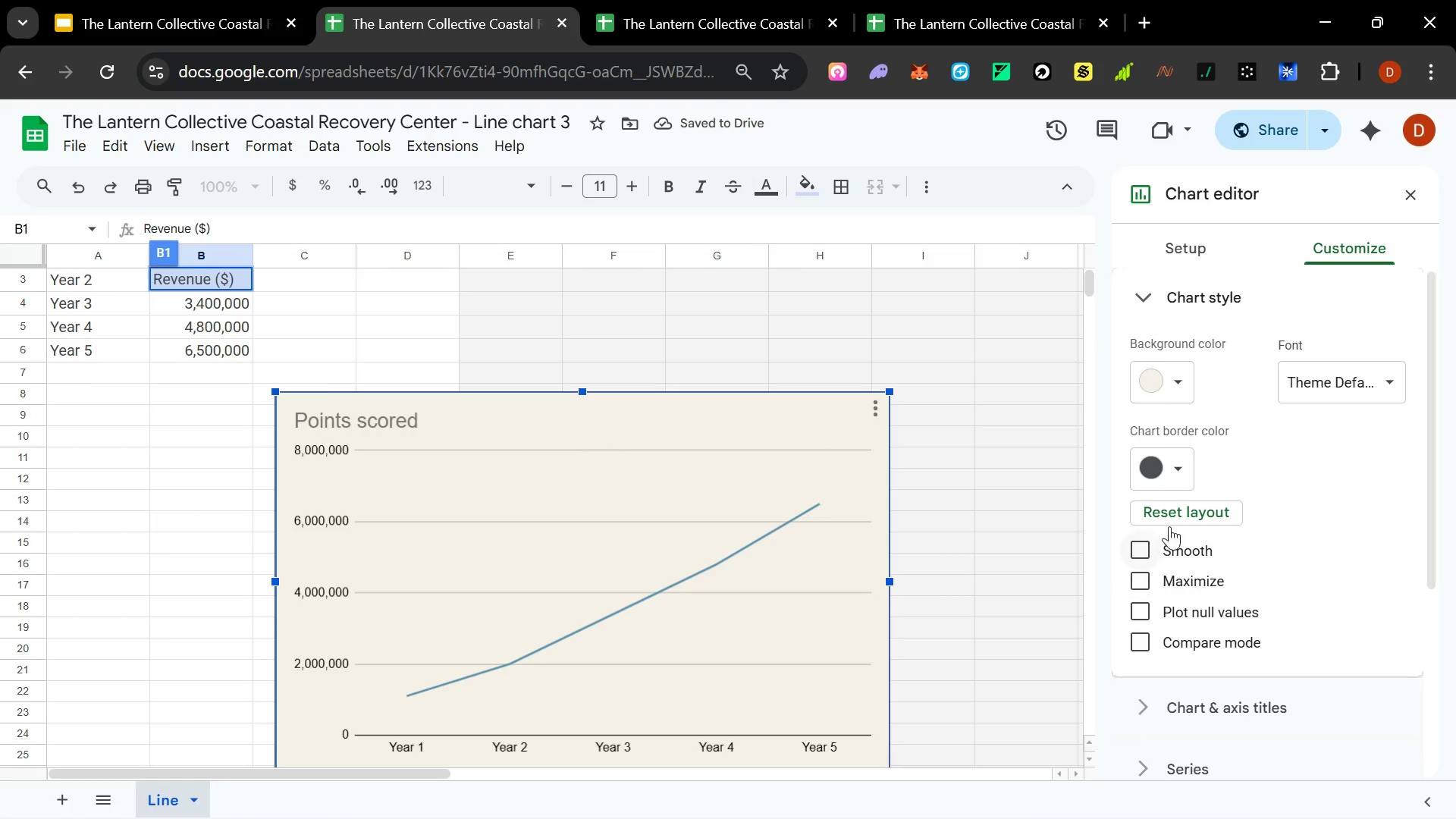 
wait(5.58)
 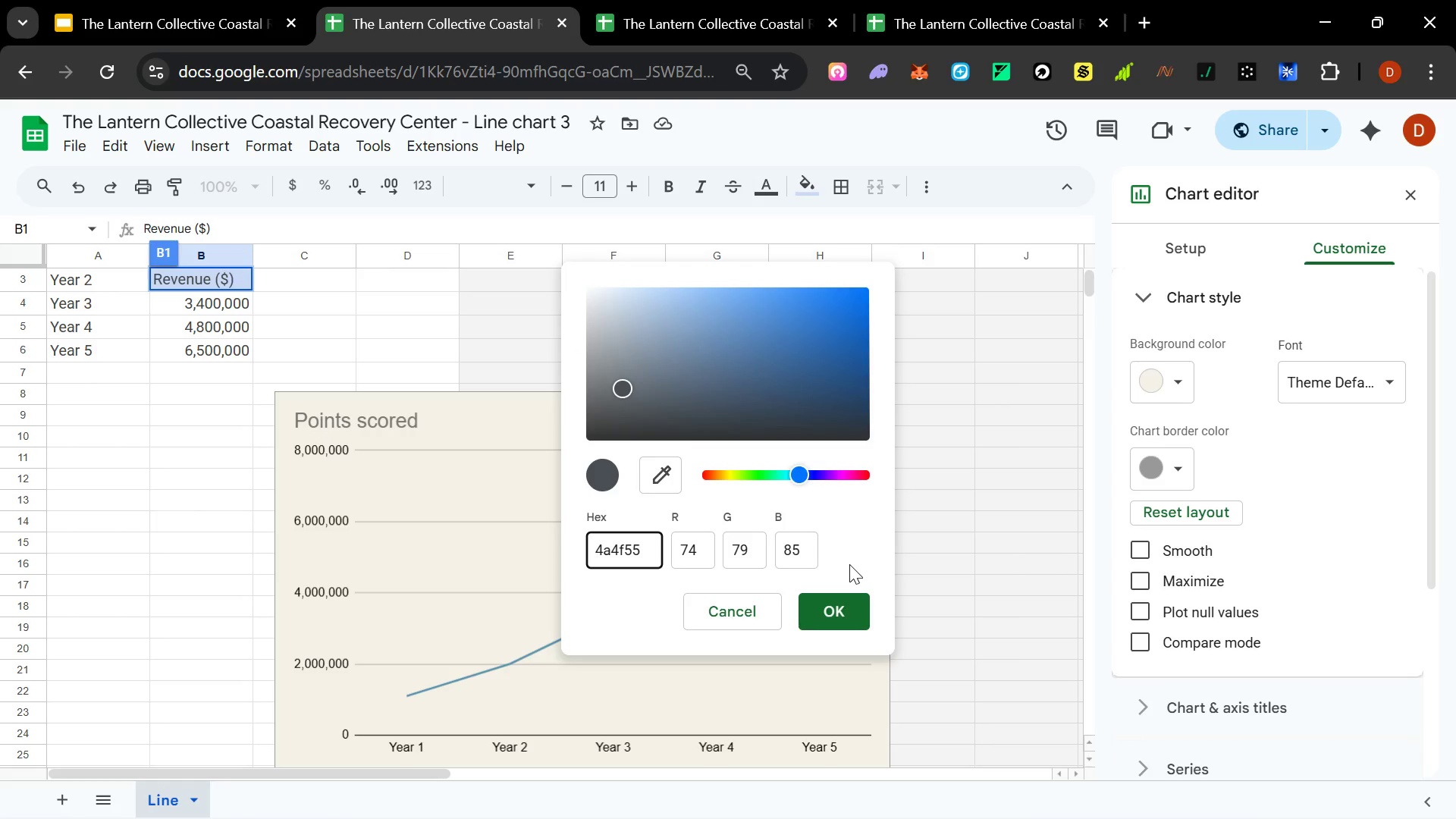 
left_click([1371, 381])
 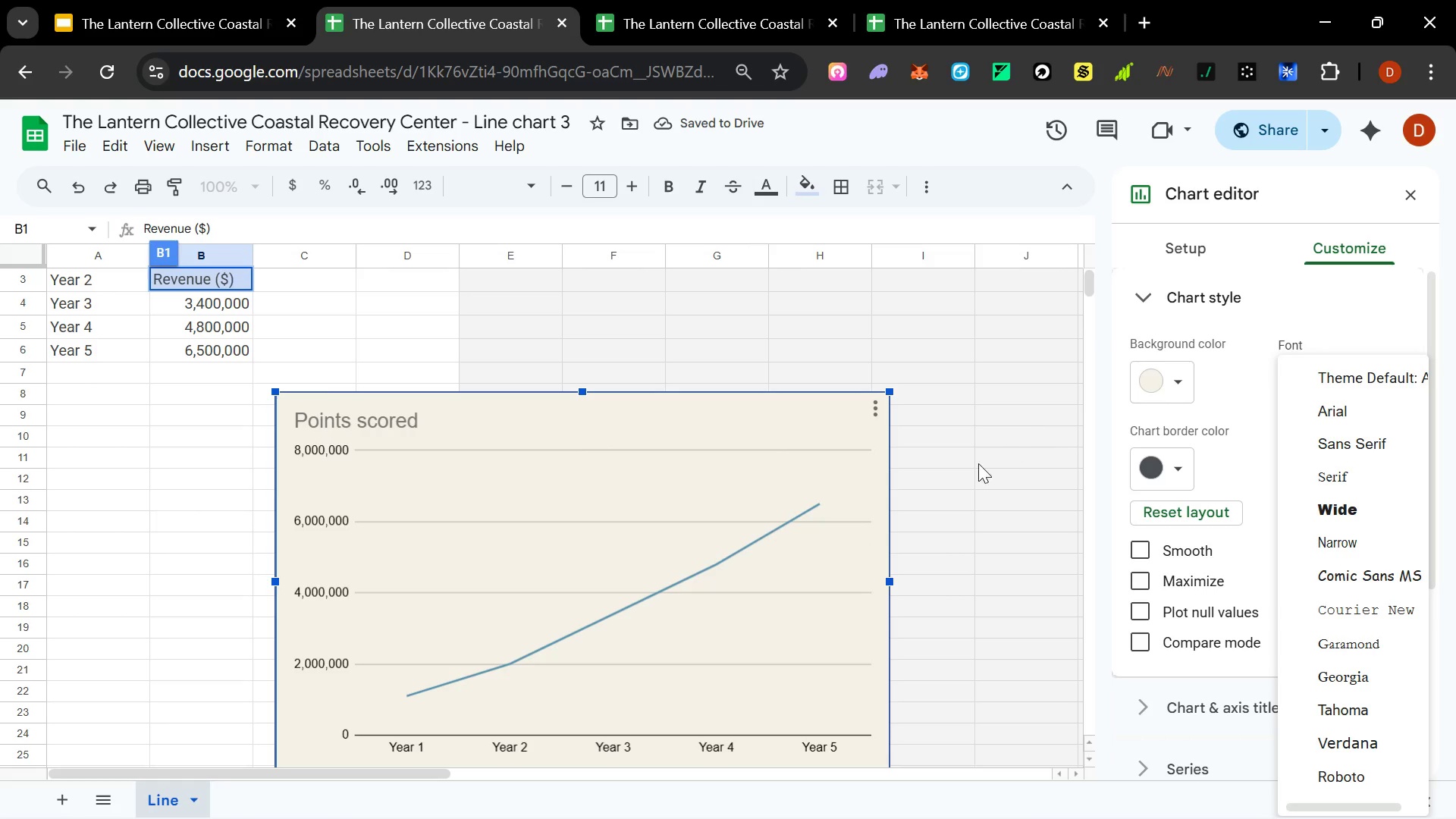 
left_click([987, 447])
 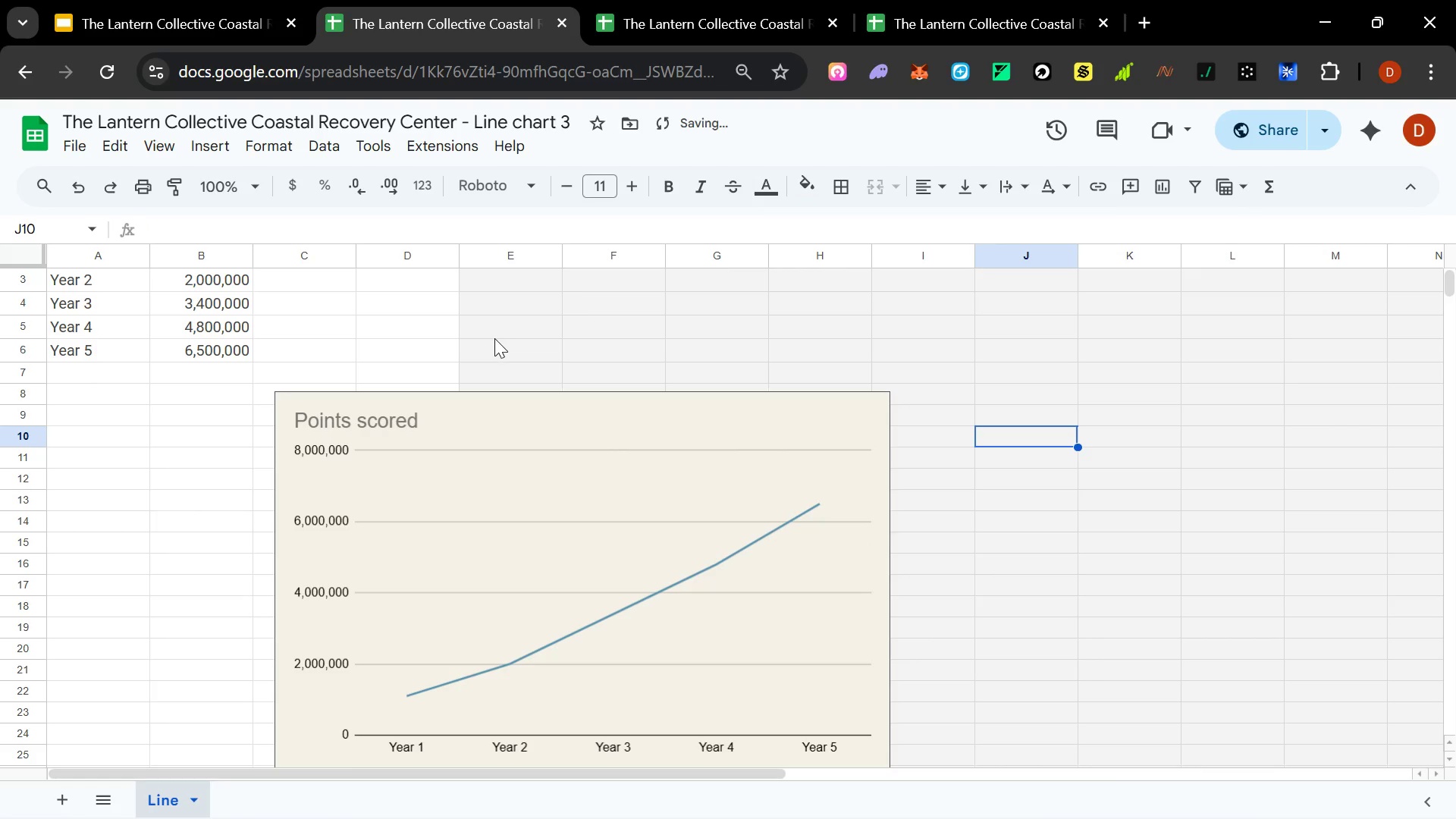 
key(Control+A)
 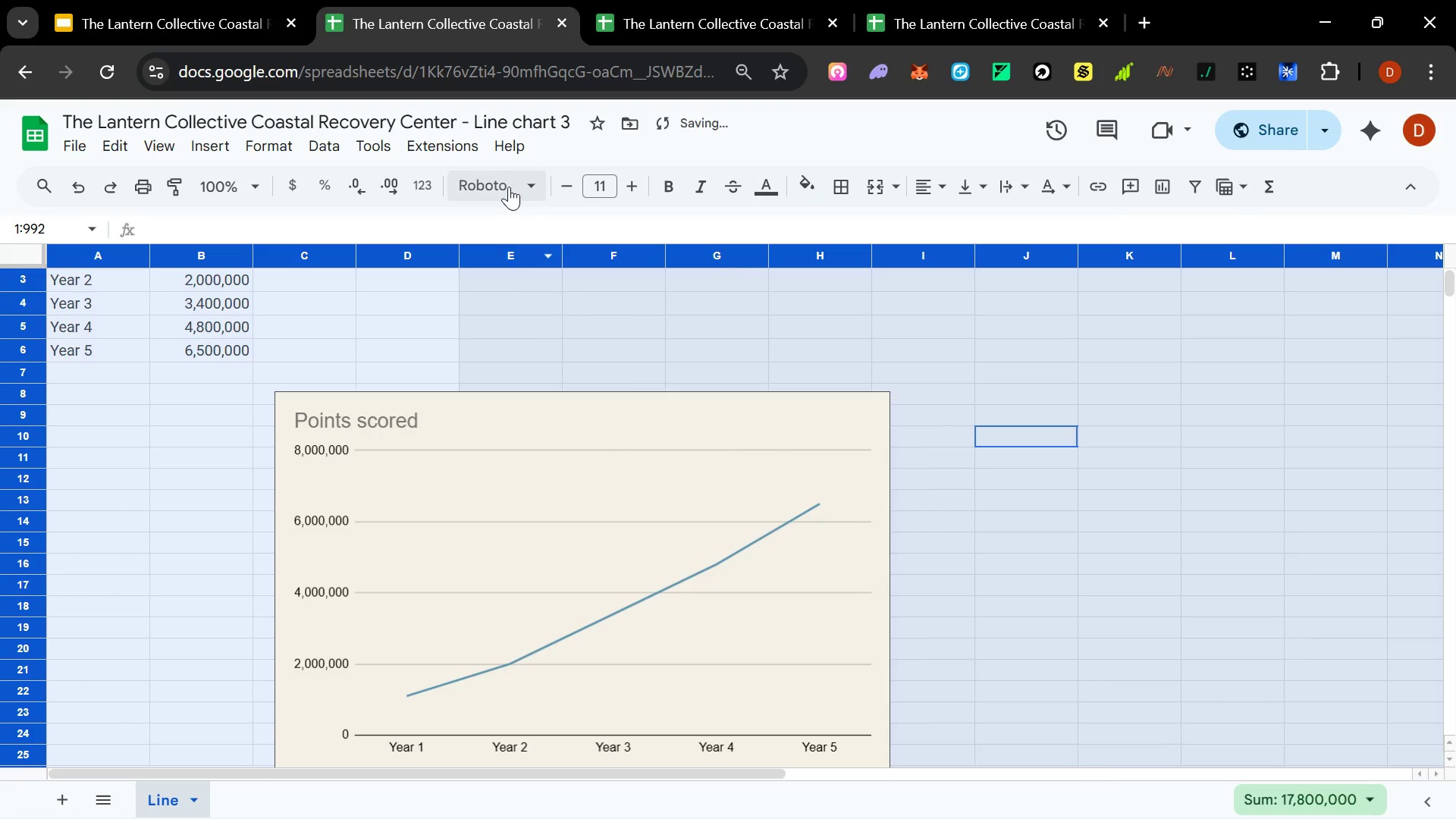 
left_click([521, 190])
 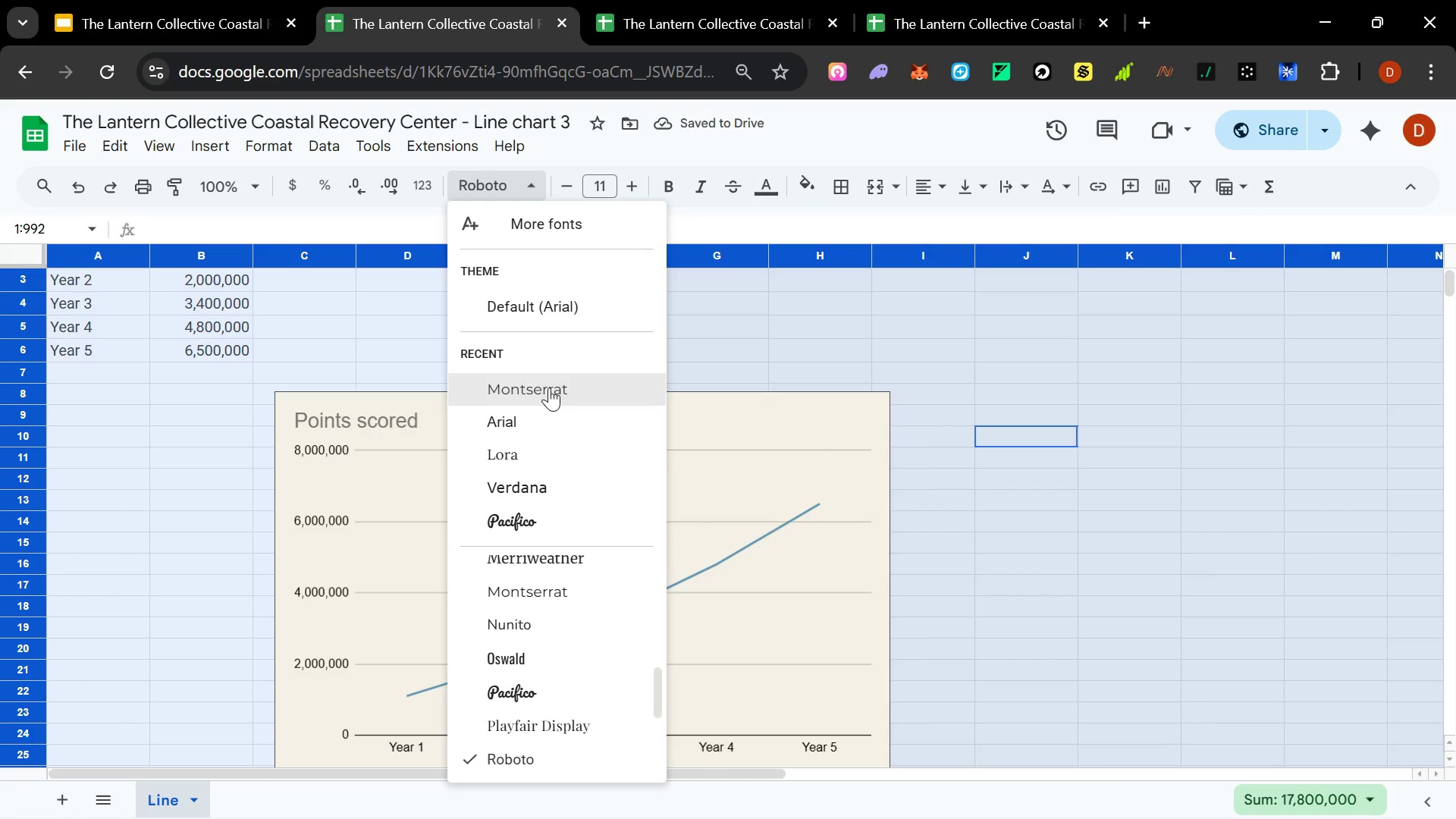 
left_click([548, 395])
 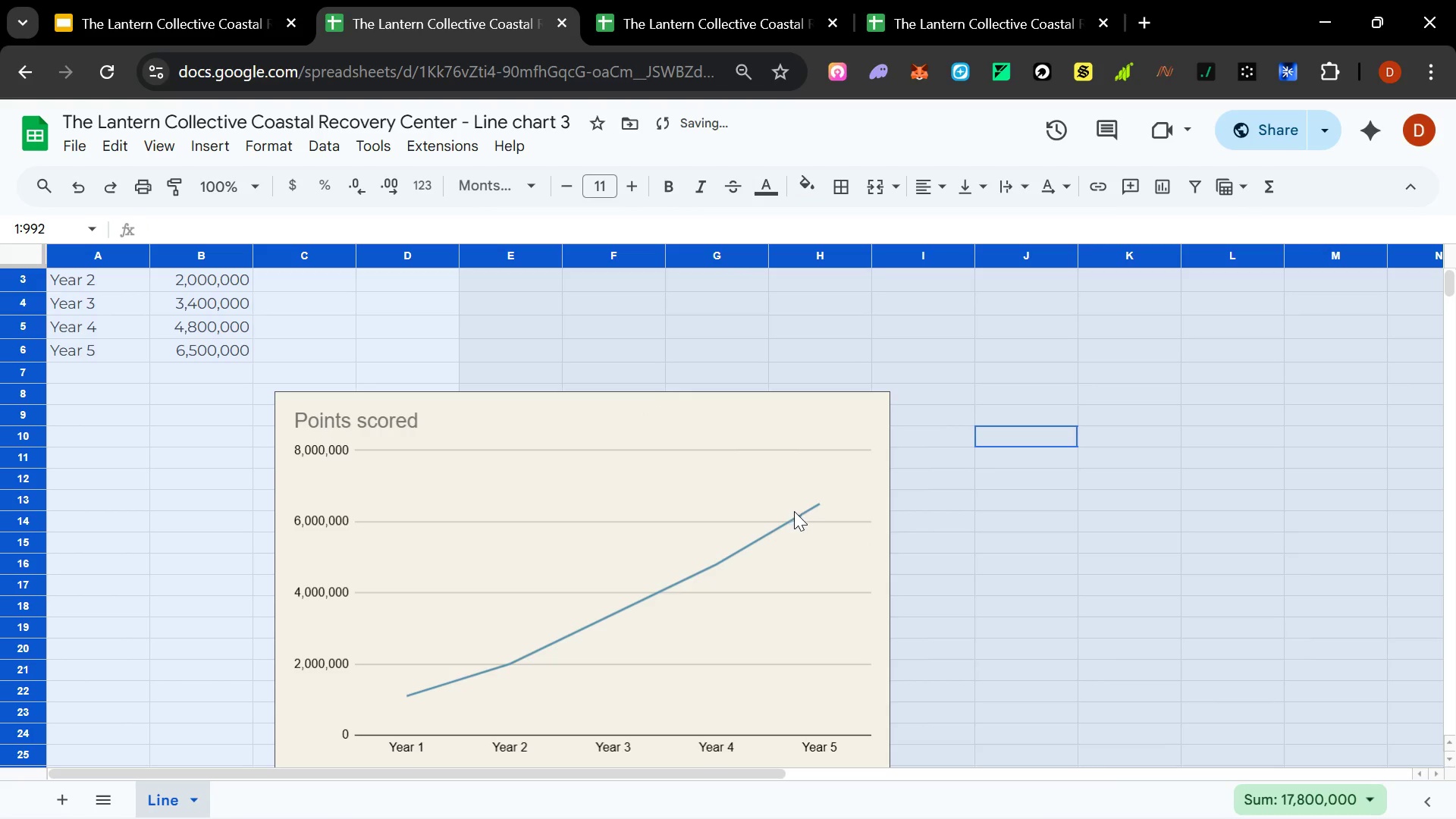 
left_click([815, 474])
 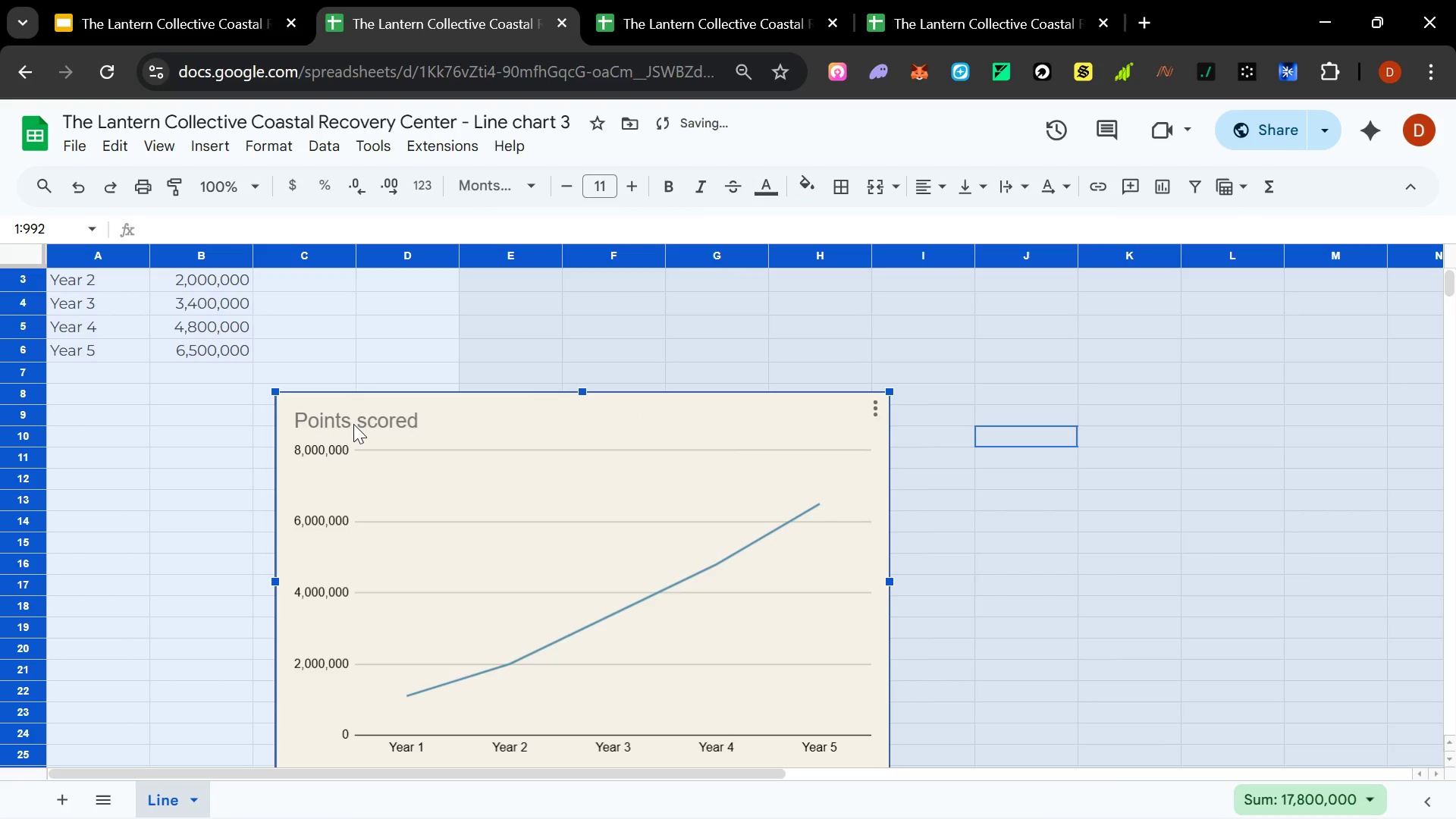 
left_click([353, 425])
 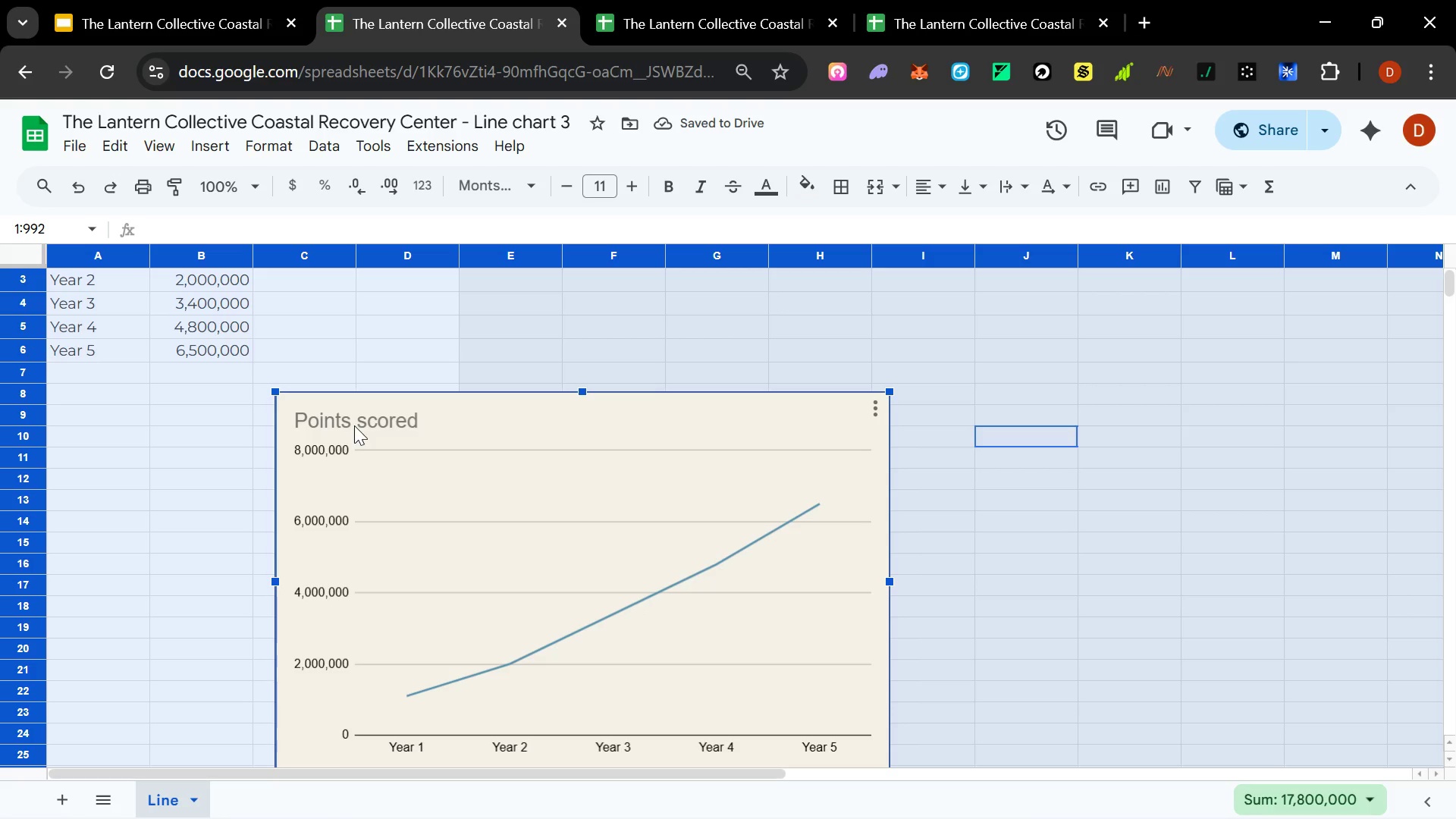 
double_click([354, 425])
 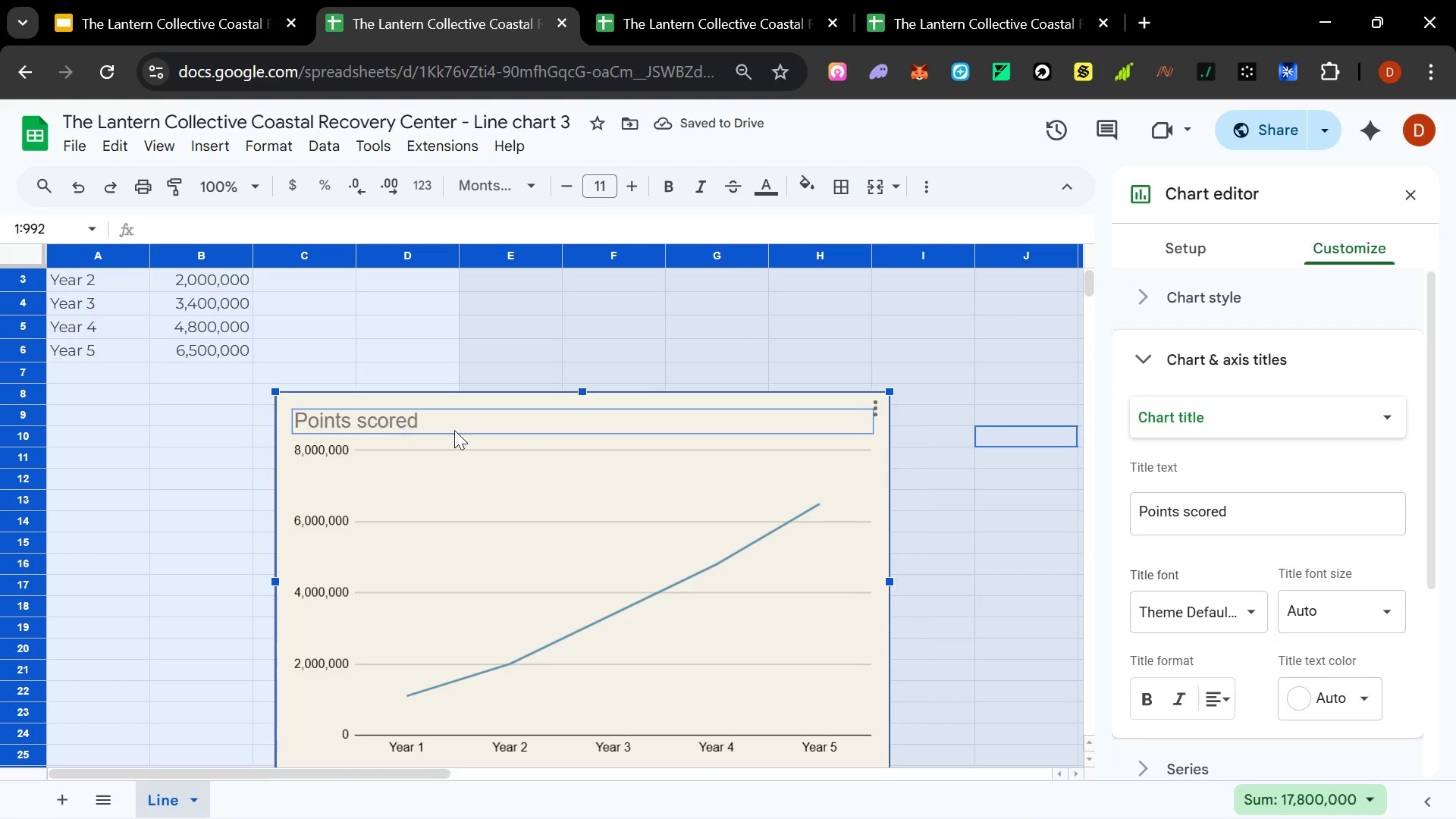 
mouse_move([817, 450])
 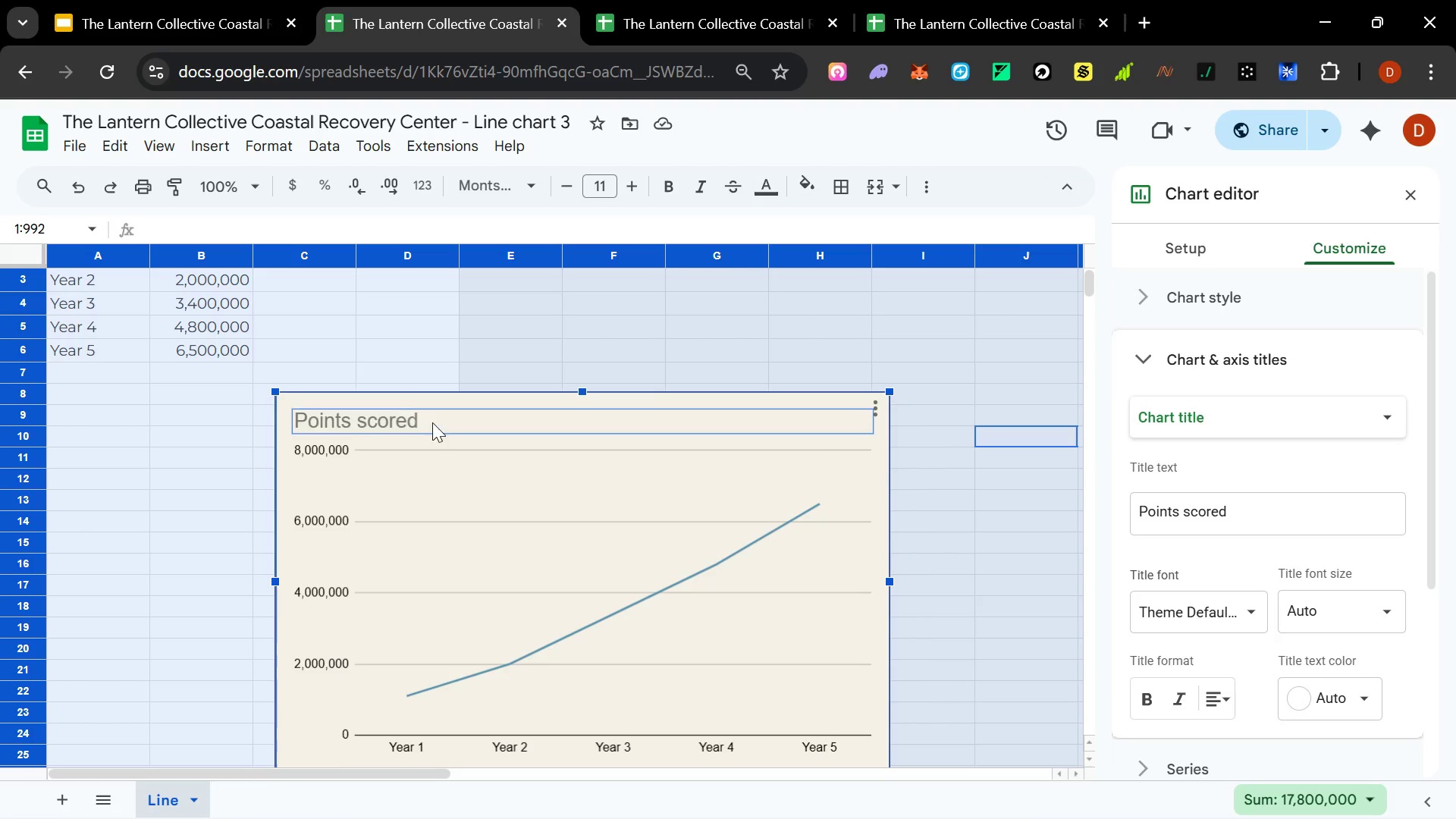 
double_click([432, 422])
 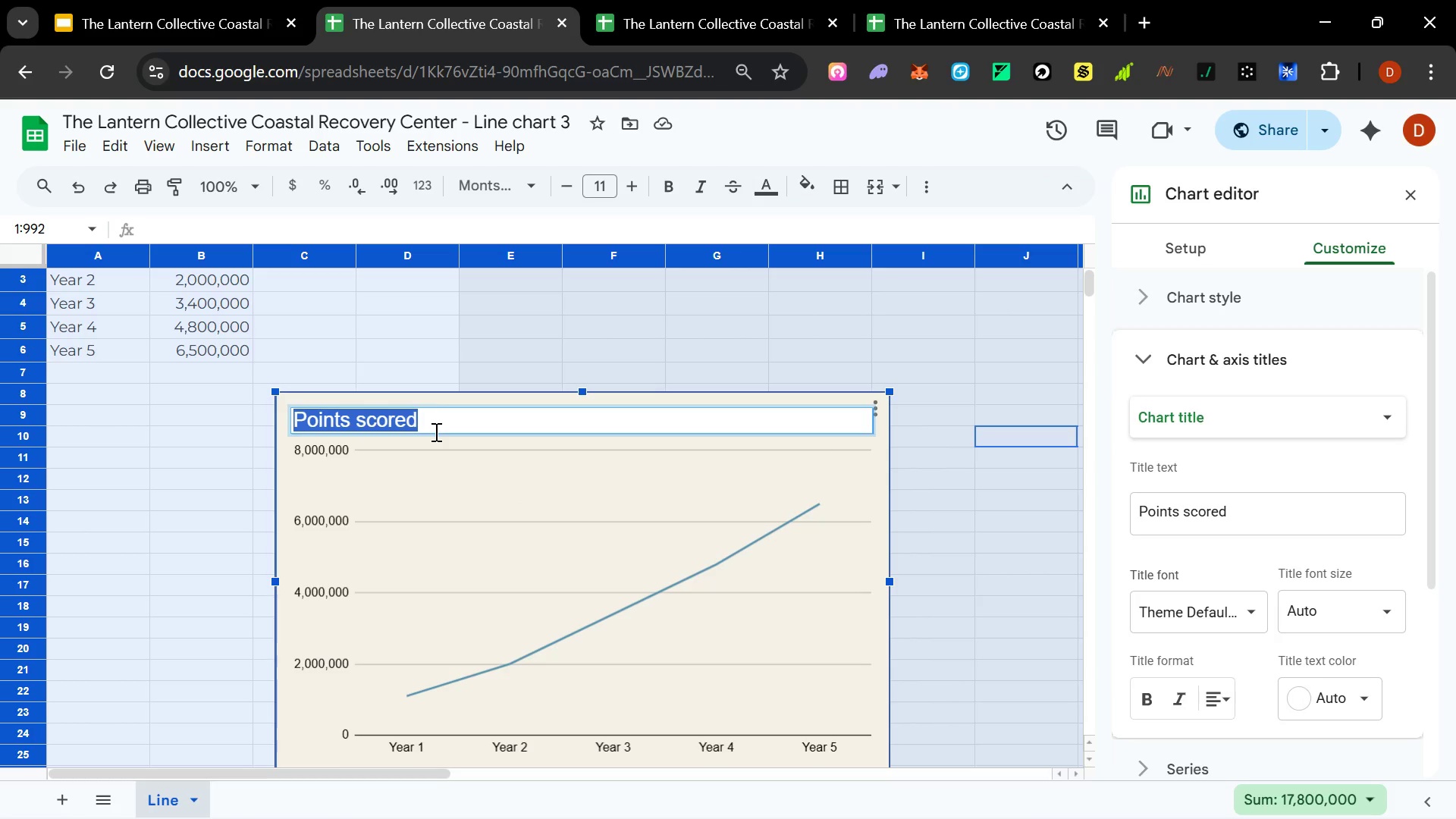 
type(Growth Forecast)
 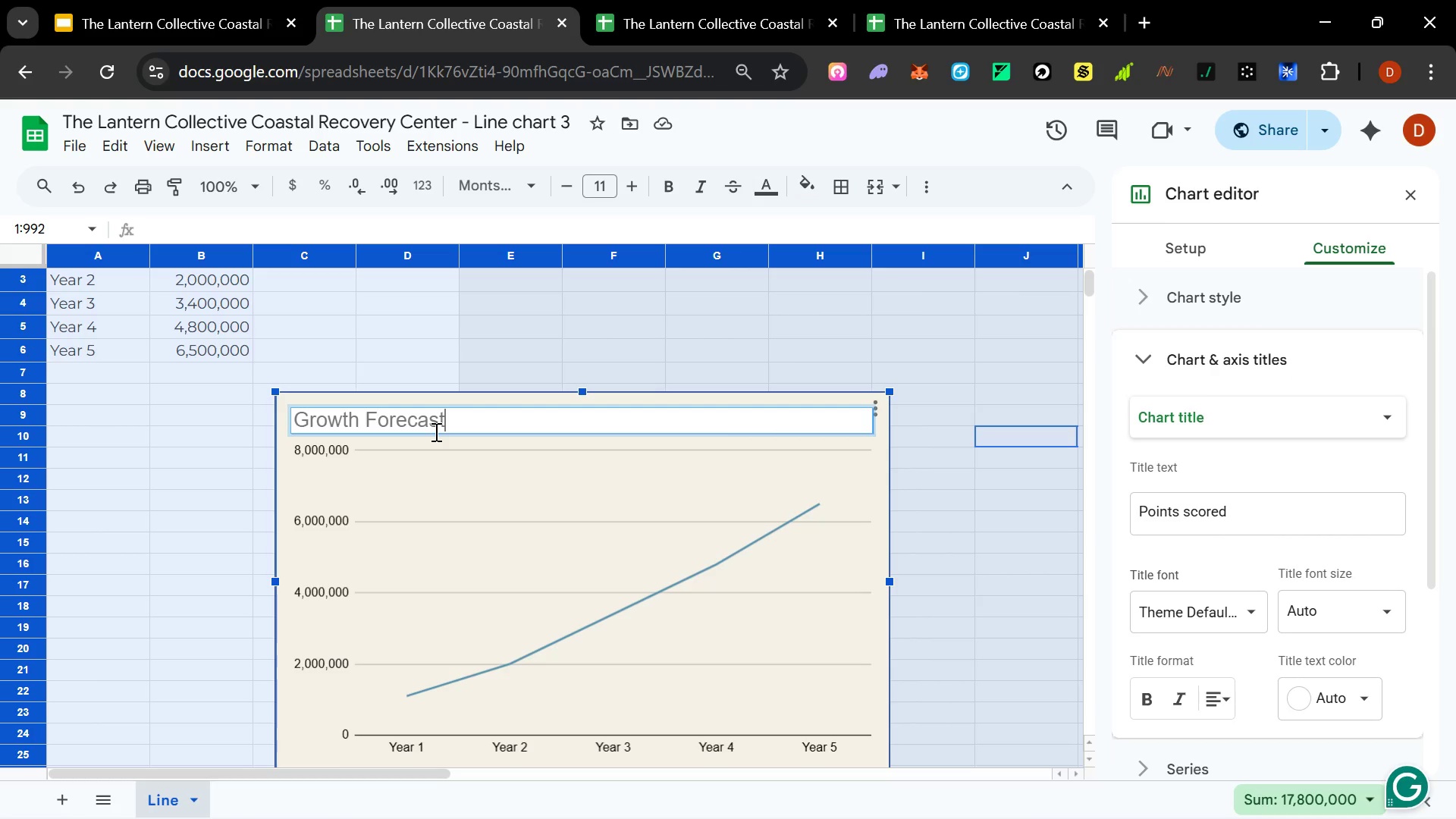 
key(Enter)
 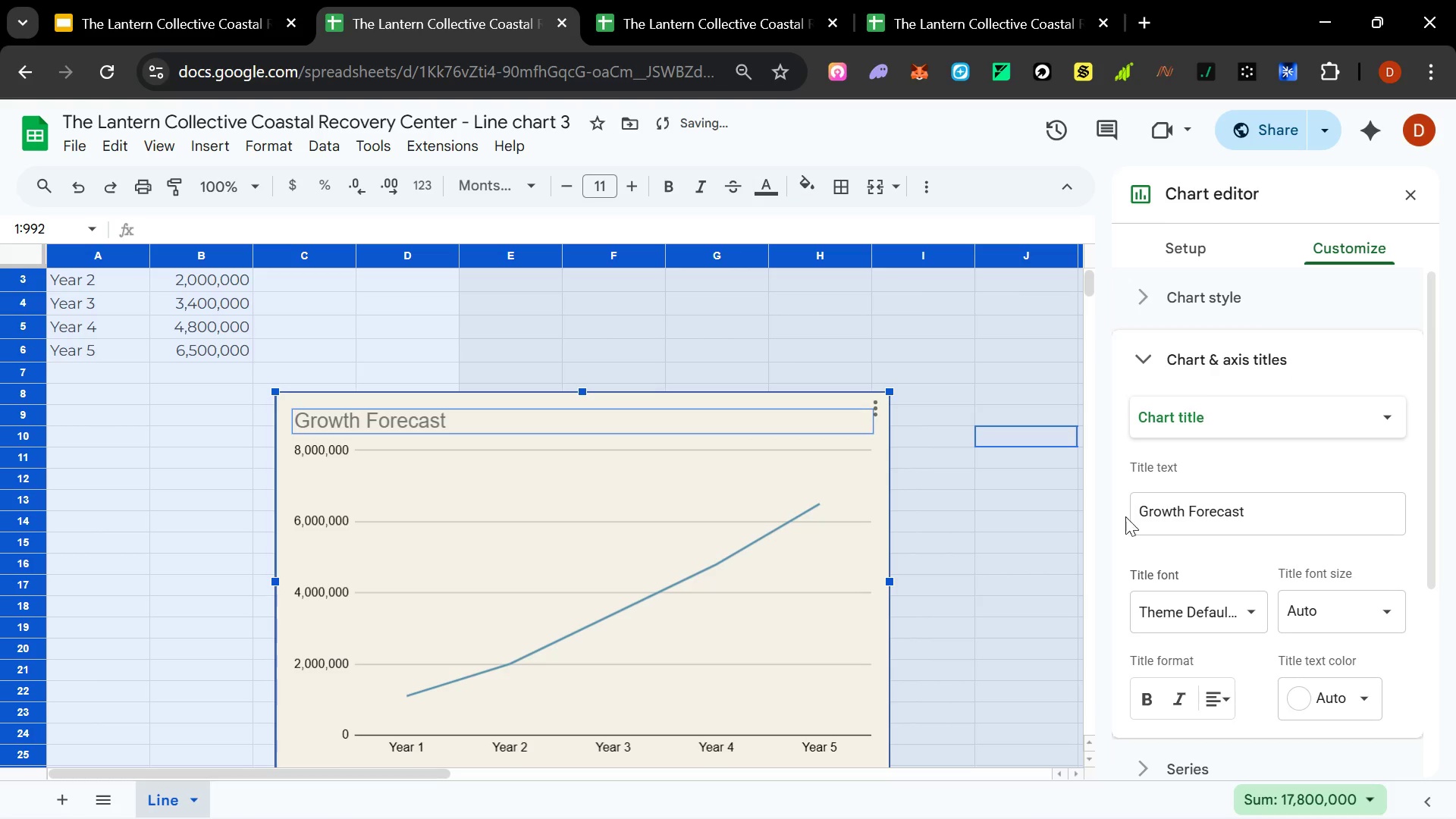 
scroll: coordinate [1212, 524], scroll_direction: down, amount: 2.0
 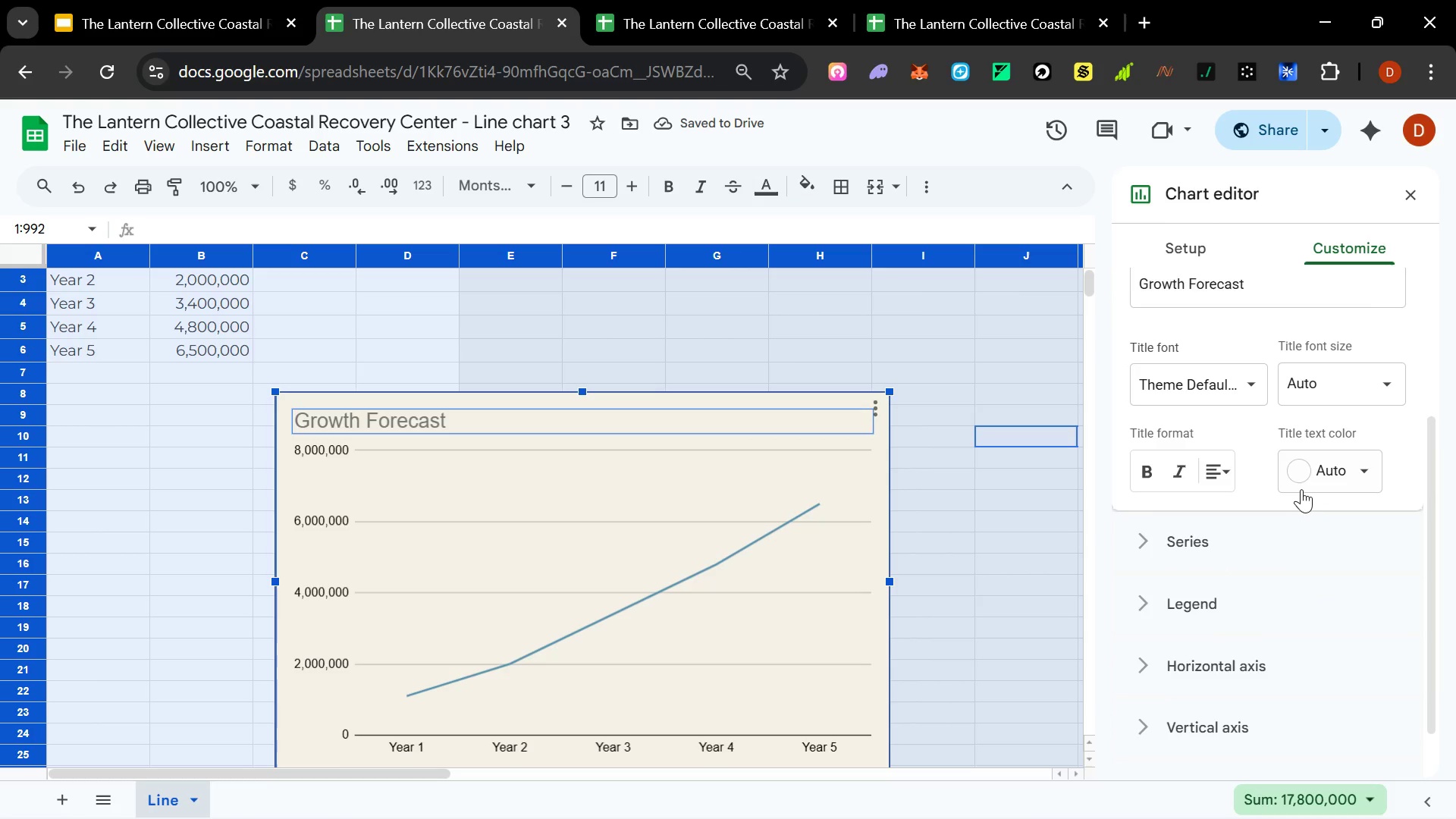 
left_click([1298, 470])
 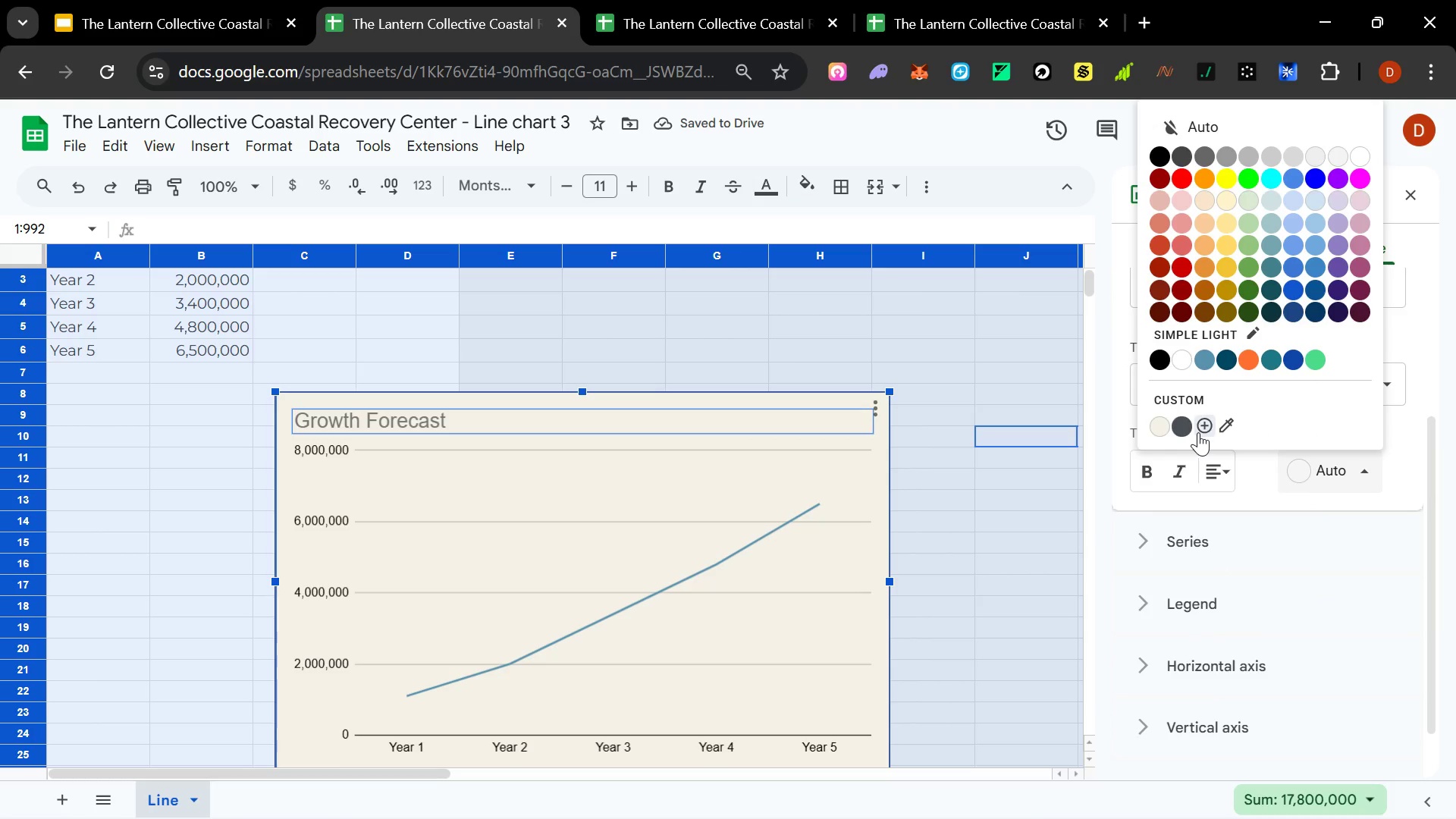 
left_click([1203, 431])
 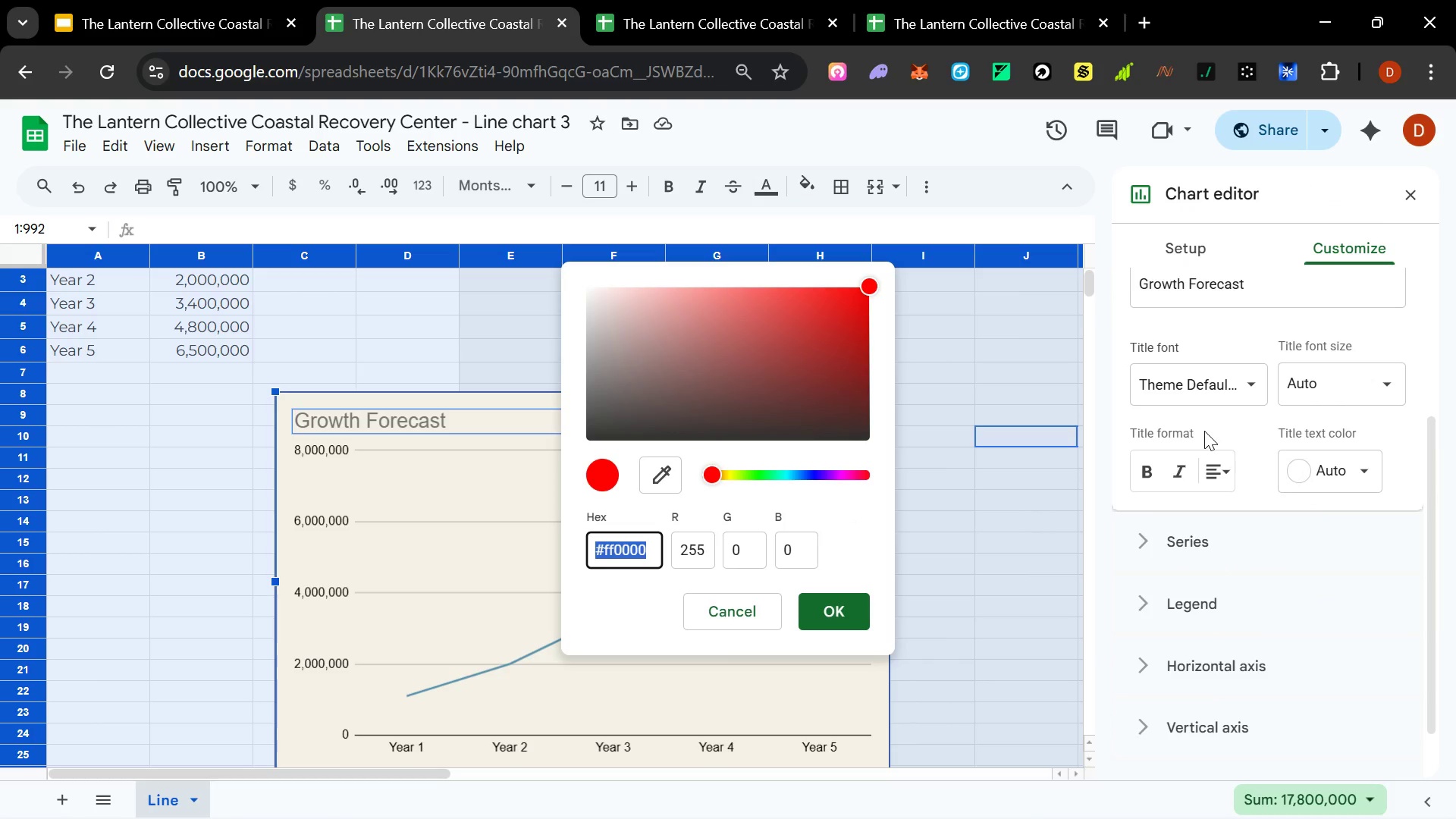 
type(7a9e7e)
 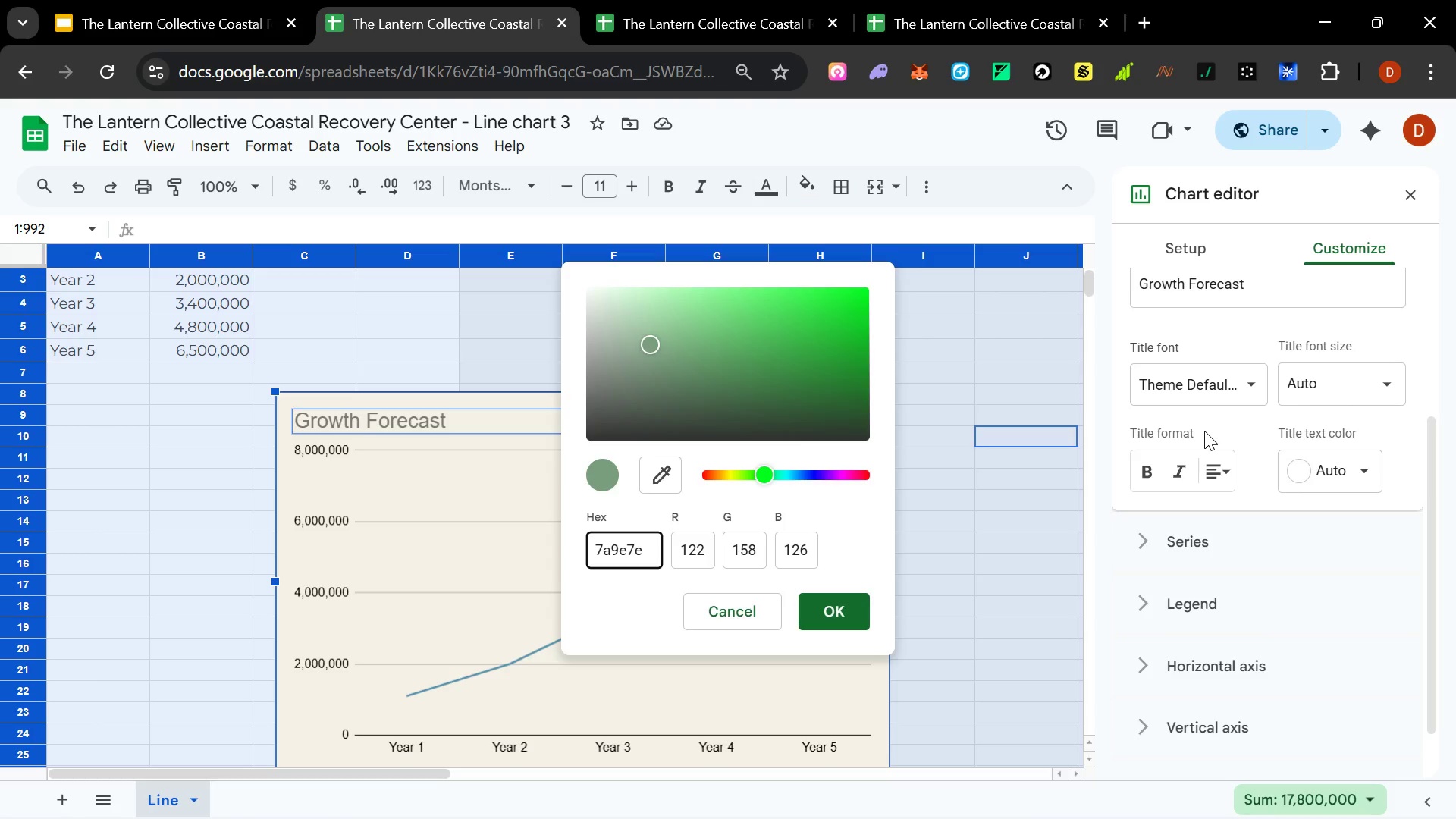 
key(Enter)
 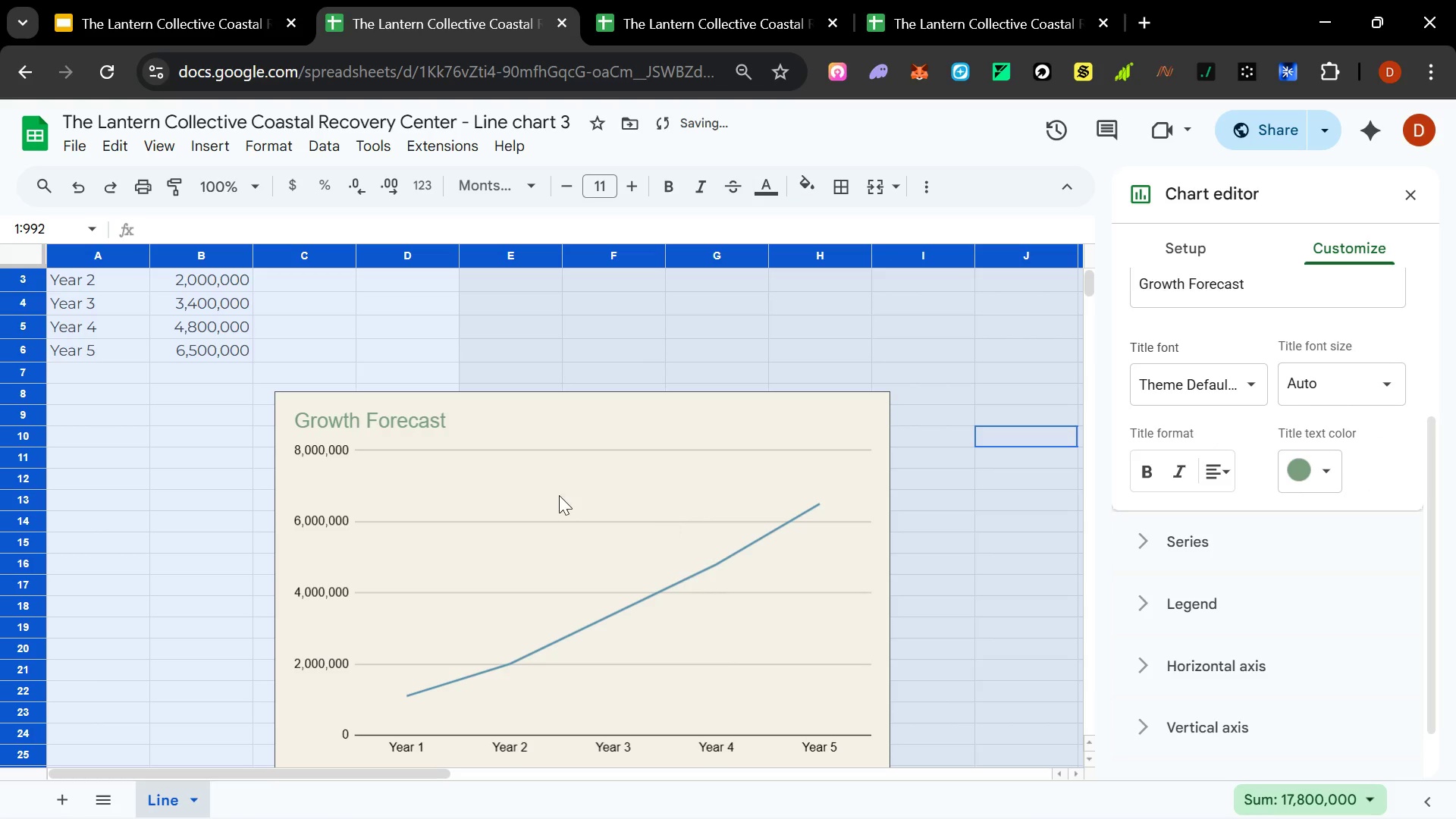 
left_click([325, 447])
 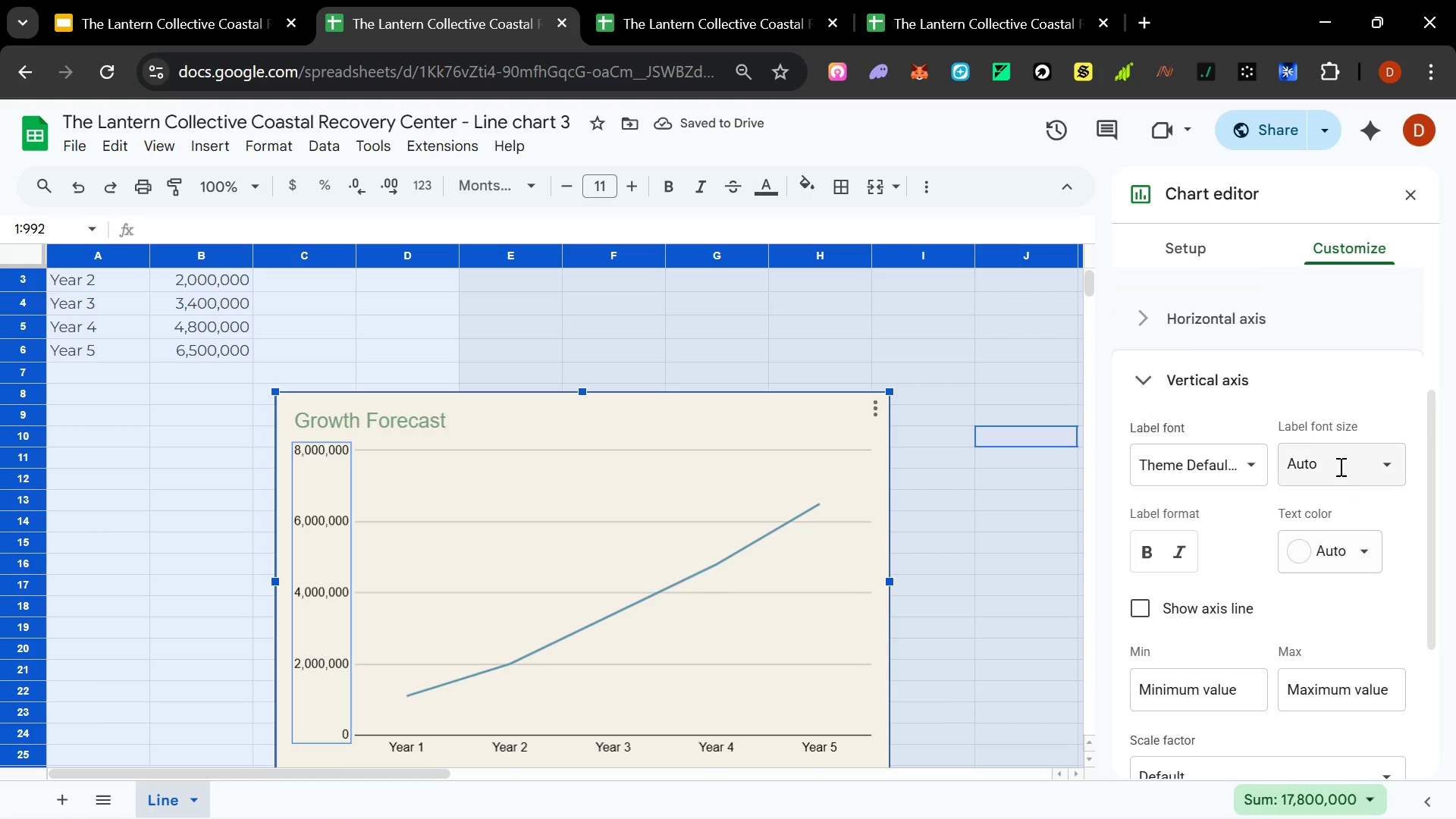 
left_click([1326, 548])
 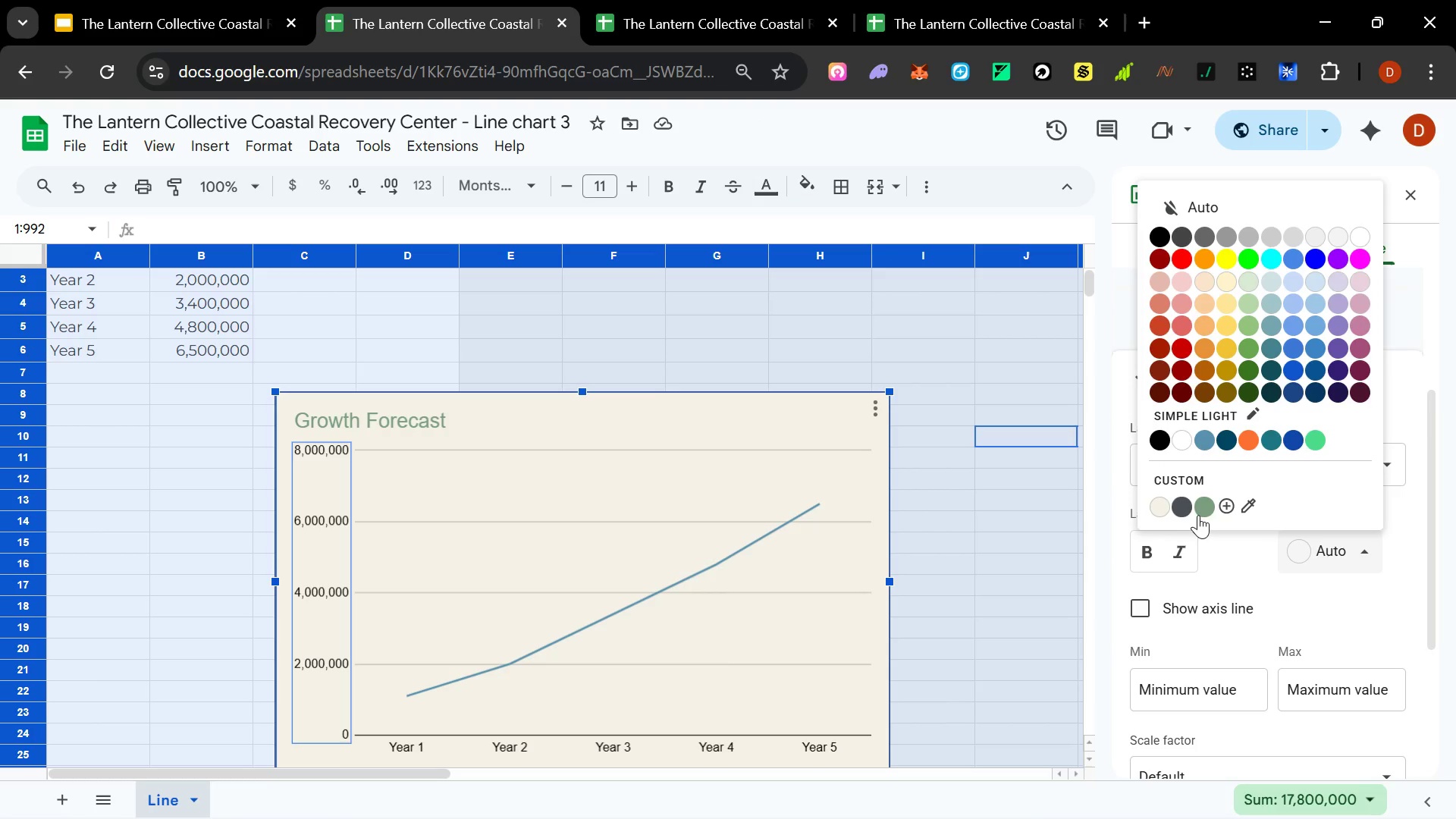 
left_click([1201, 511])
 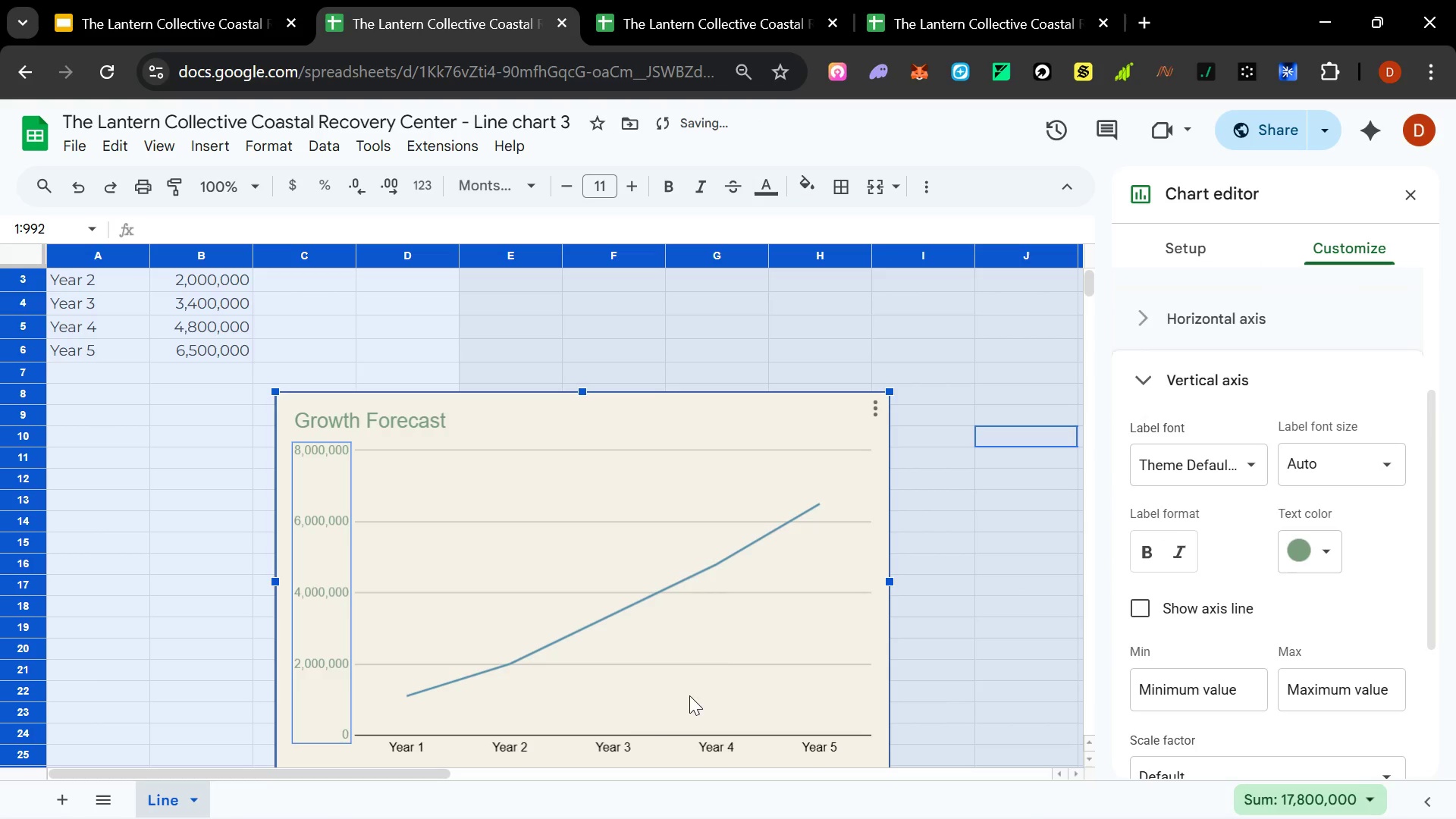 
double_click([627, 745])
 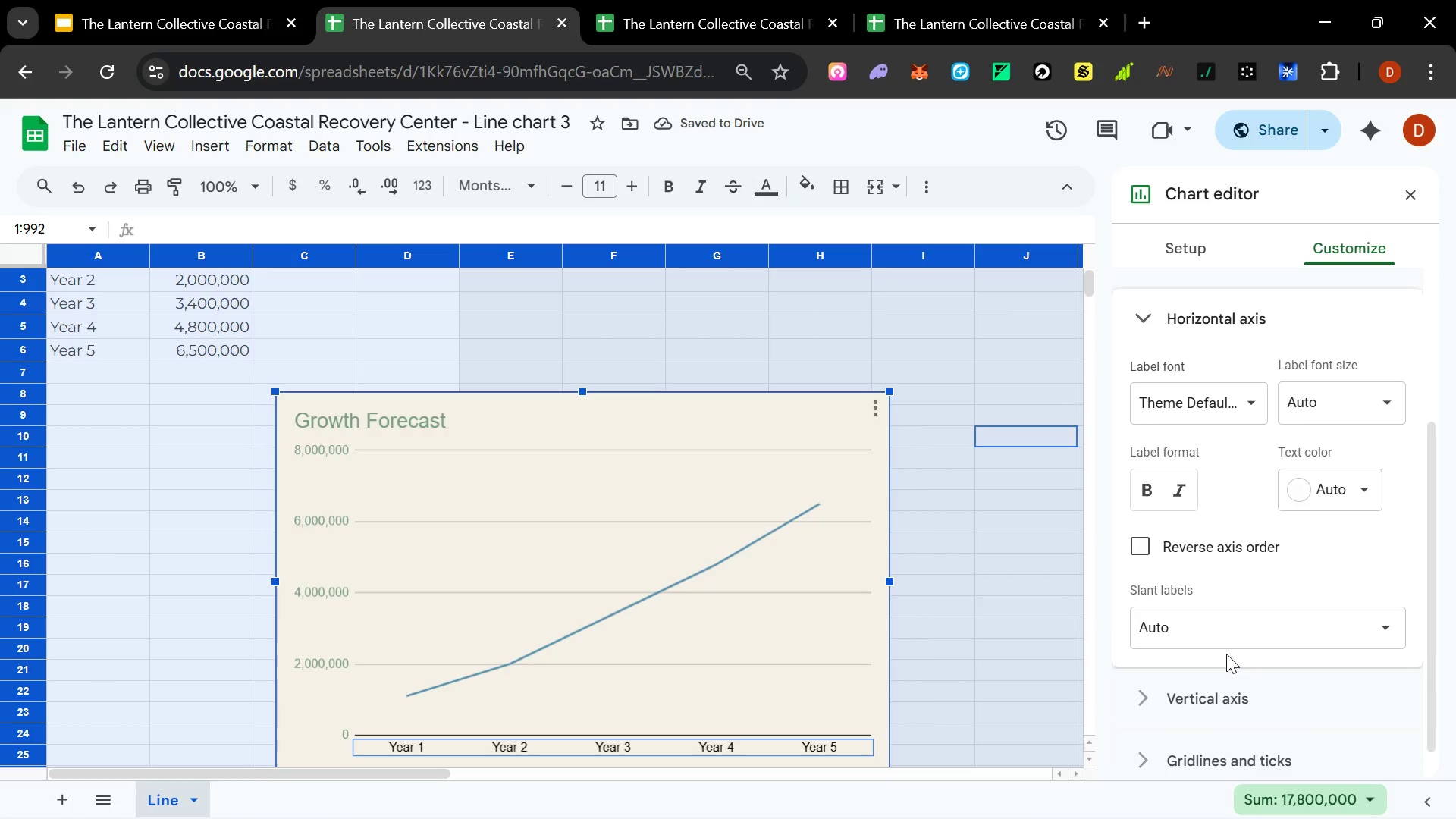 
scroll: coordinate [1279, 620], scroll_direction: down, amount: 2.0
 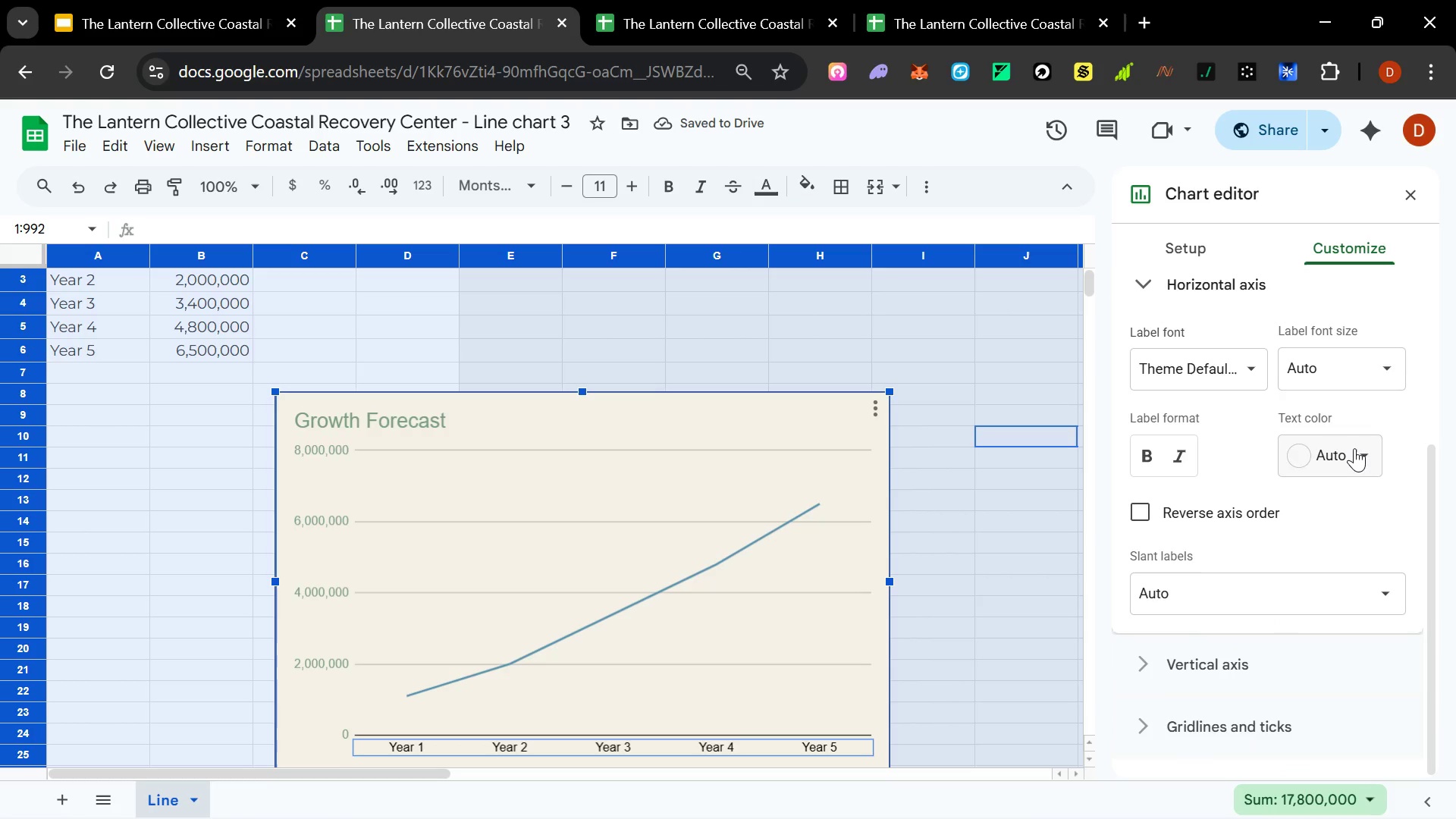 
left_click([1354, 446])
 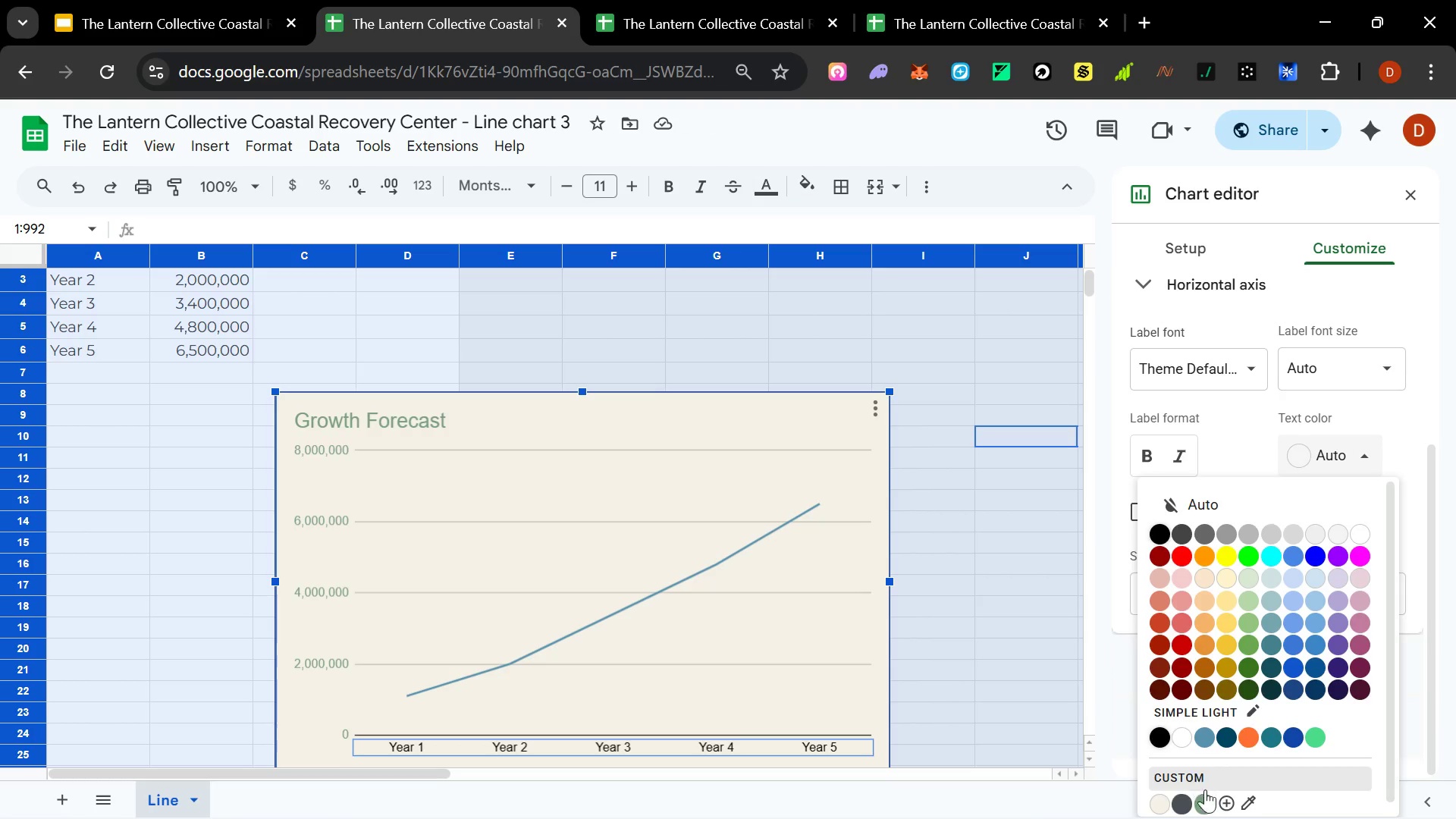 
left_click([1205, 798])
 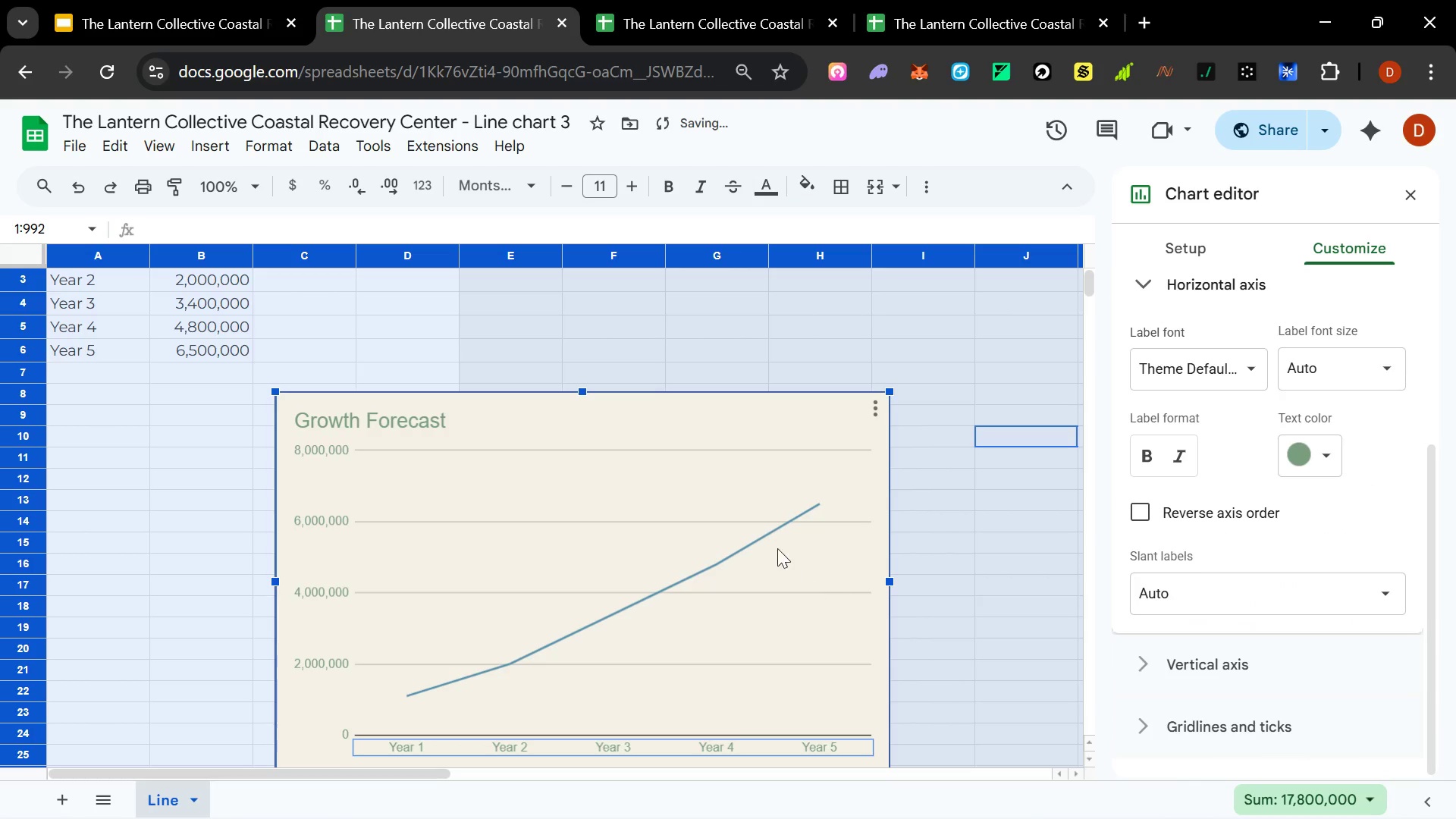 
scroll: coordinate [776, 546], scroll_direction: none, amount: 0.0
 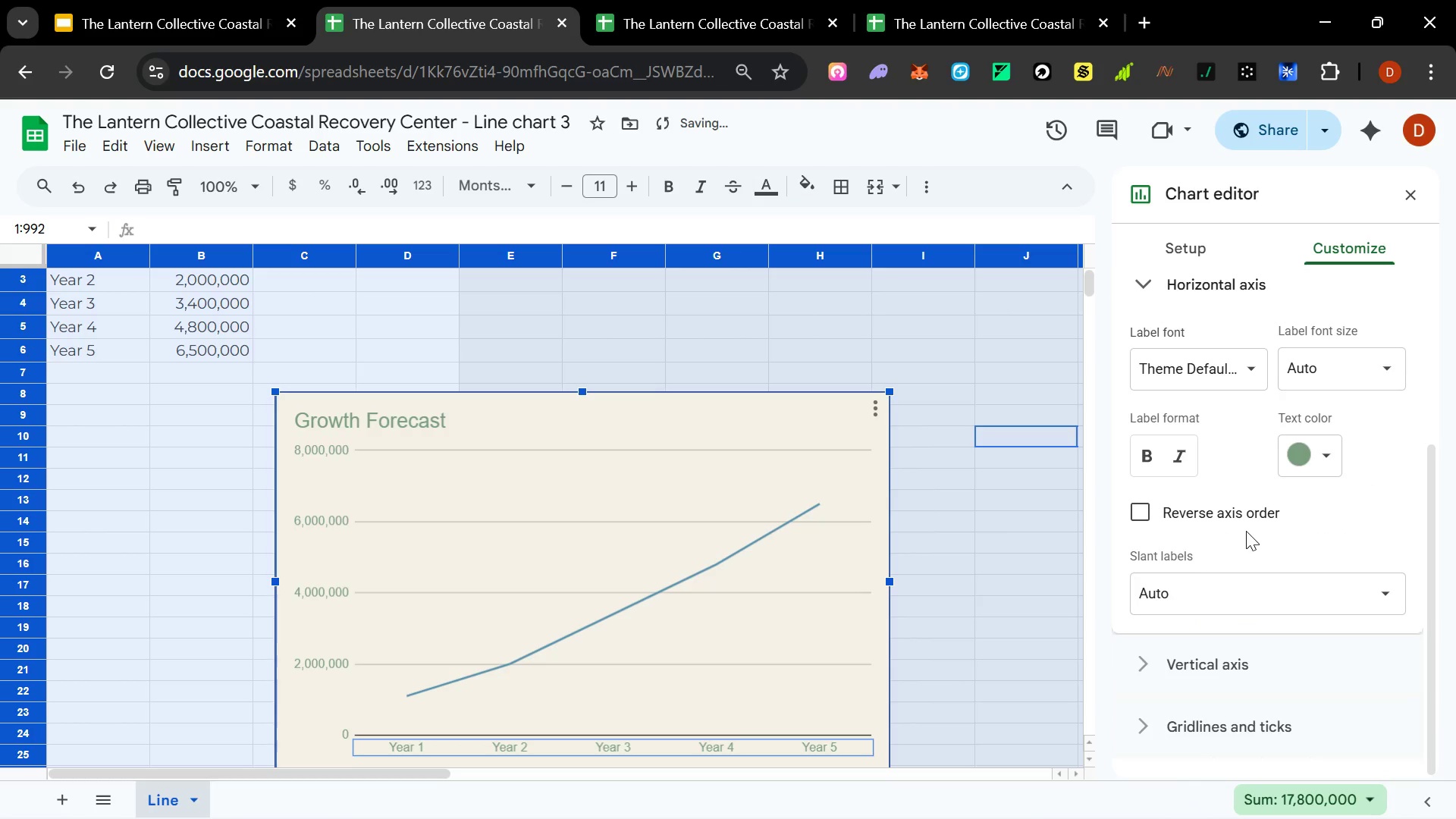 
scroll: coordinate [1267, 532], scroll_direction: down, amount: 3.0
 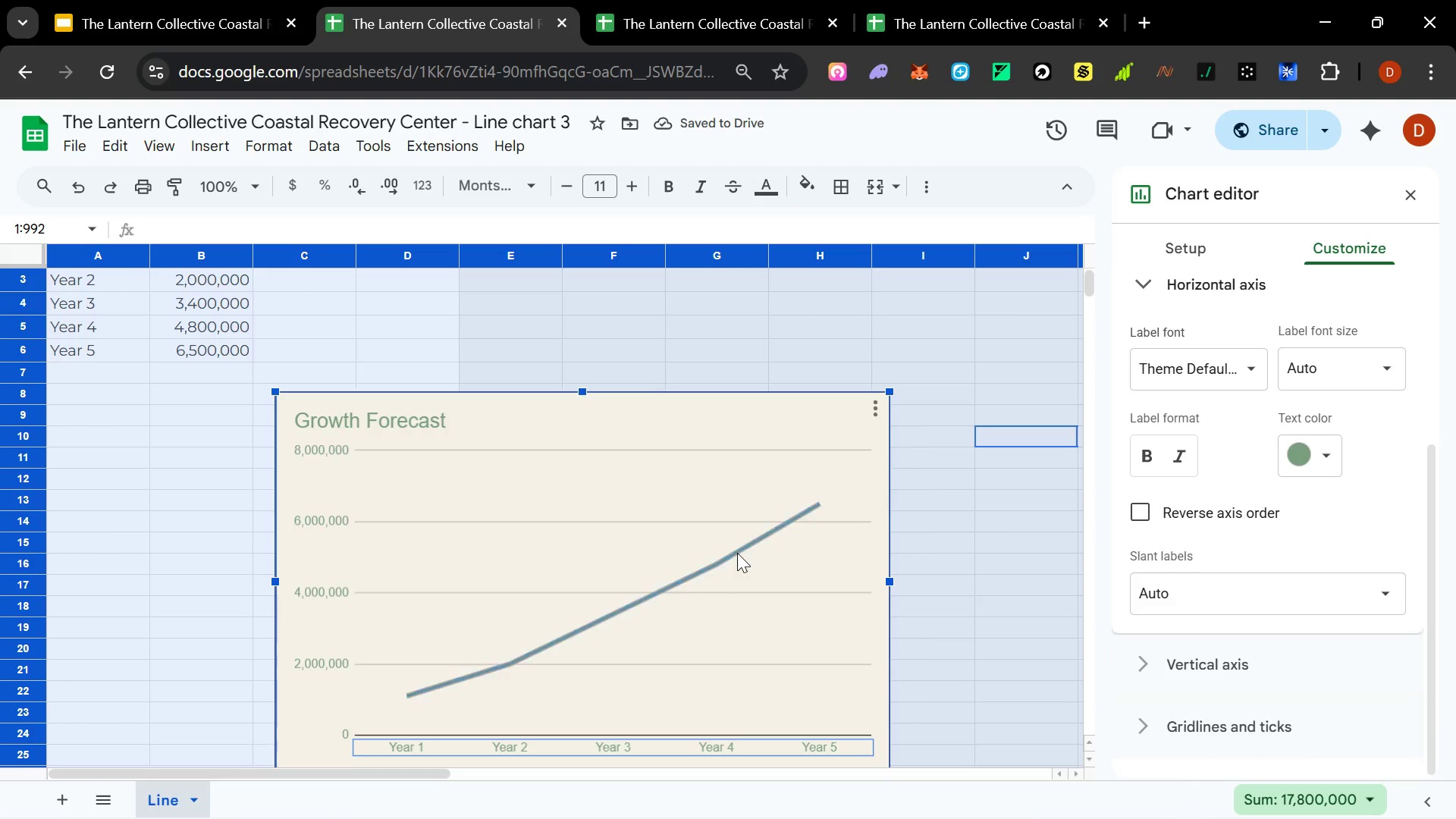 
left_click([737, 553])
 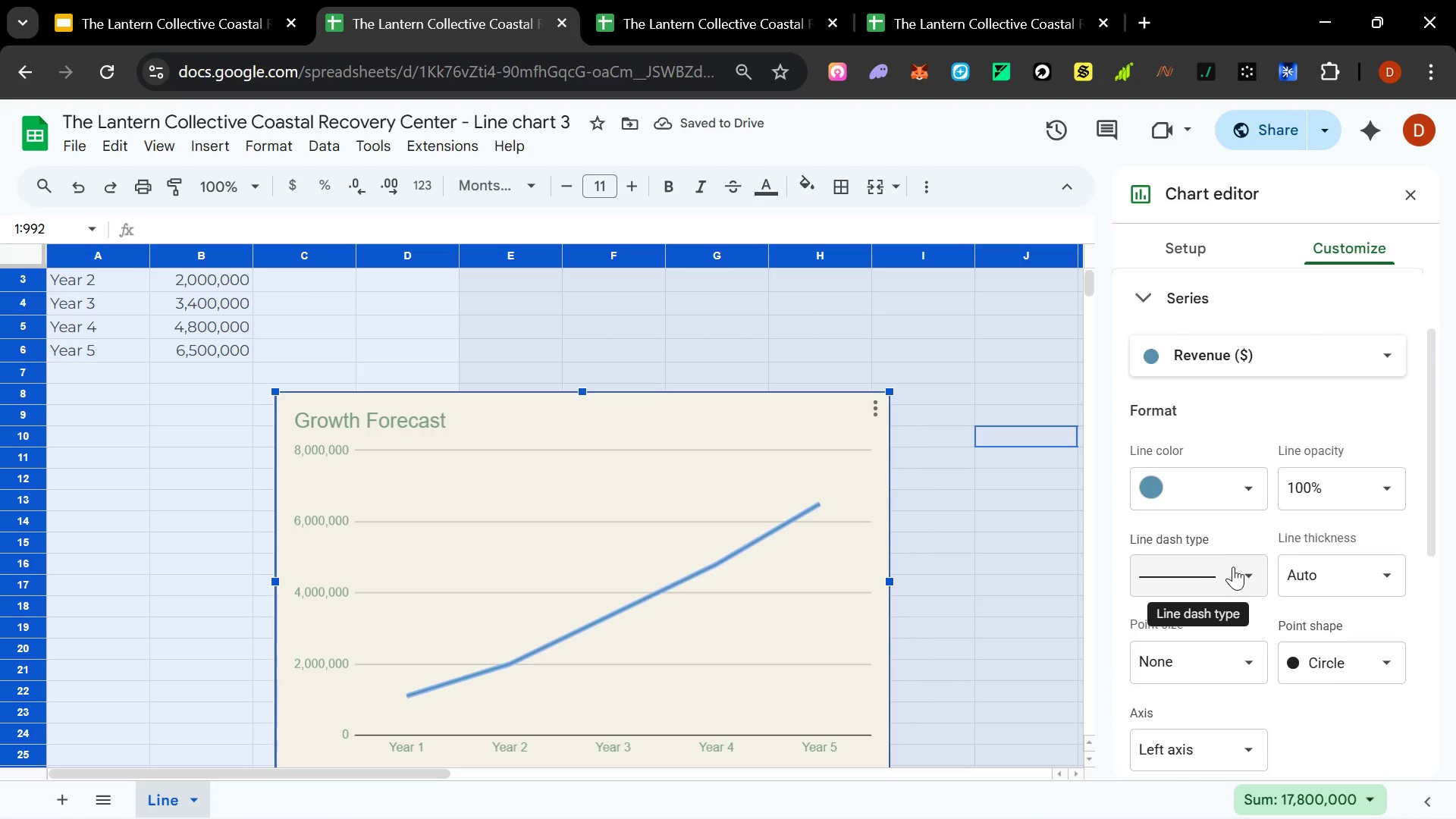 
left_click([1243, 571])
 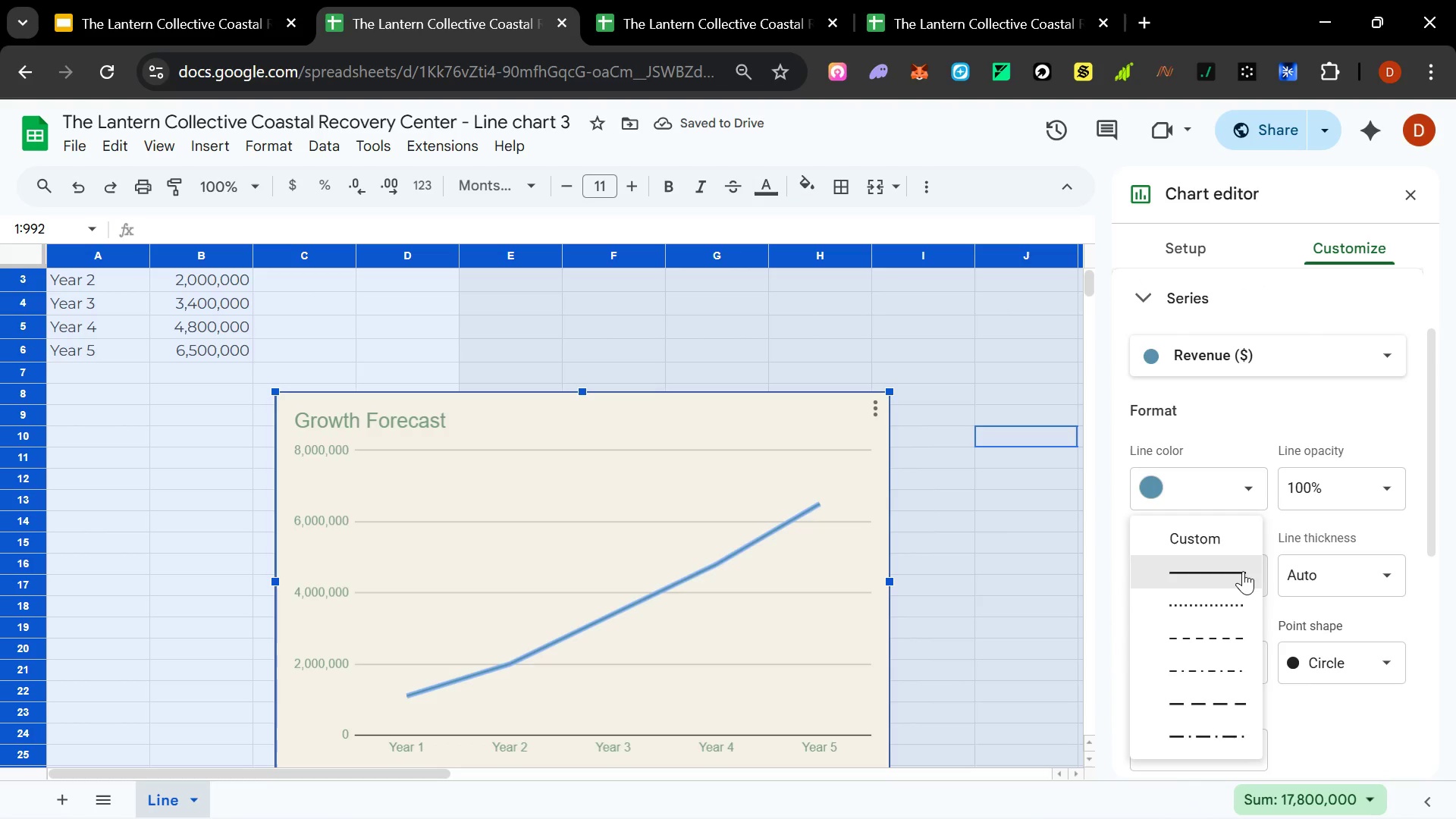 
left_click([1243, 571])
 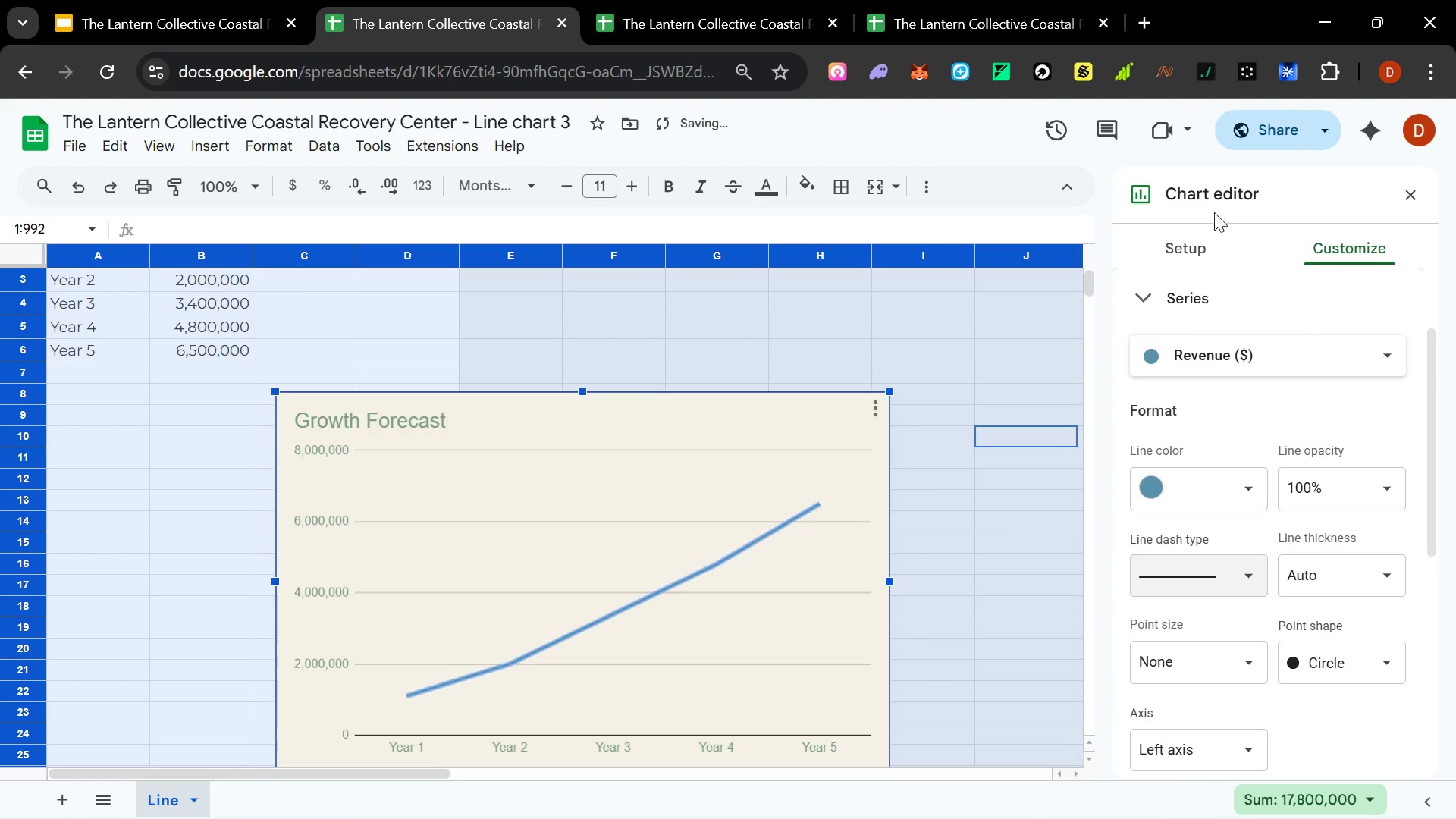 
left_click([1211, 248])
 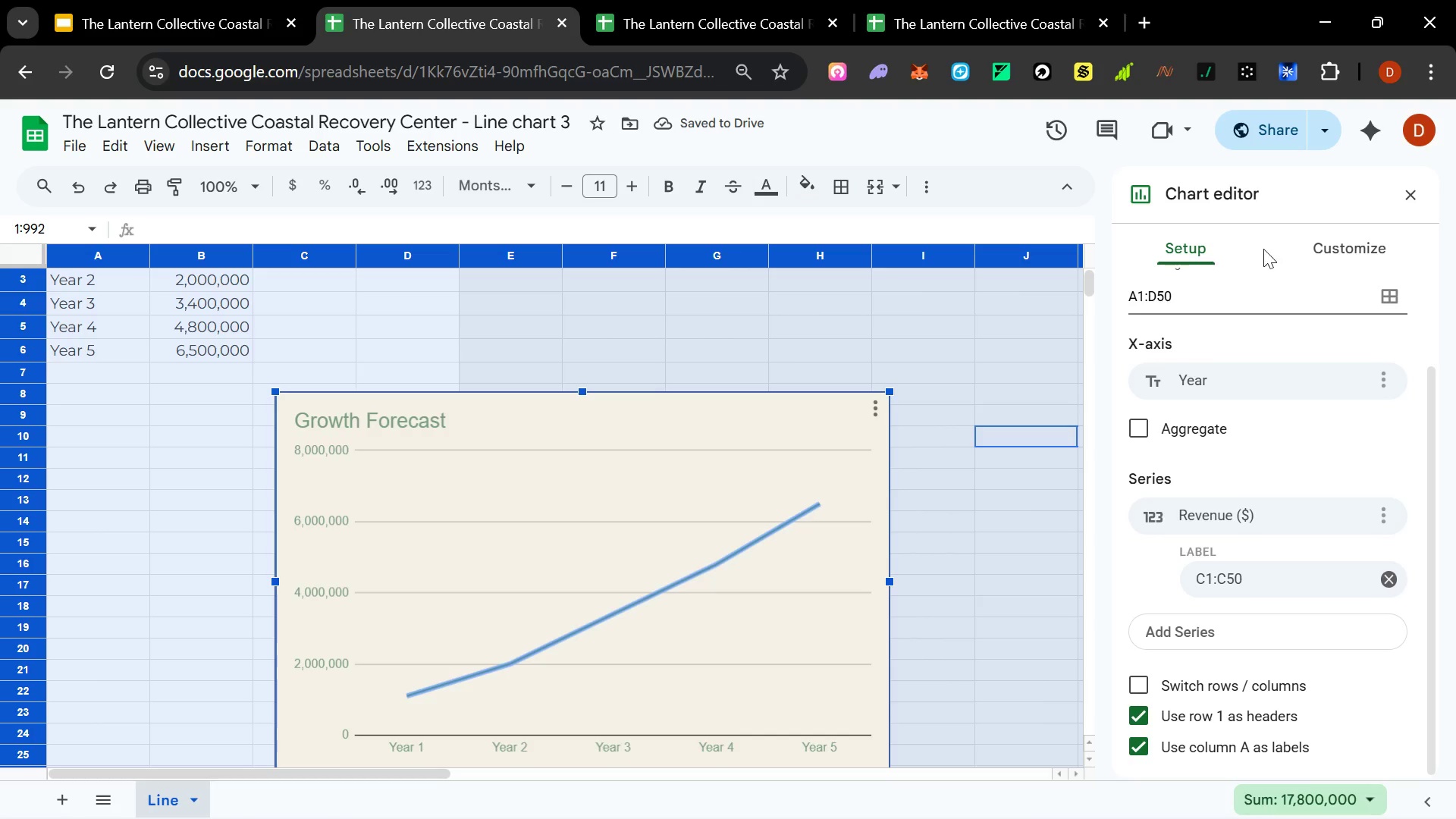 
left_click([1315, 243])
 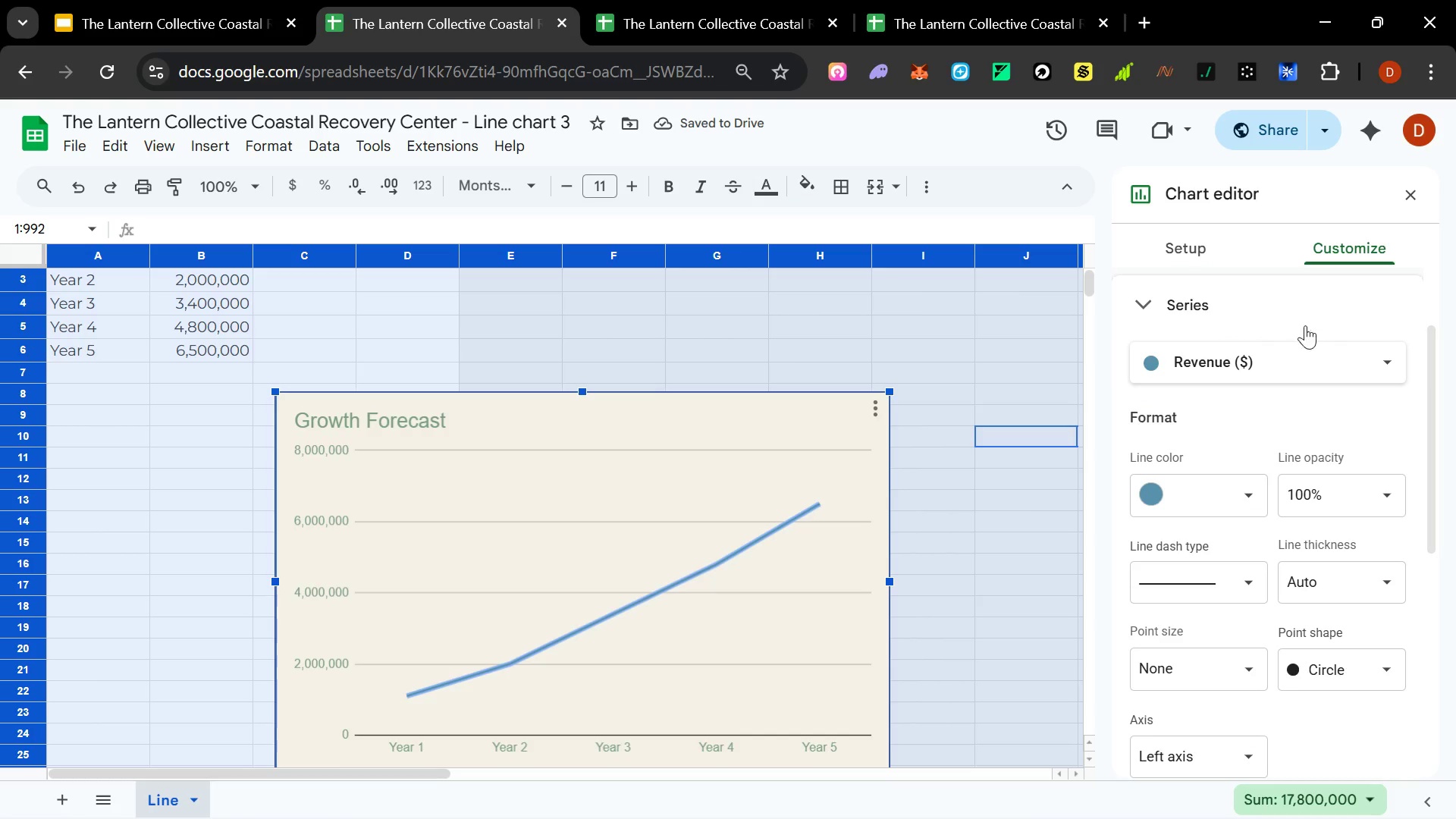 
scroll: coordinate [1366, 443], scroll_direction: down, amount: 2.0
 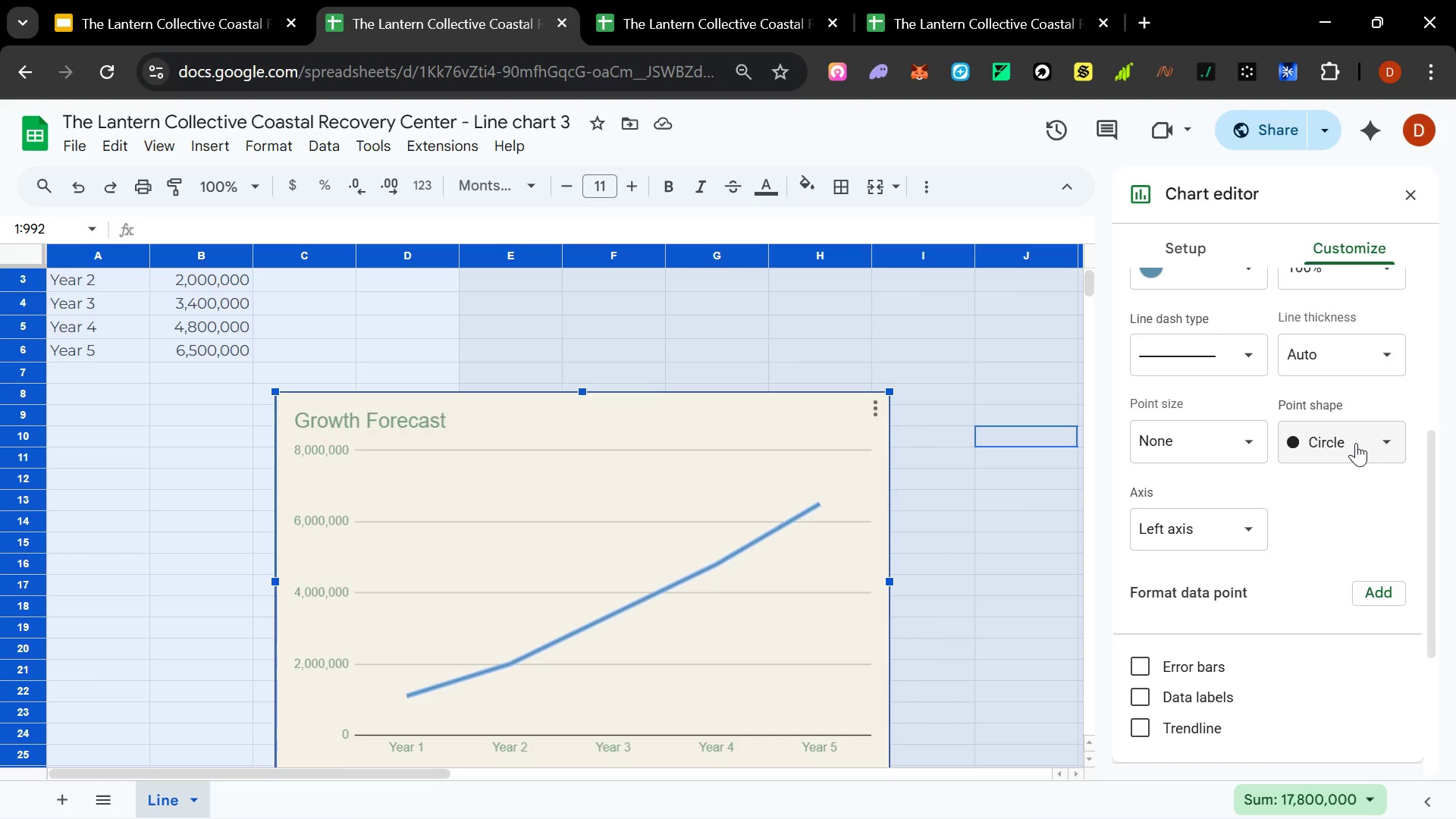 
left_click([1343, 443])
 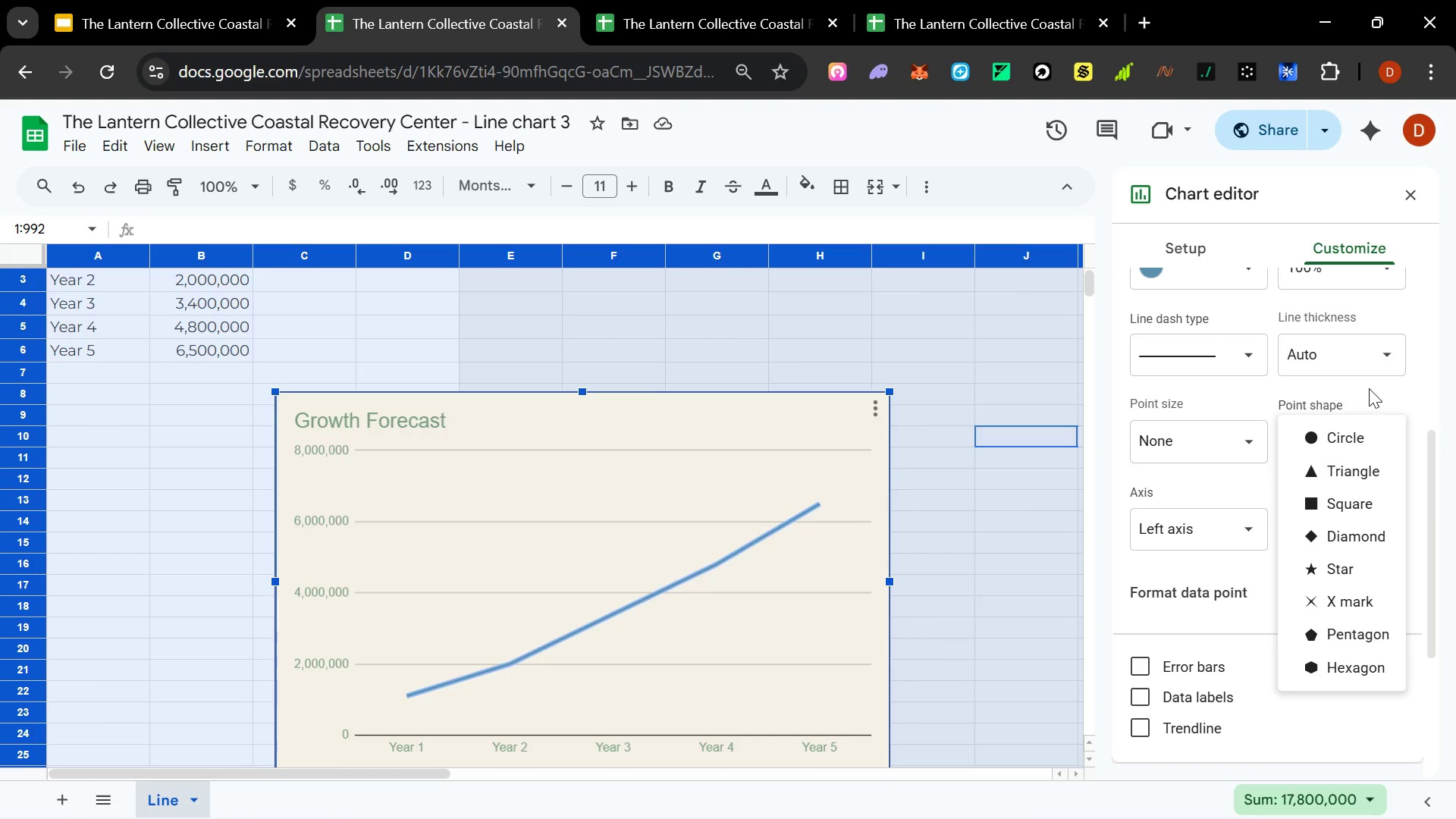 
left_click([1369, 388])
 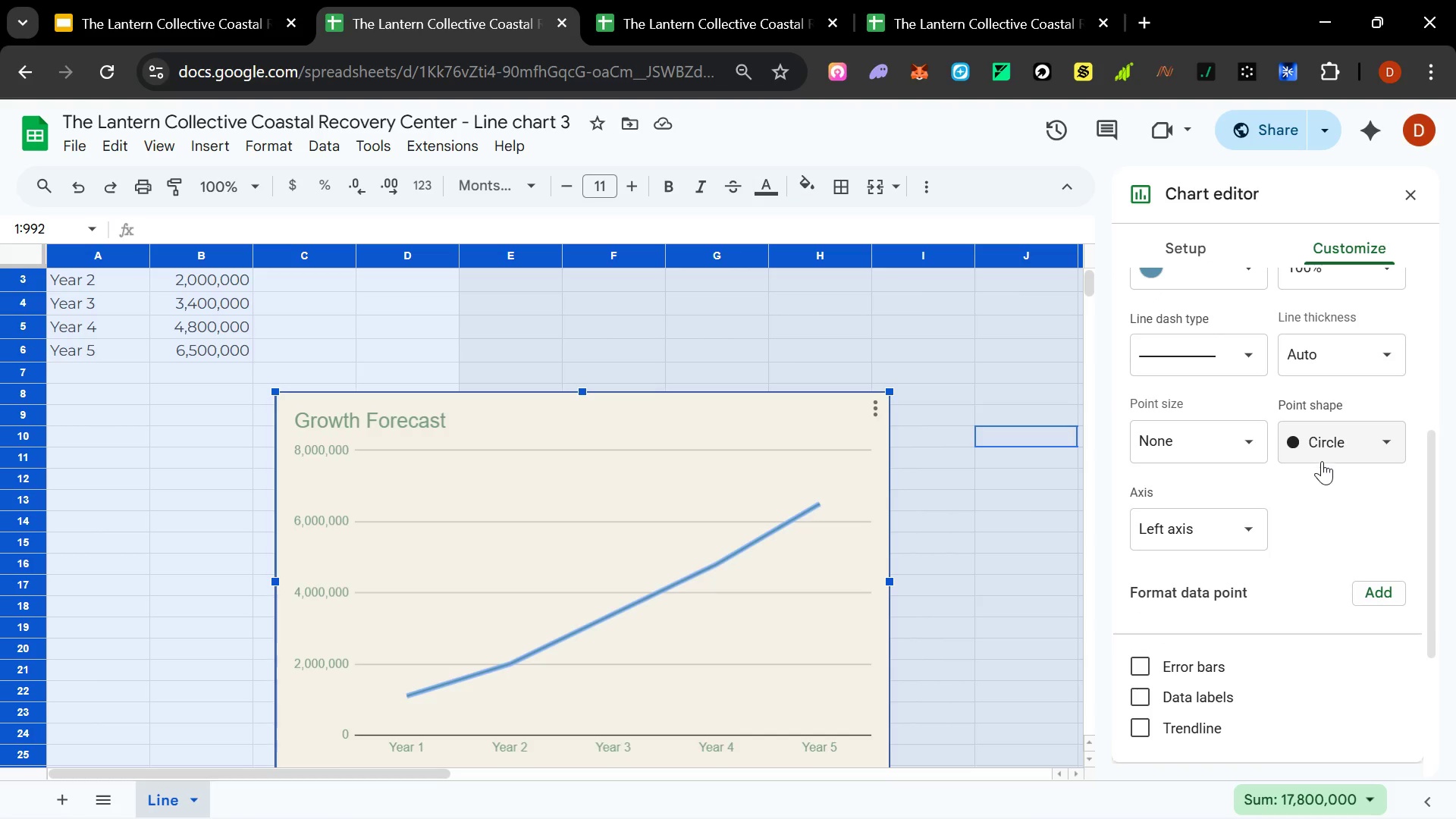 
scroll: coordinate [1320, 468], scroll_direction: down, amount: 4.0
 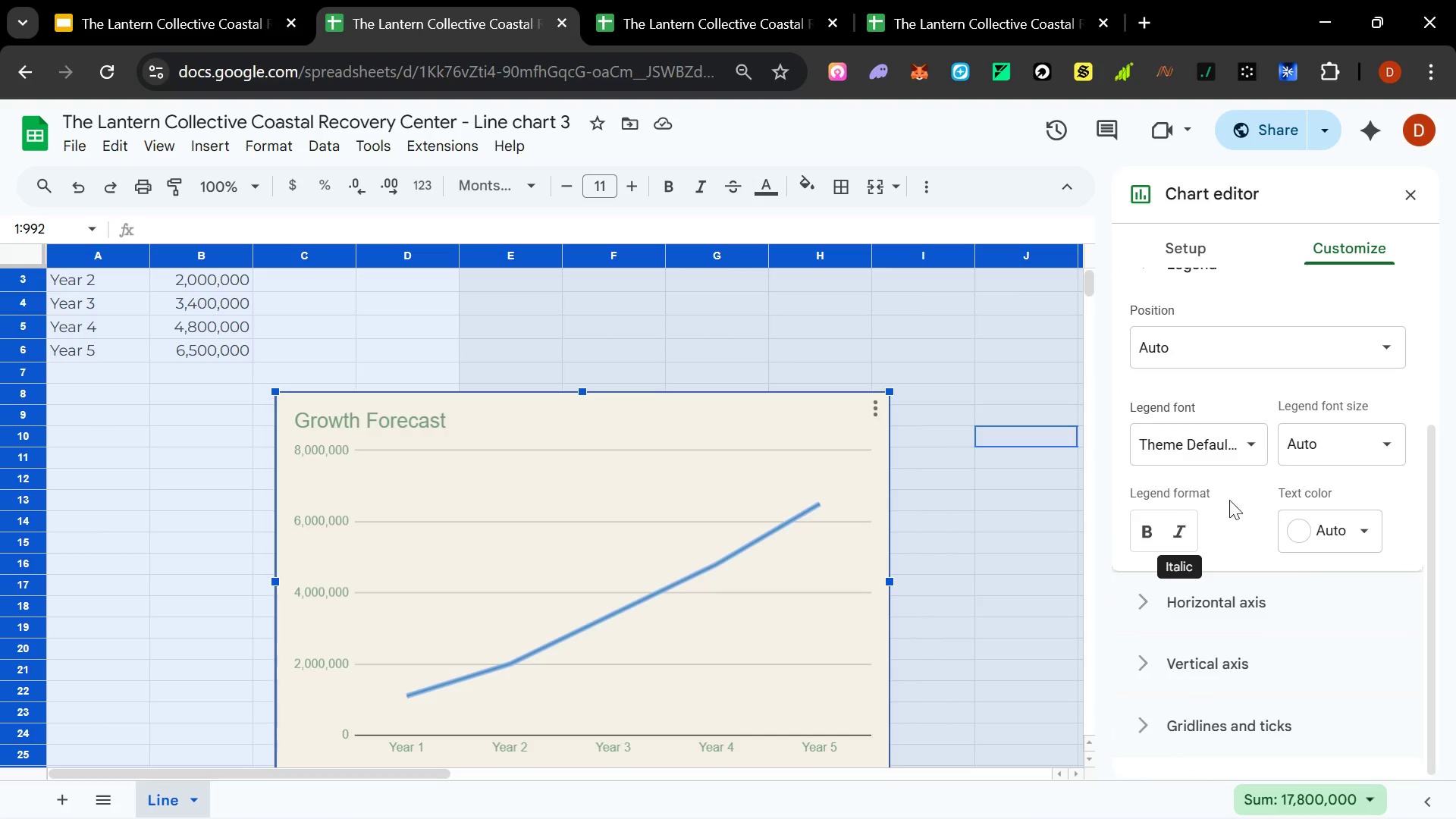 
left_click([1310, 533])
 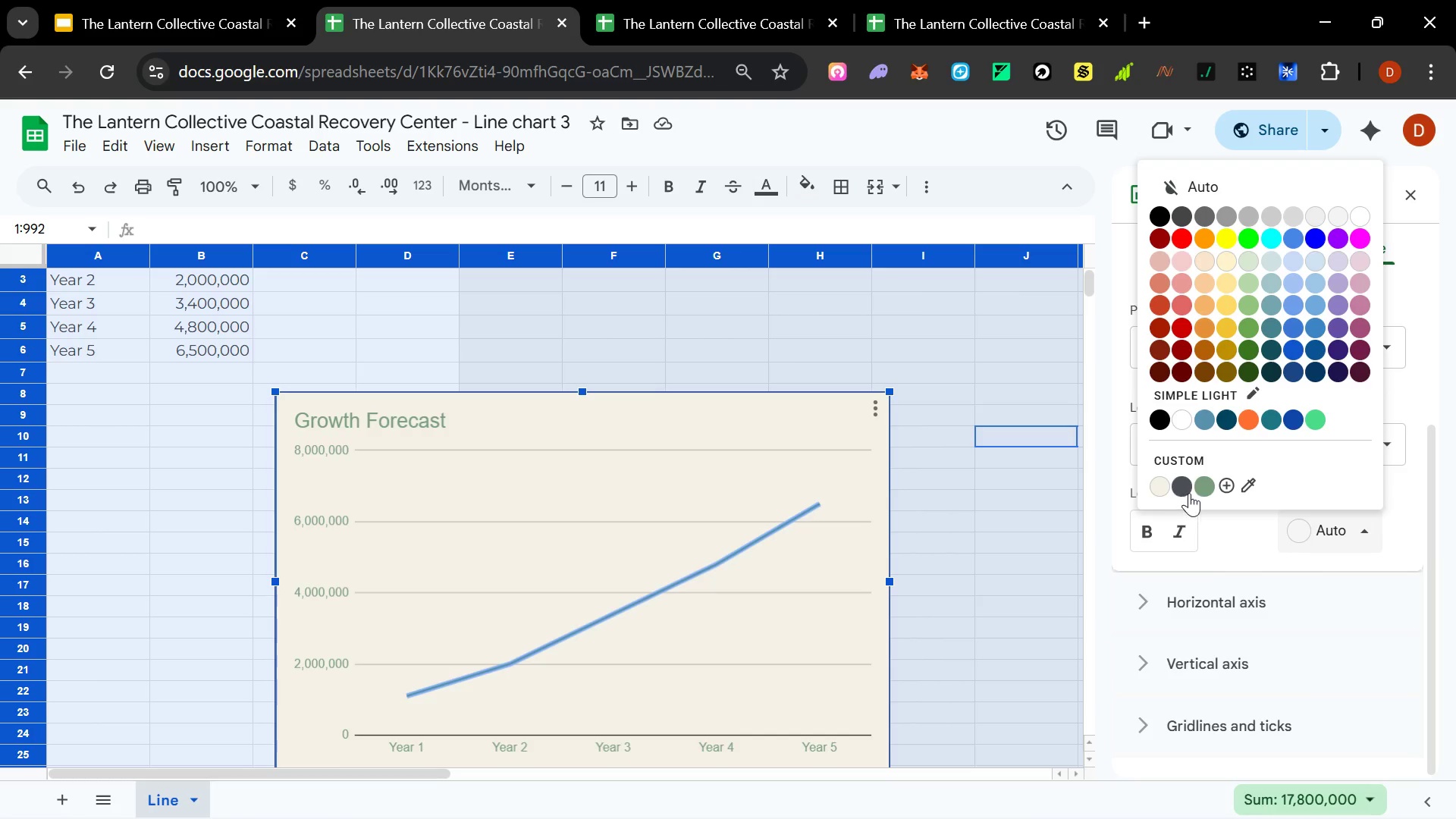 
left_click([1201, 487])
 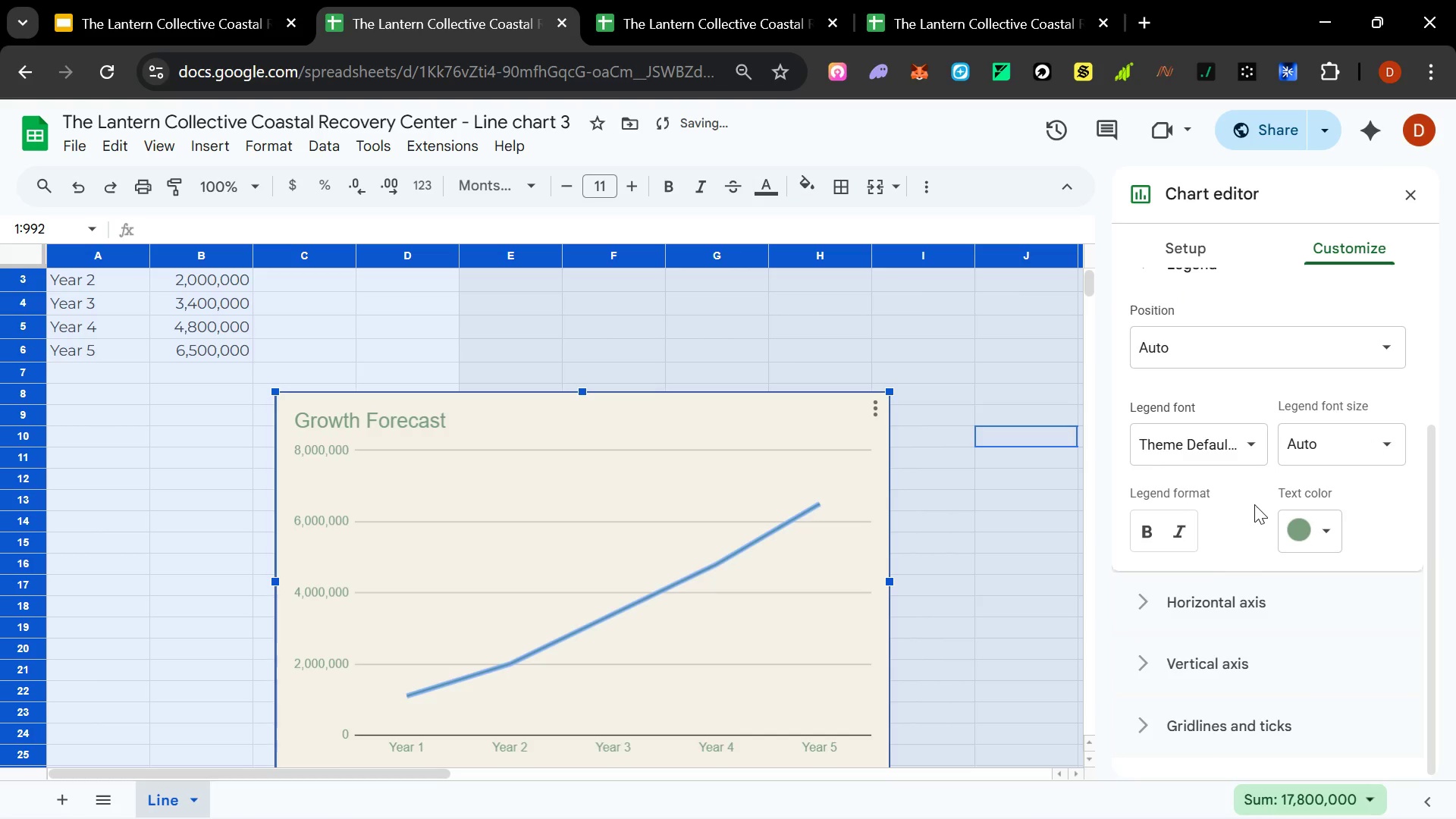 
scroll: coordinate [1235, 579], scroll_direction: down, amount: 4.0
 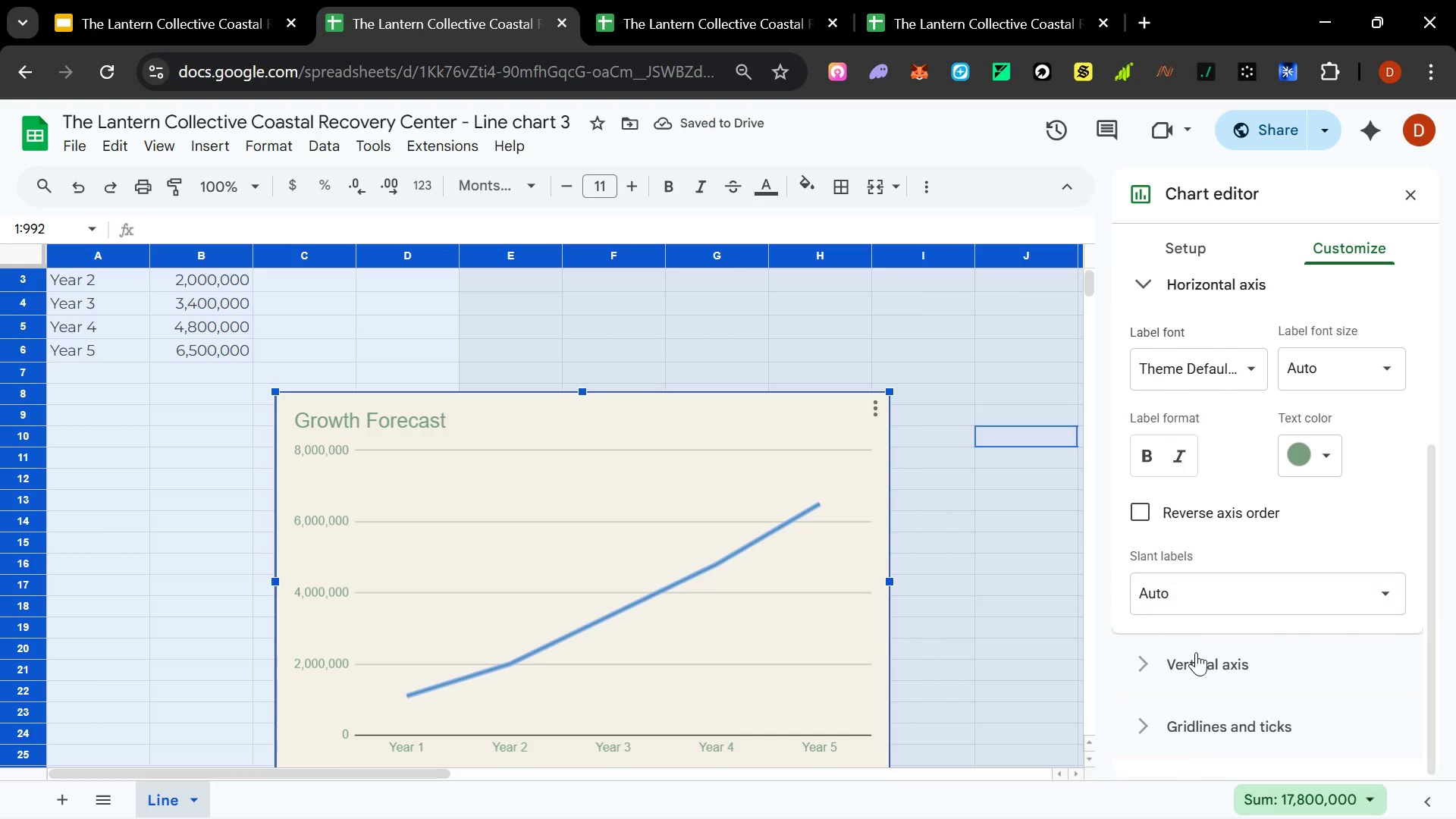 
left_click([1196, 654])
 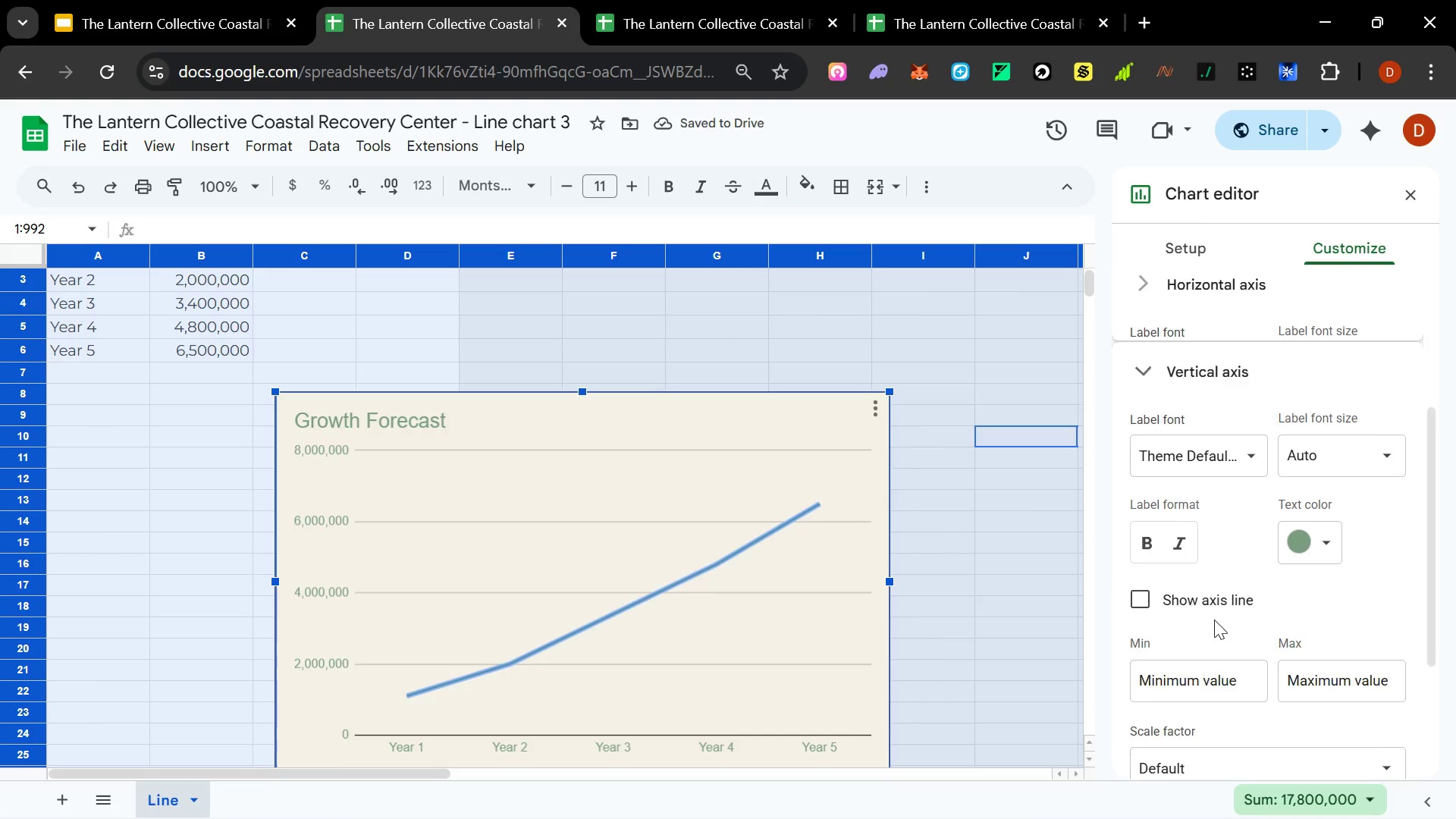 
scroll: coordinate [1232, 631], scroll_direction: down, amount: 8.0
 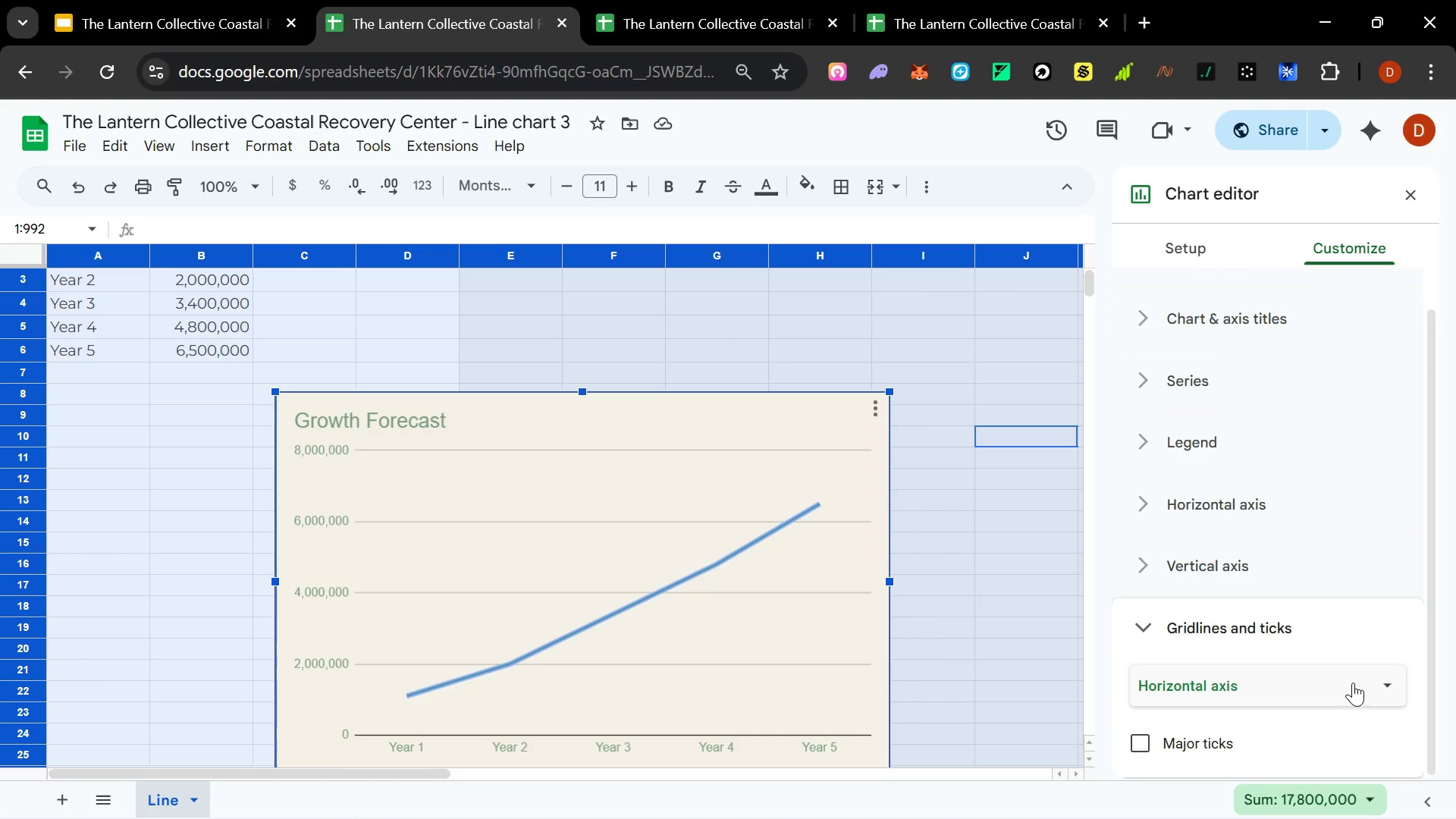 
left_click([1400, 698])
 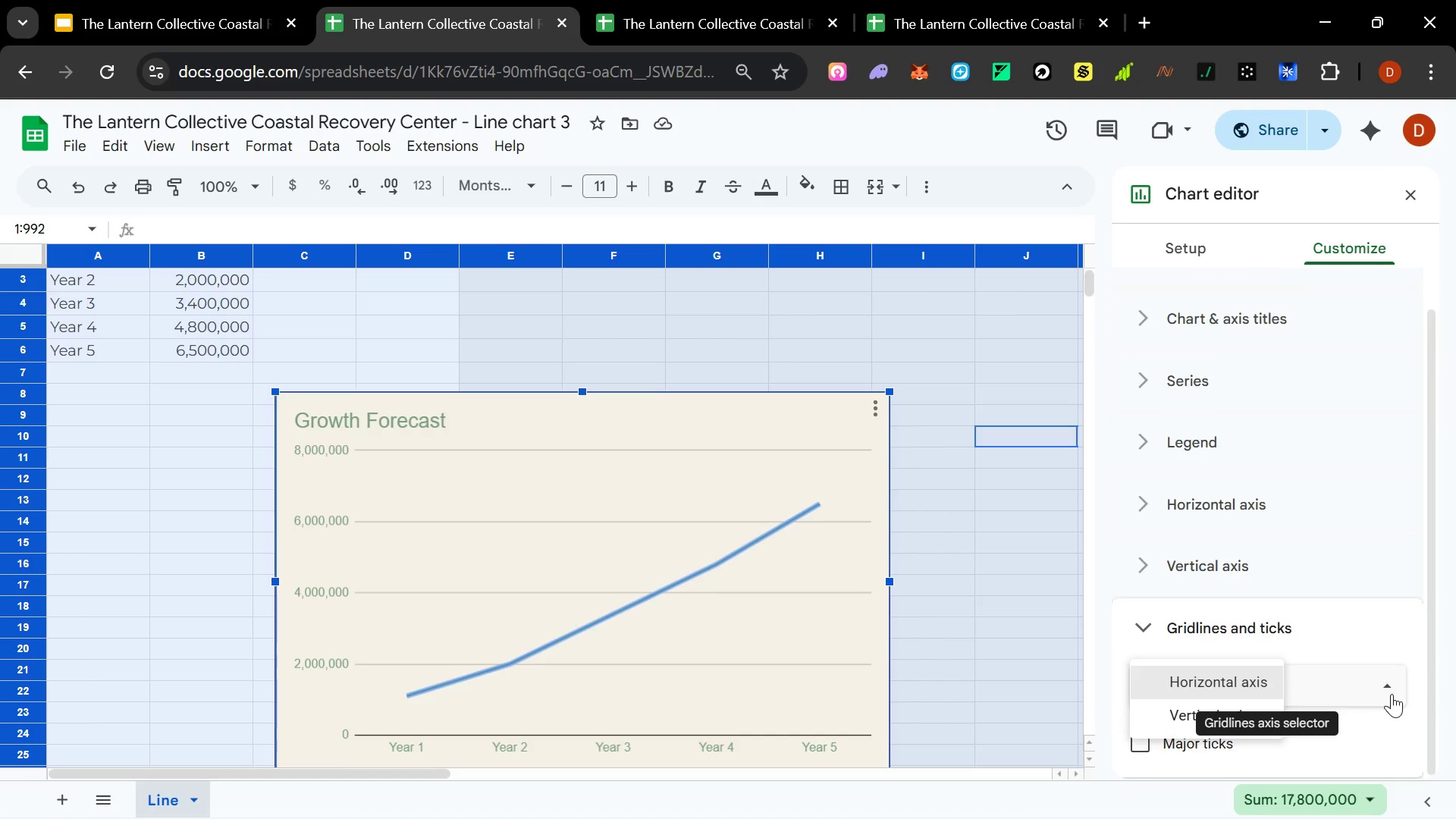 
left_click([1392, 694])
 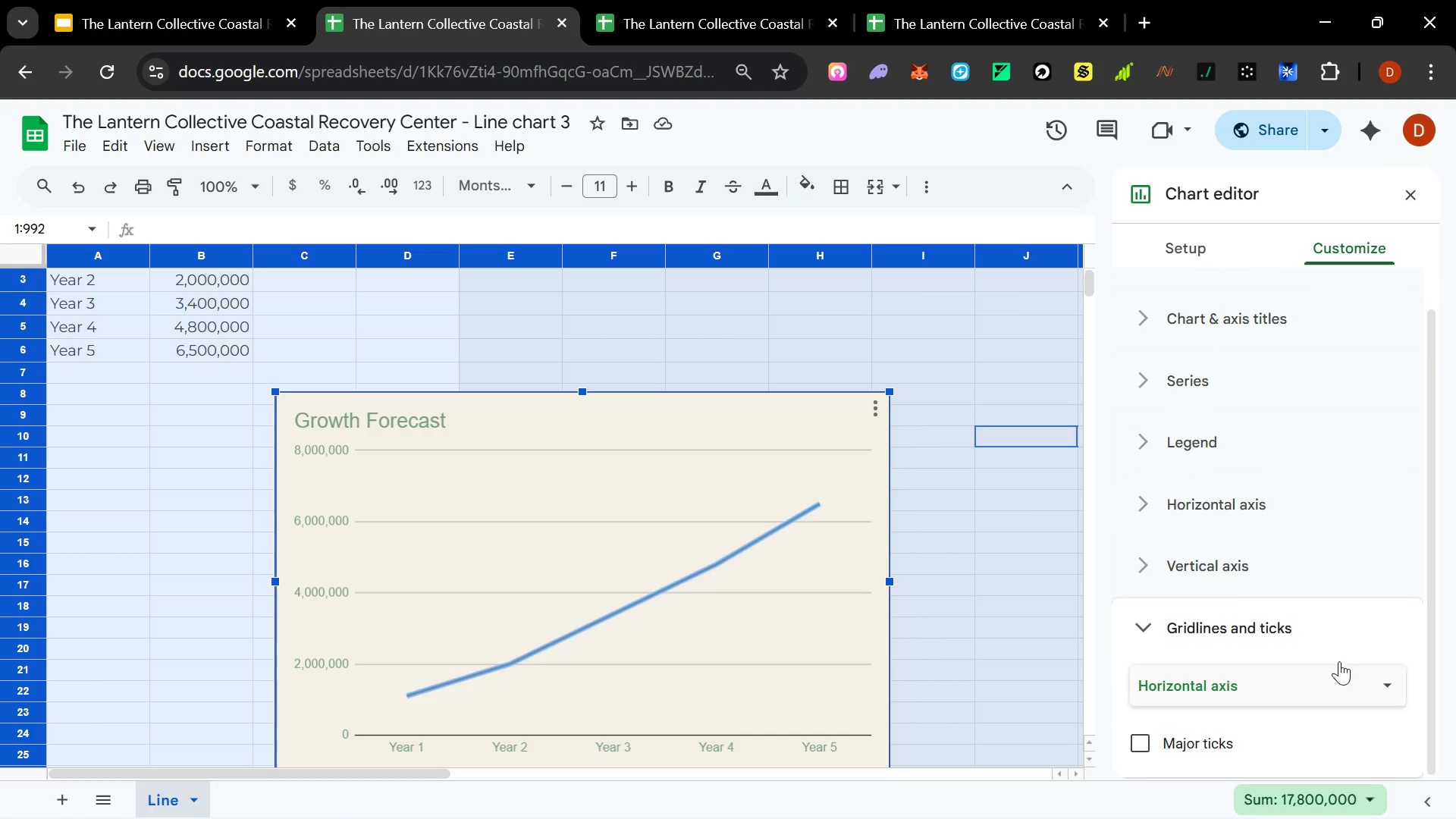 
scroll: coordinate [1235, 610], scroll_direction: up, amount: 9.0
 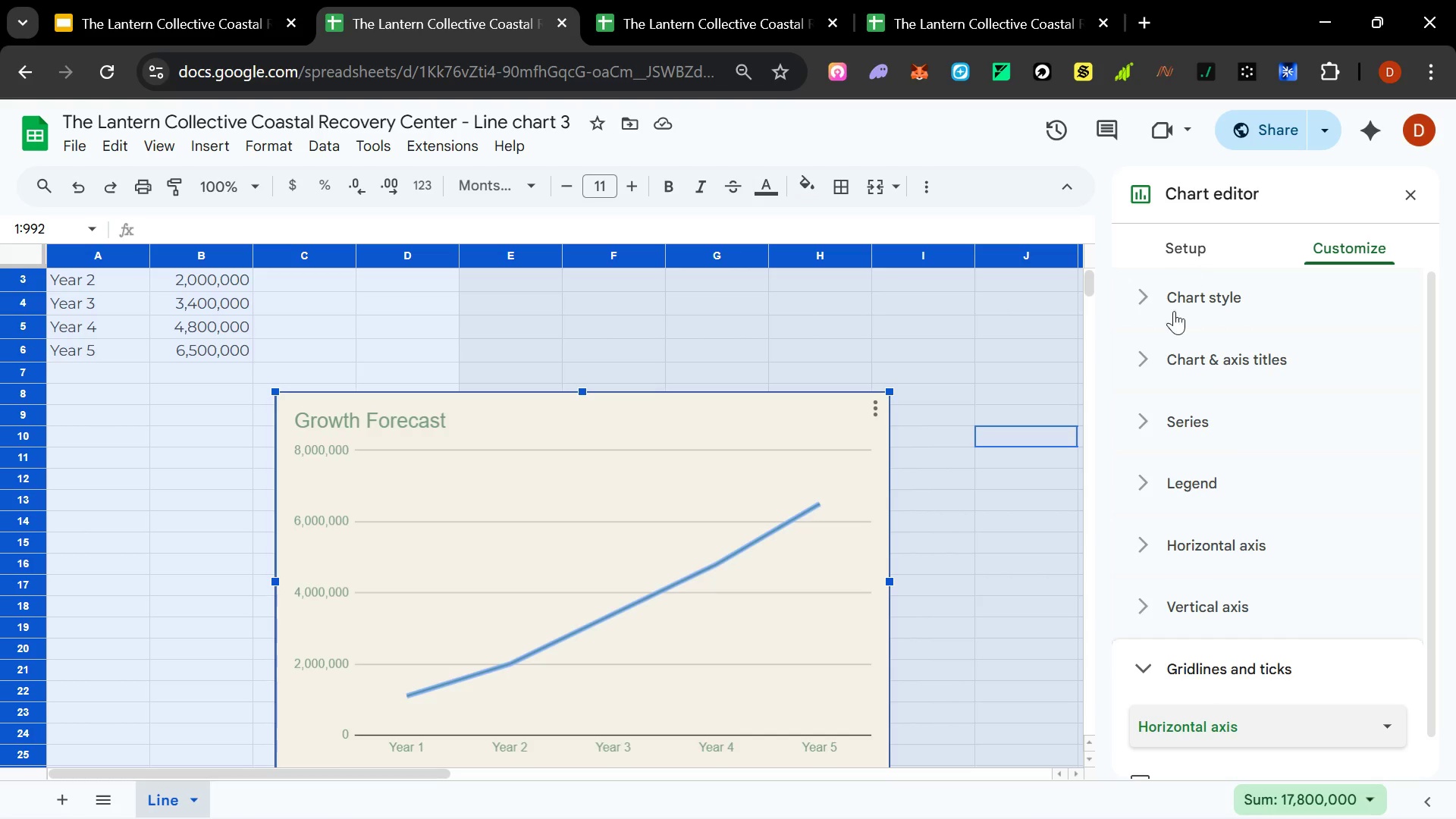 
left_click([1148, 312])
 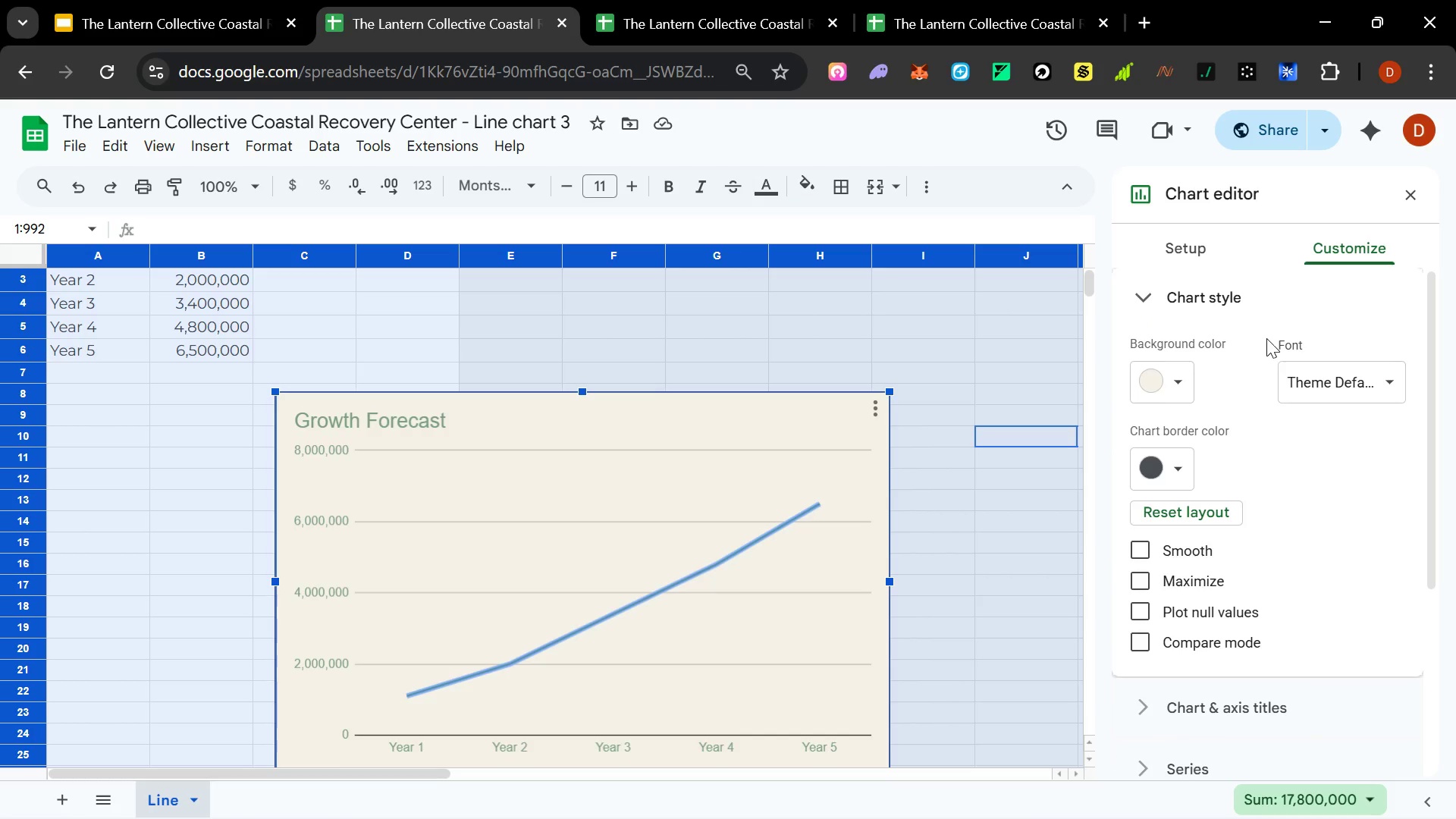 
left_click([1392, 371])
 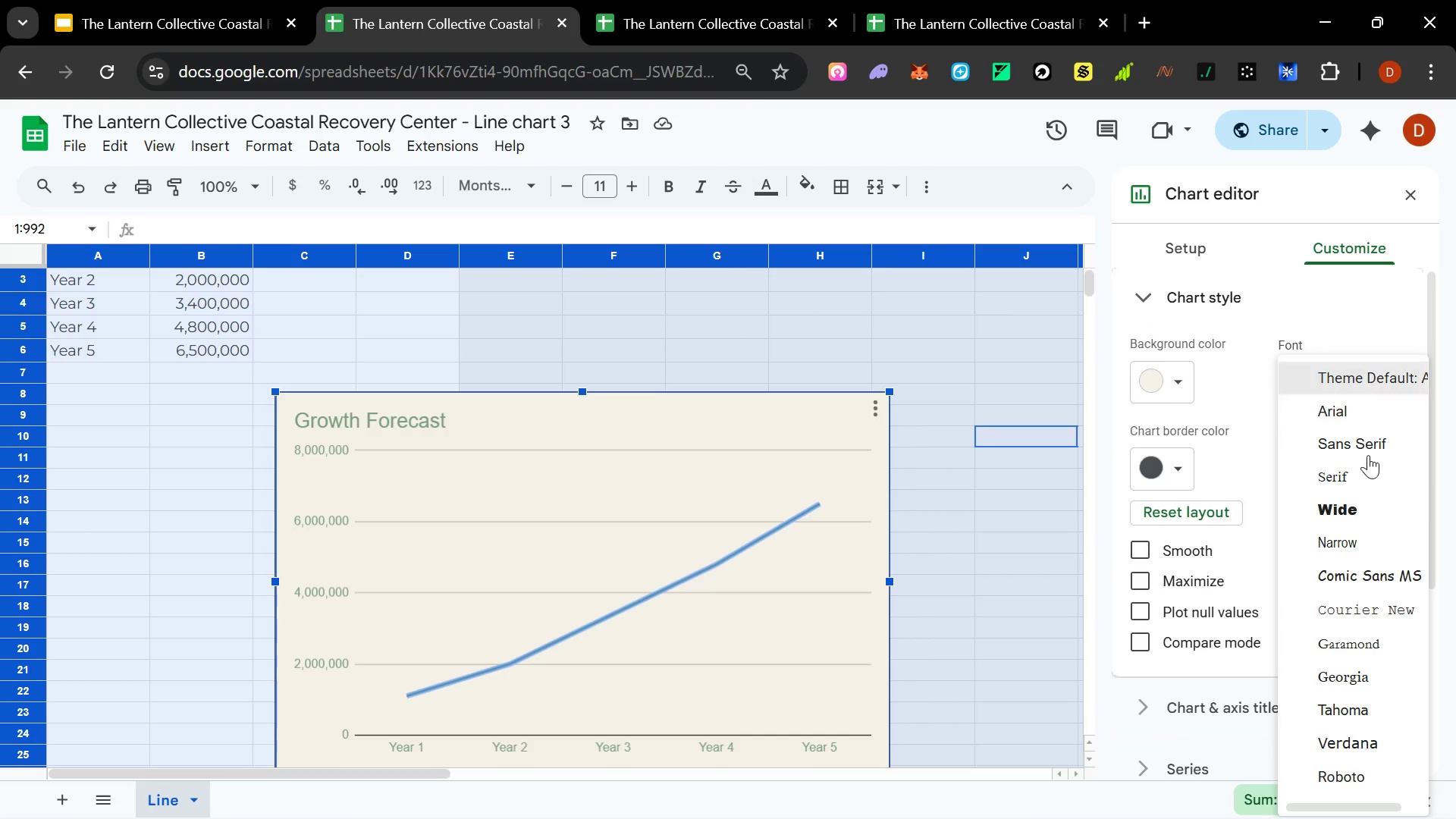 
left_click([1352, 281])
 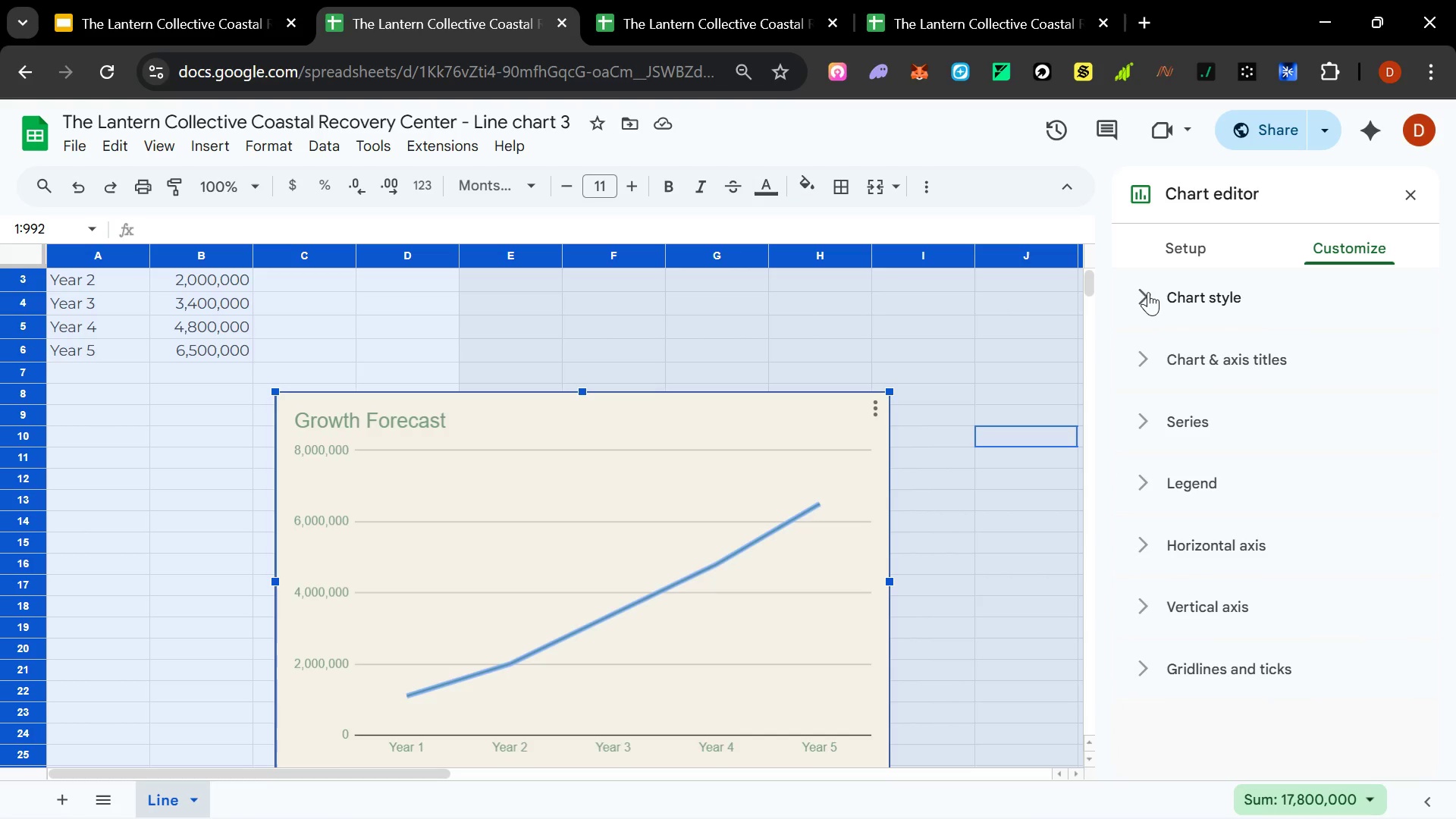 
scroll: coordinate [1366, 605], scroll_direction: none, amount: 0.0
 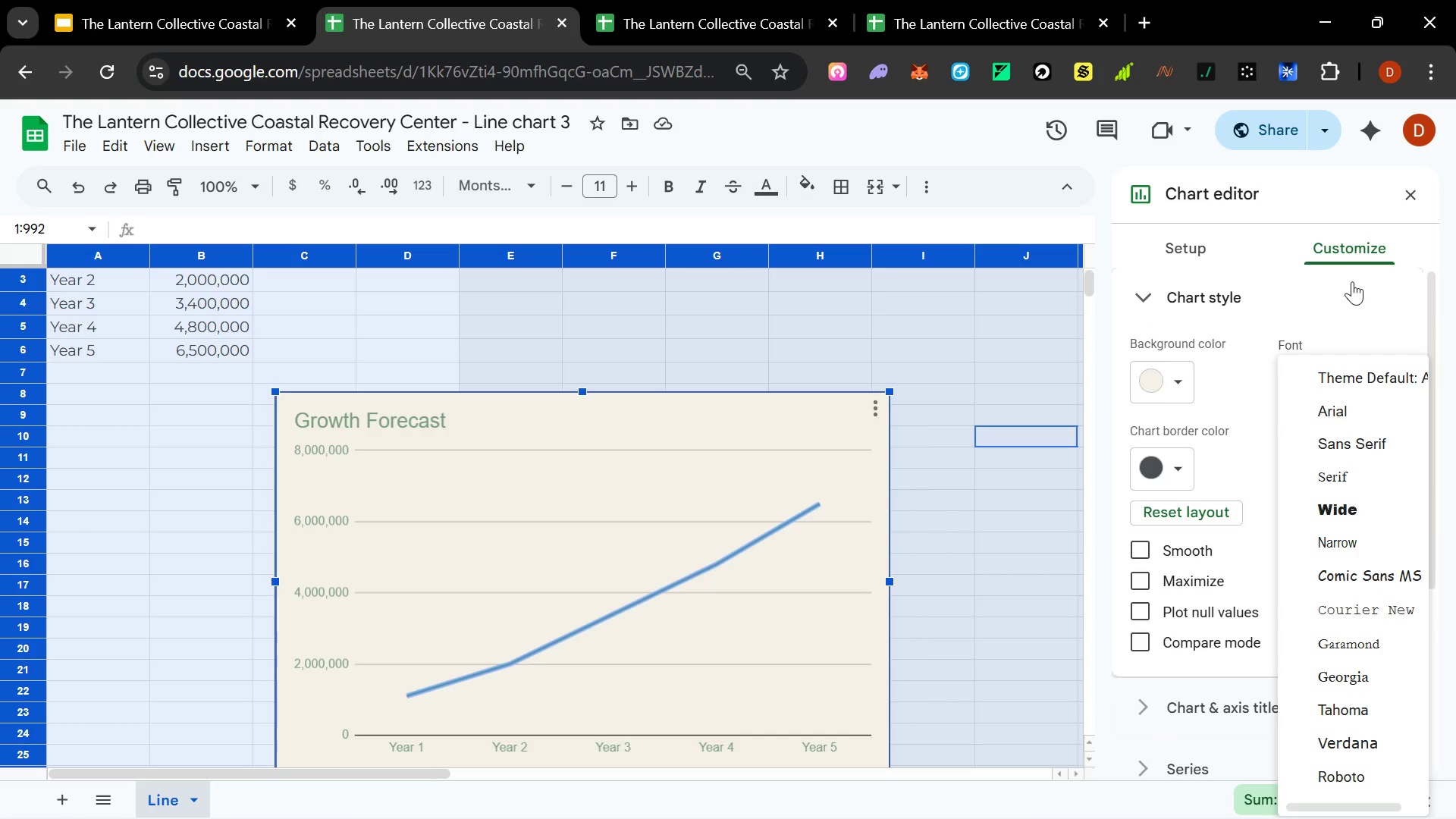 
left_click([1153, 301])
 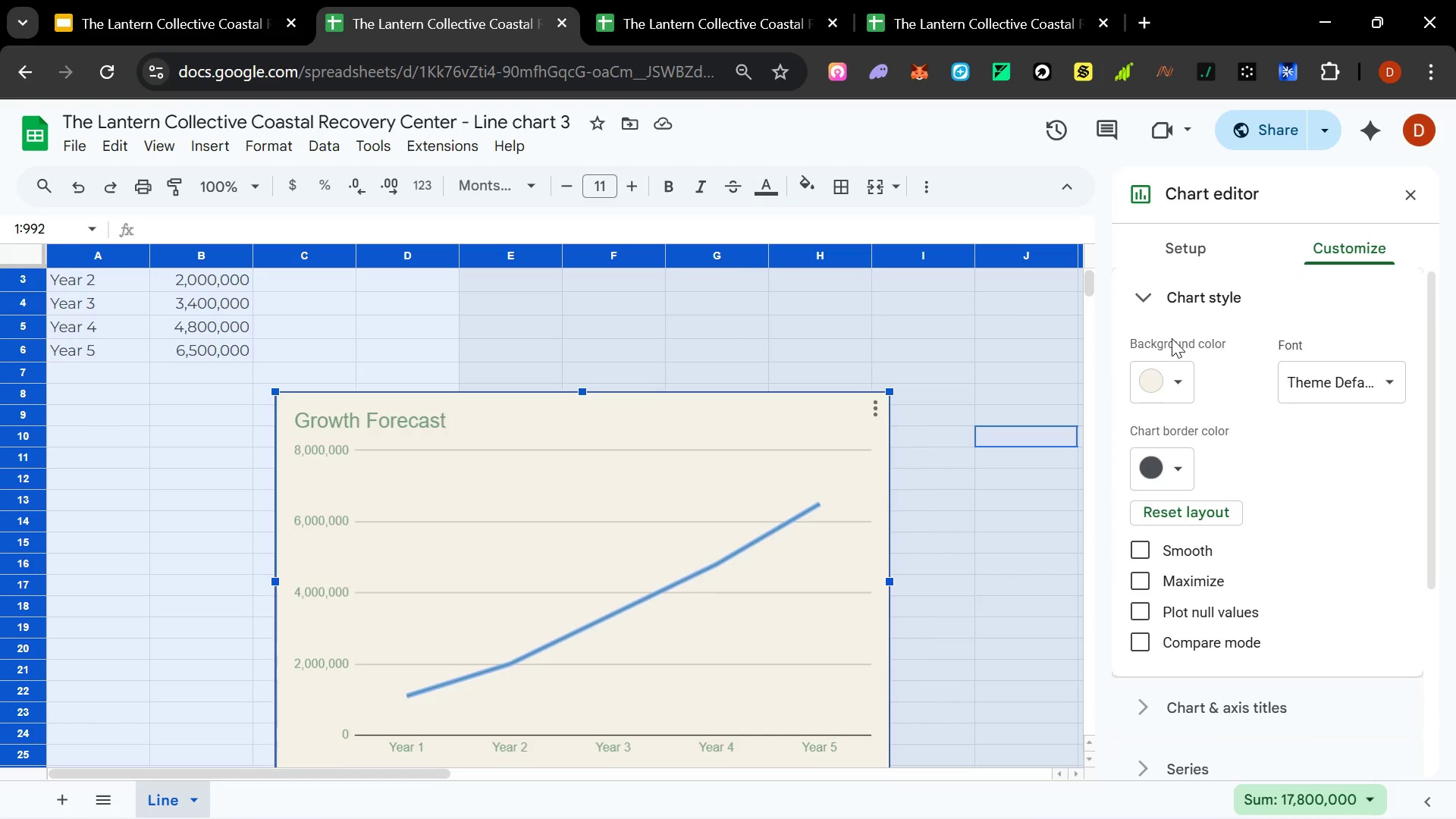 
scroll: coordinate [1260, 513], scroll_direction: down, amount: 2.0
 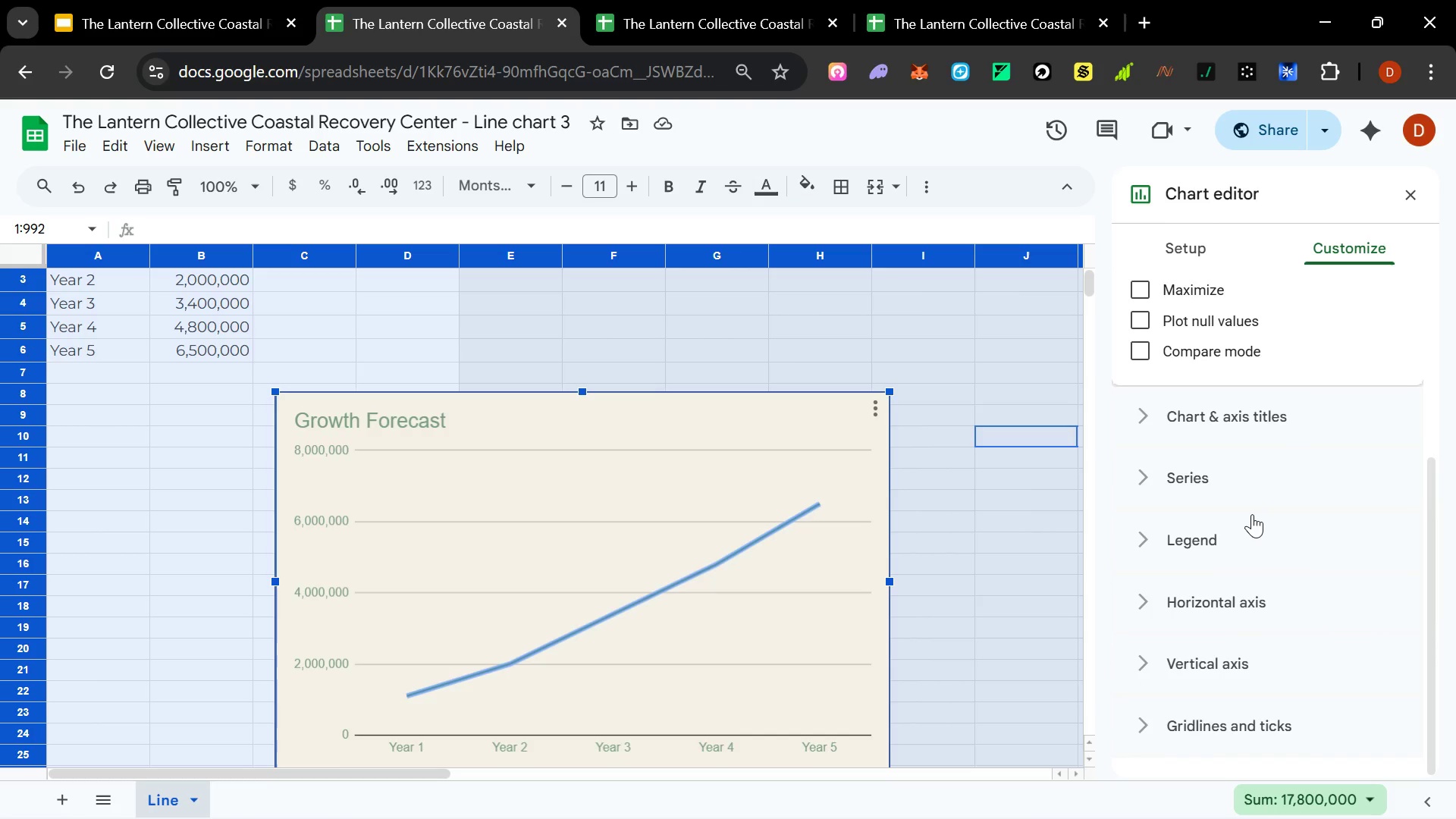 
scroll: coordinate [1252, 514], scroll_direction: up, amount: 5.0
 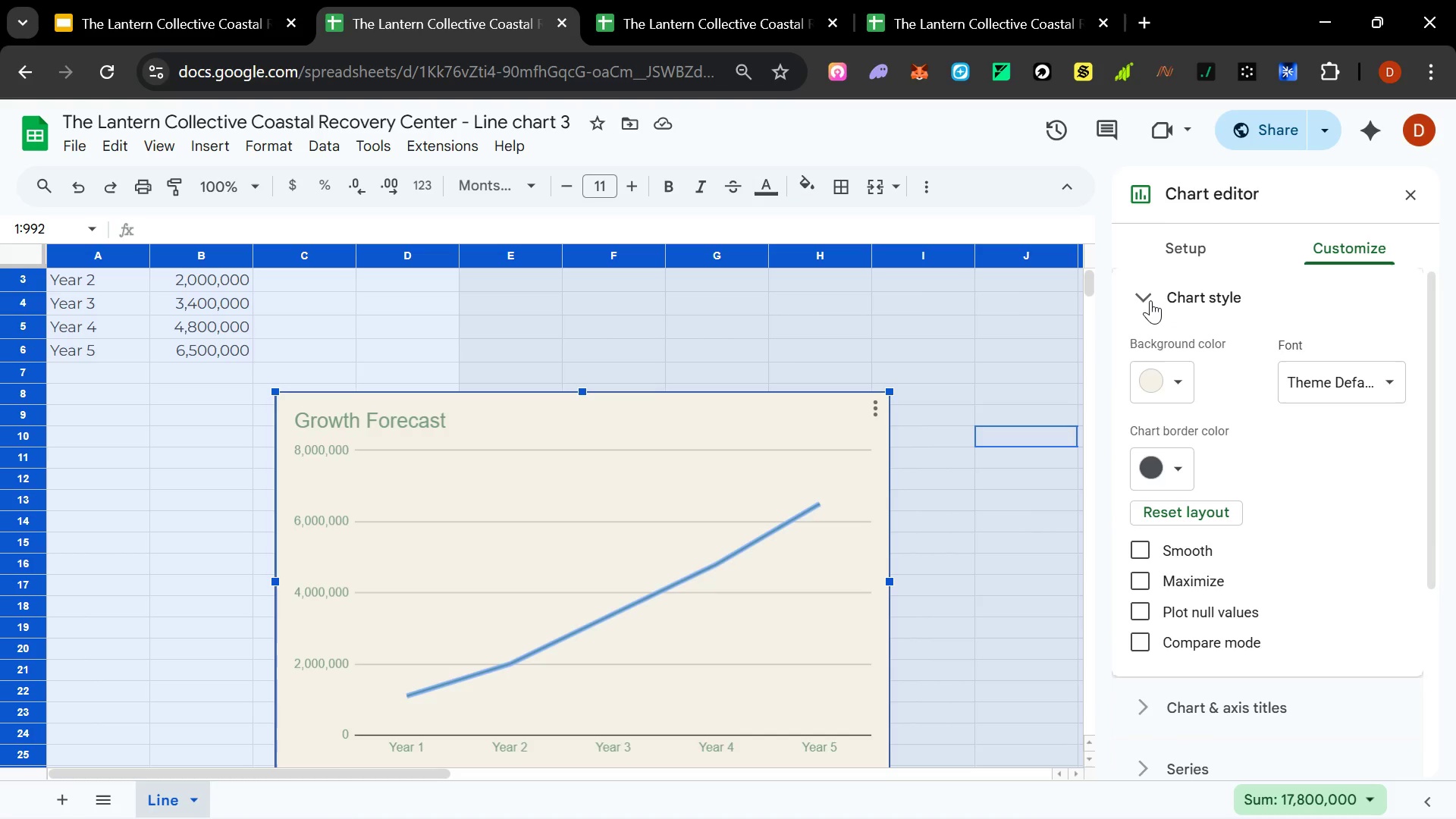 
left_click([1150, 300])
 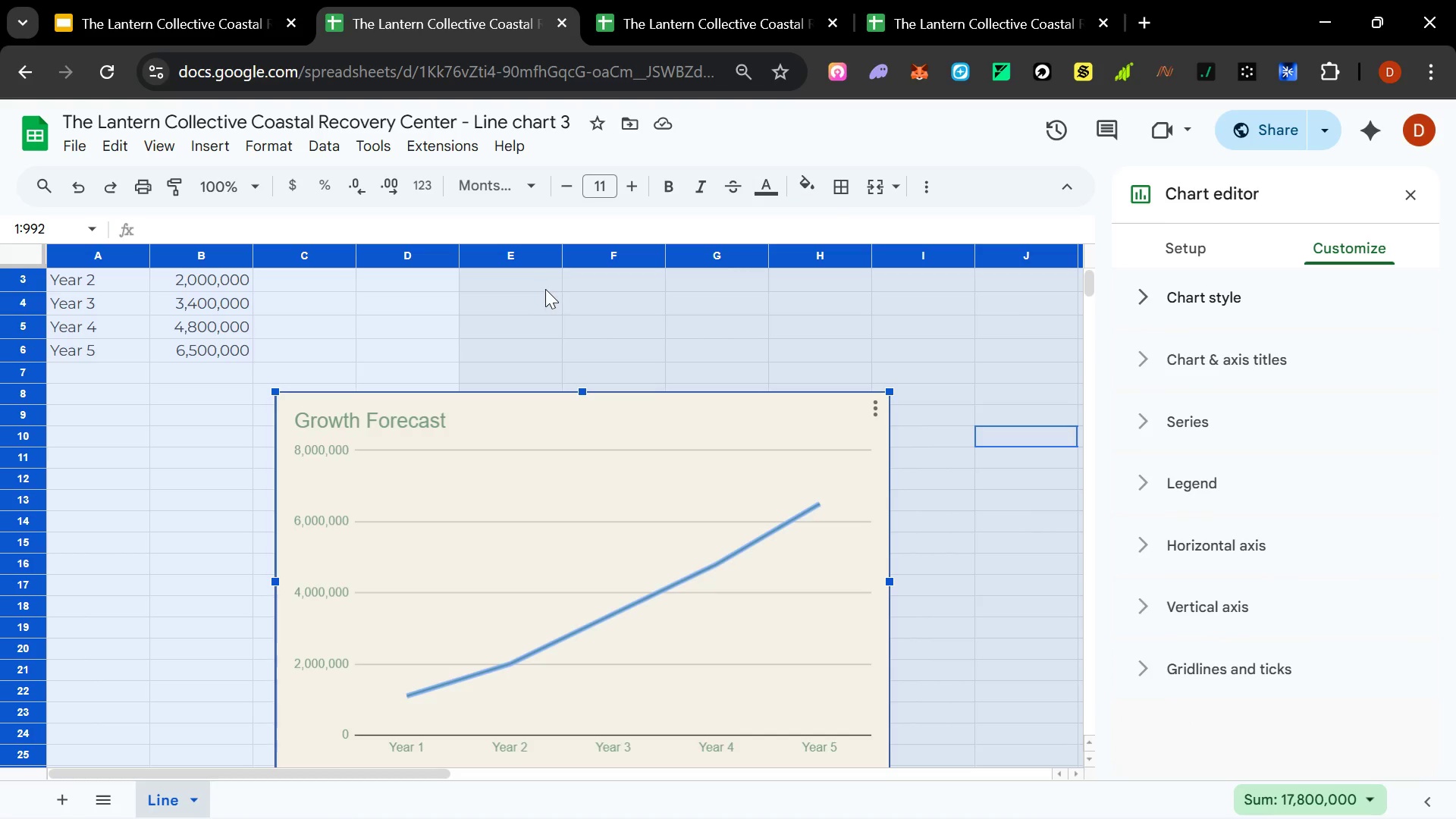 
left_click([476, 413])
 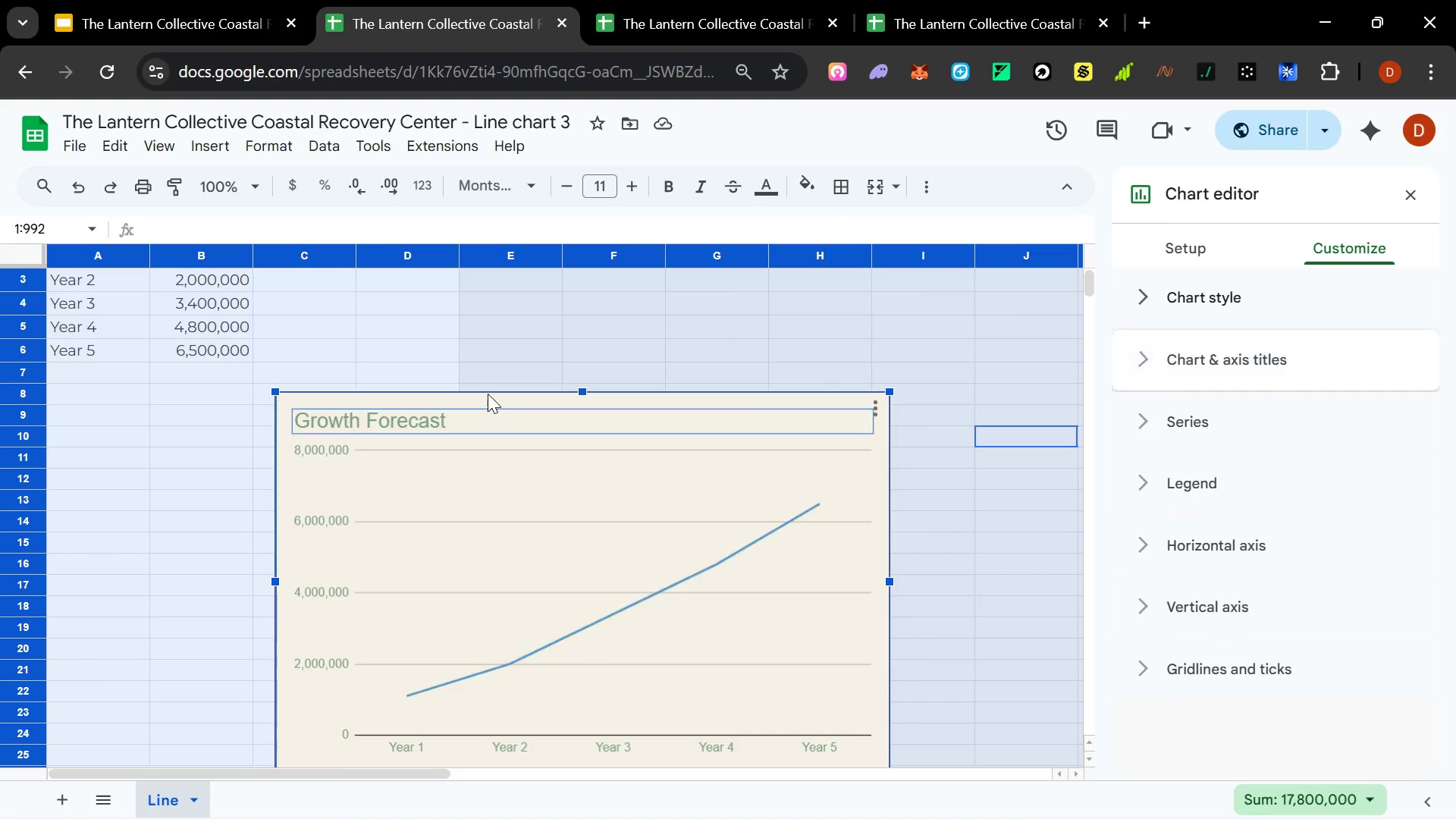 
left_click([488, 394])
 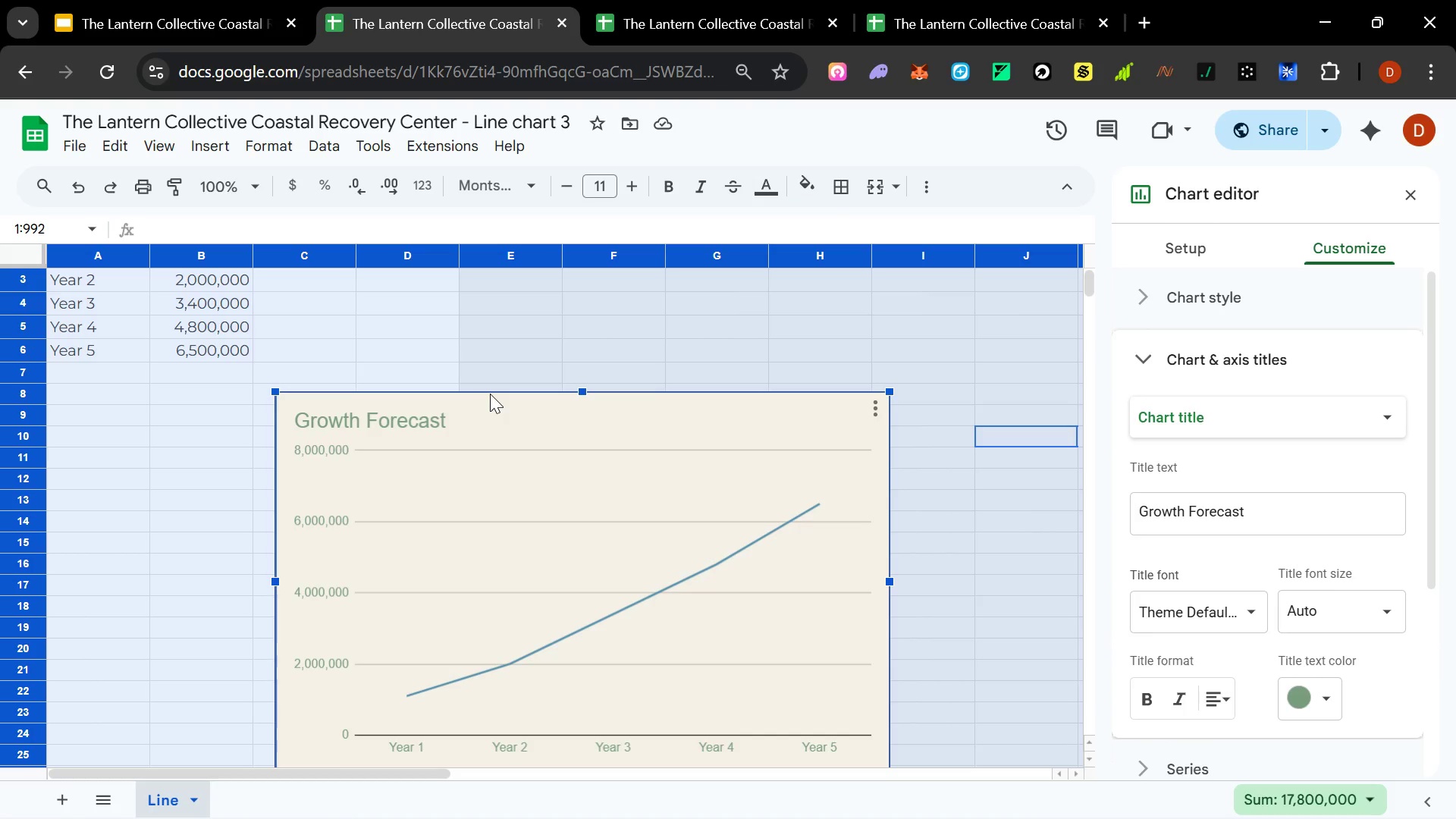 
double_click([490, 394])
 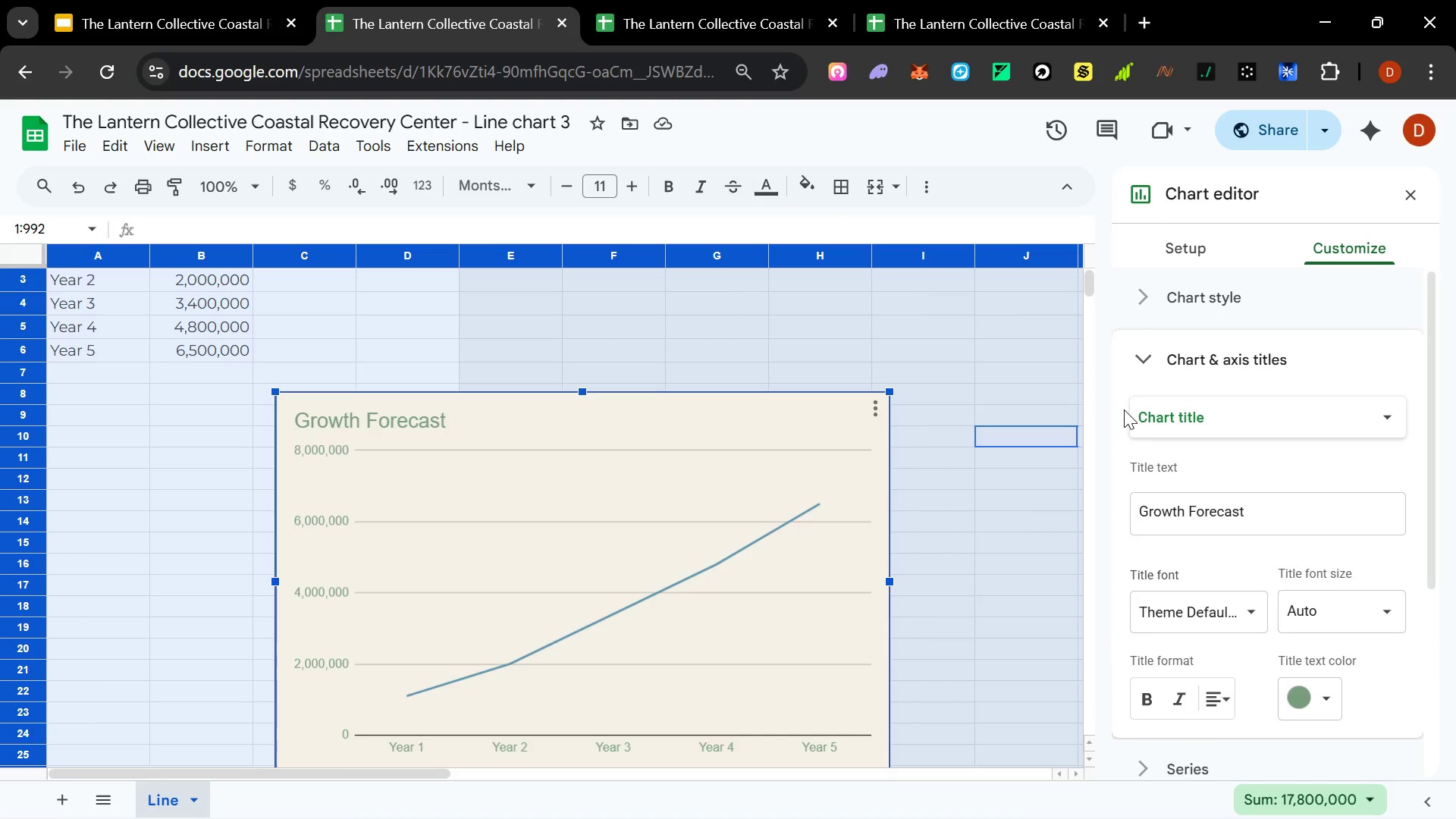 
scroll: coordinate [1232, 466], scroll_direction: up, amount: 5.0
 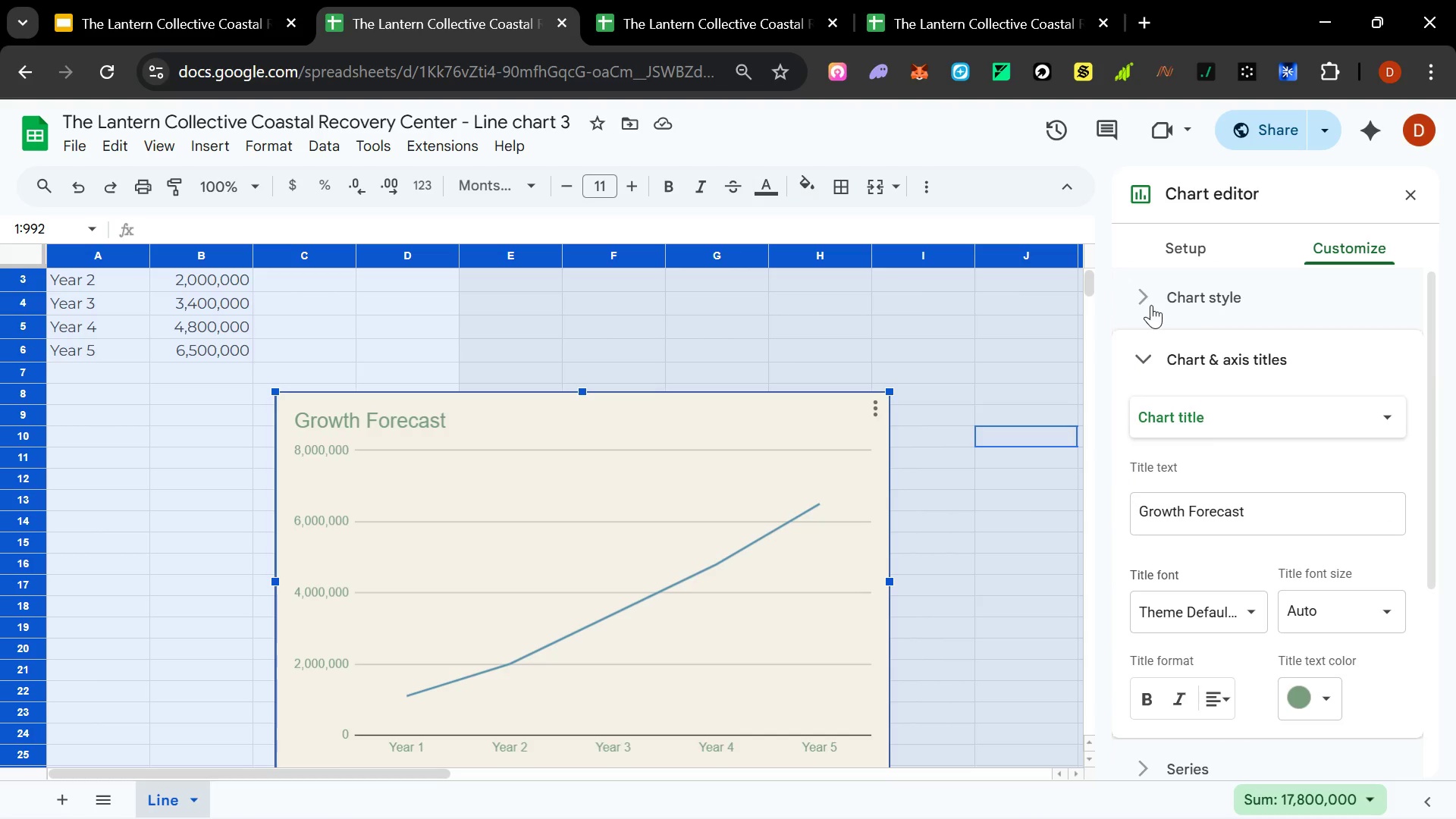 
left_click([1151, 305])
 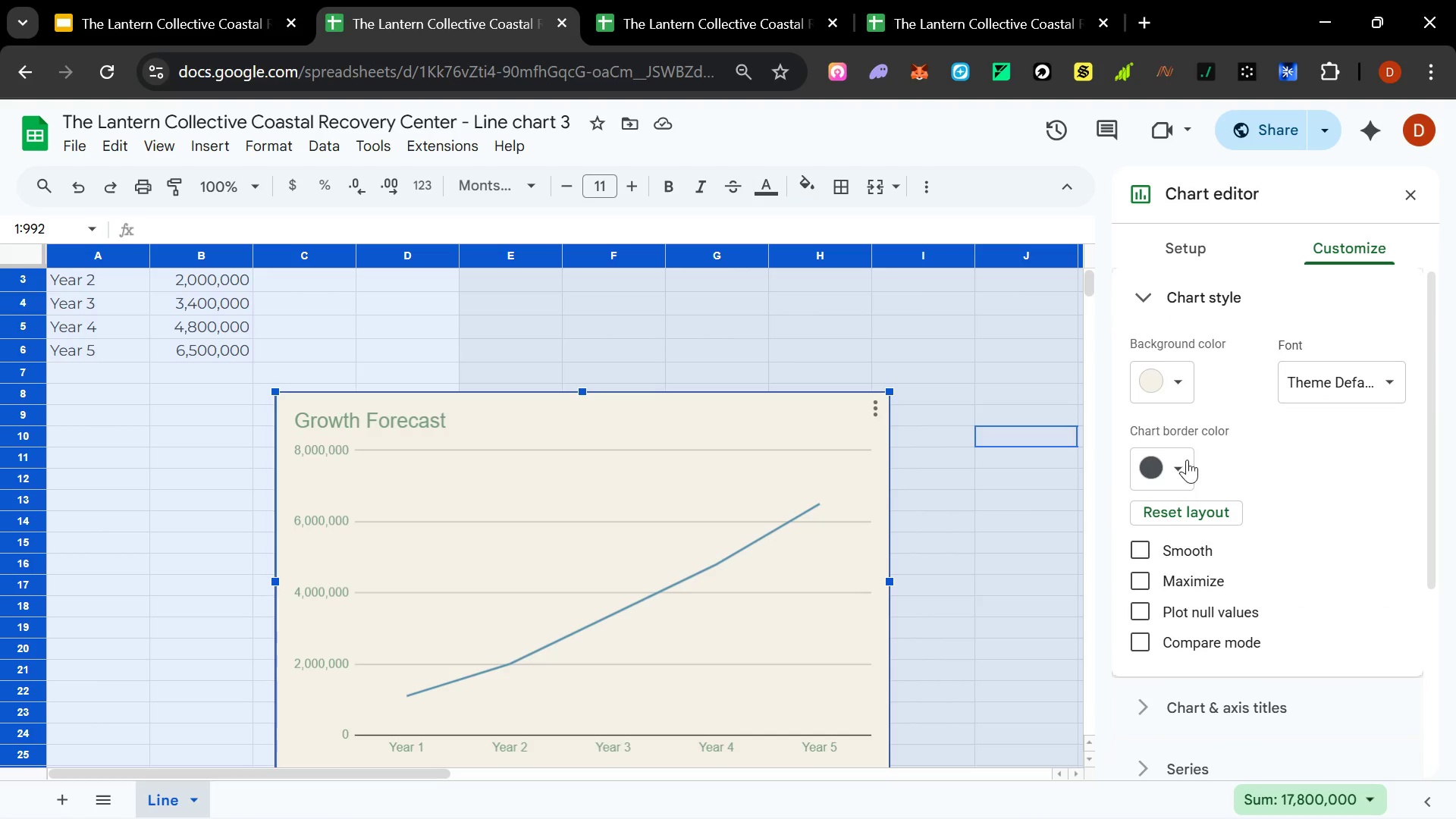 
left_click([1153, 546])
 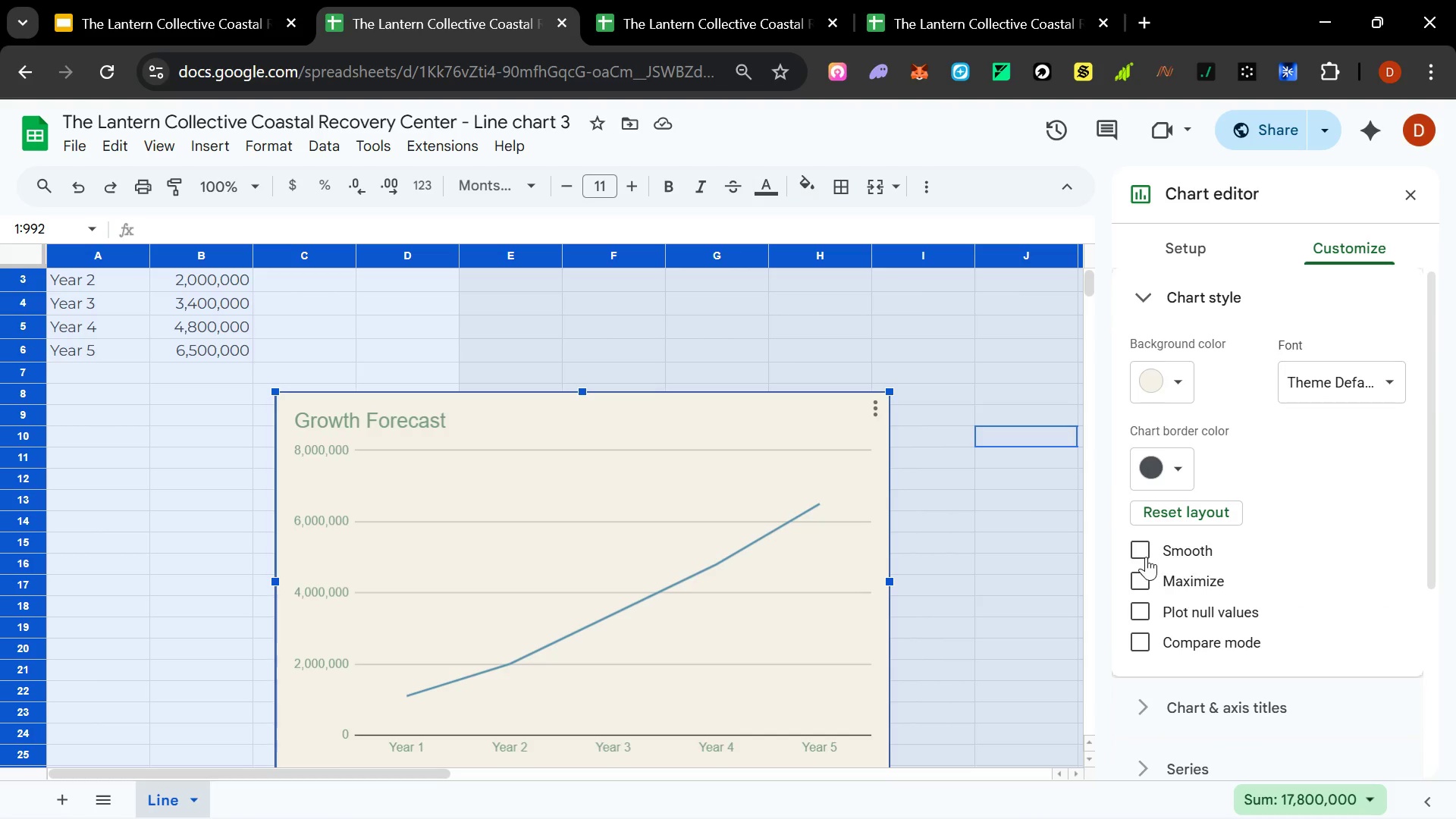 
left_click([1139, 552])
 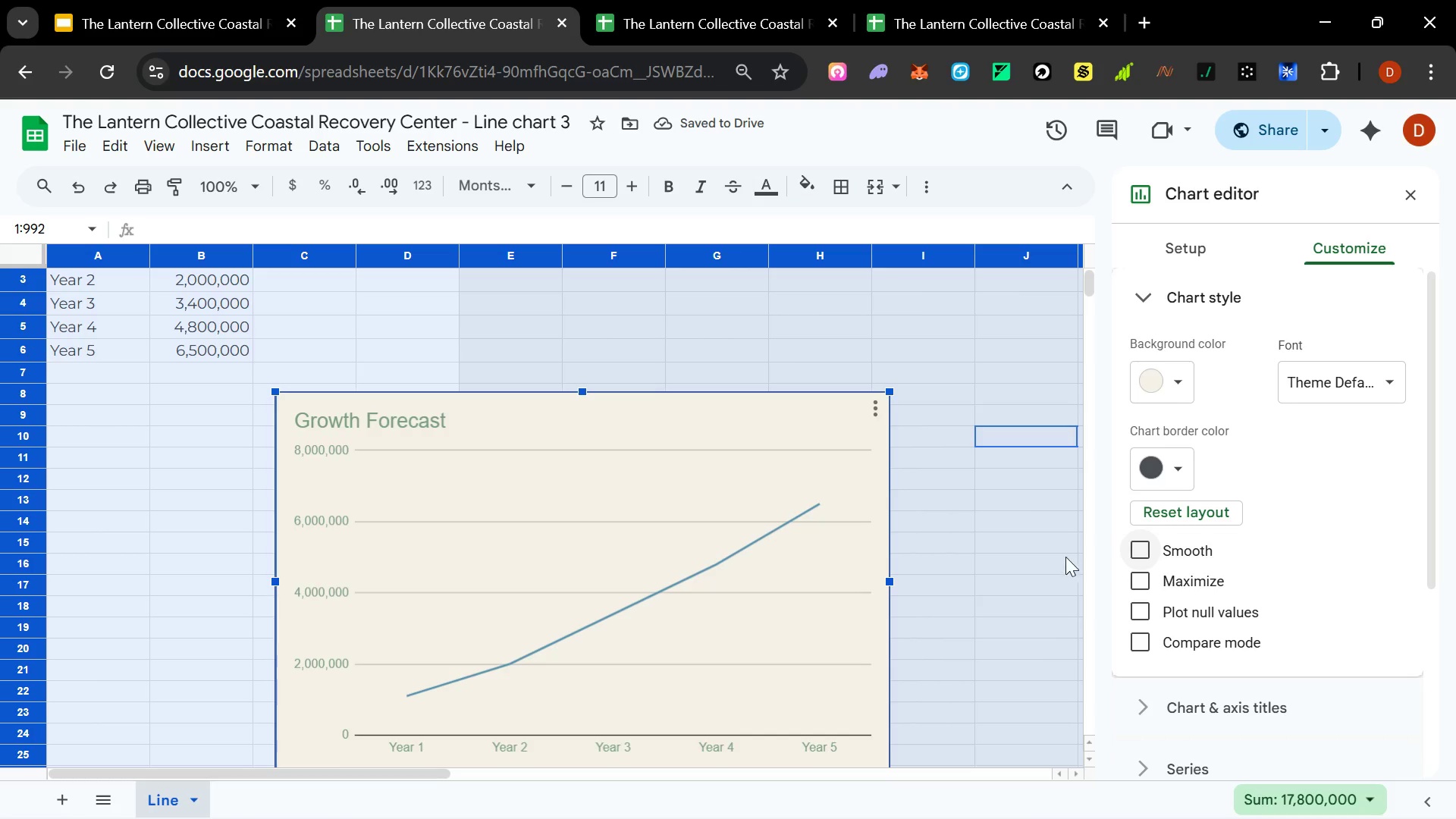 
wait(6.86)
 